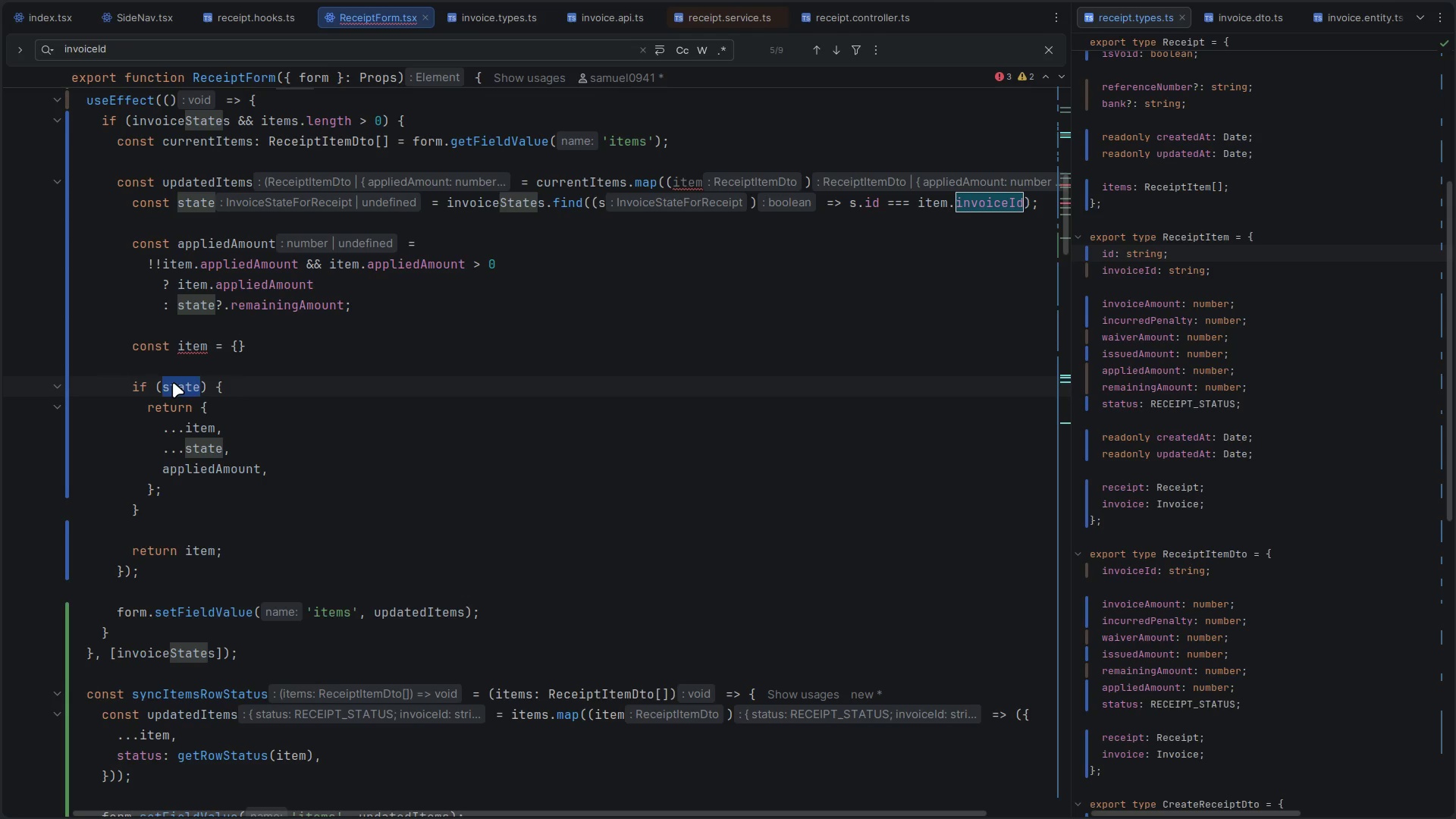 
double_click([191, 348])
 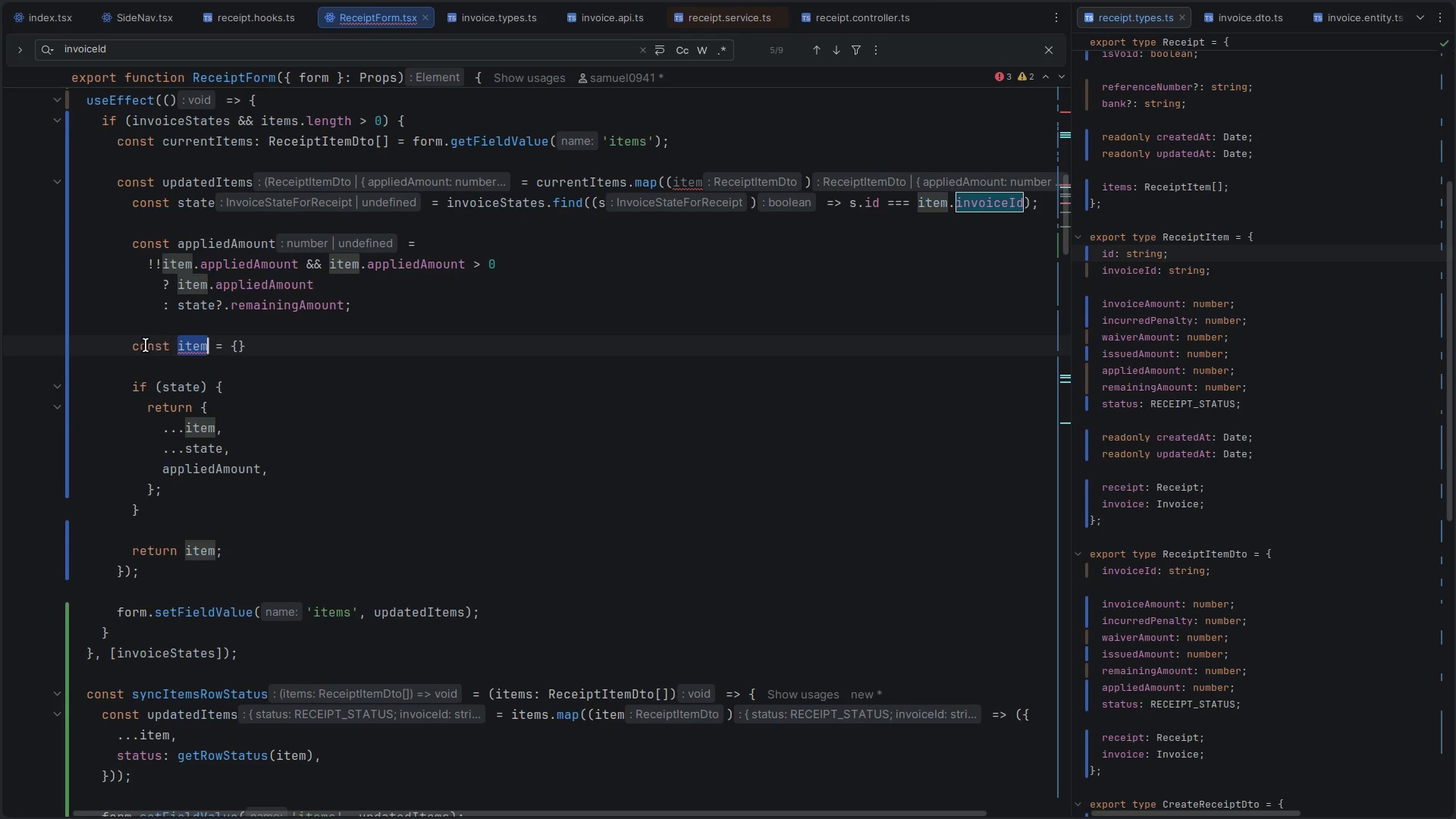 
double_click([146, 345])
 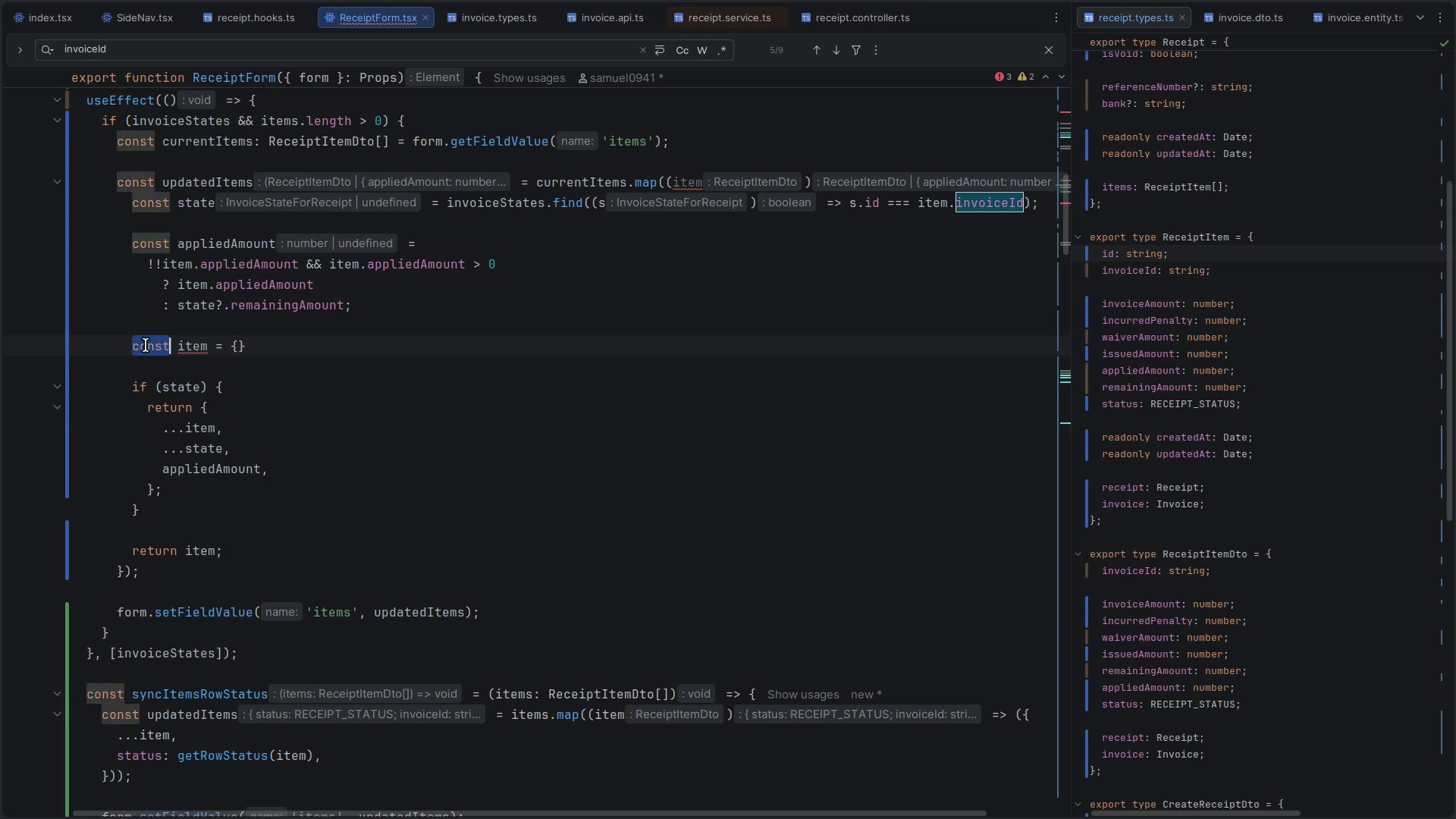 
triple_click([146, 345])
 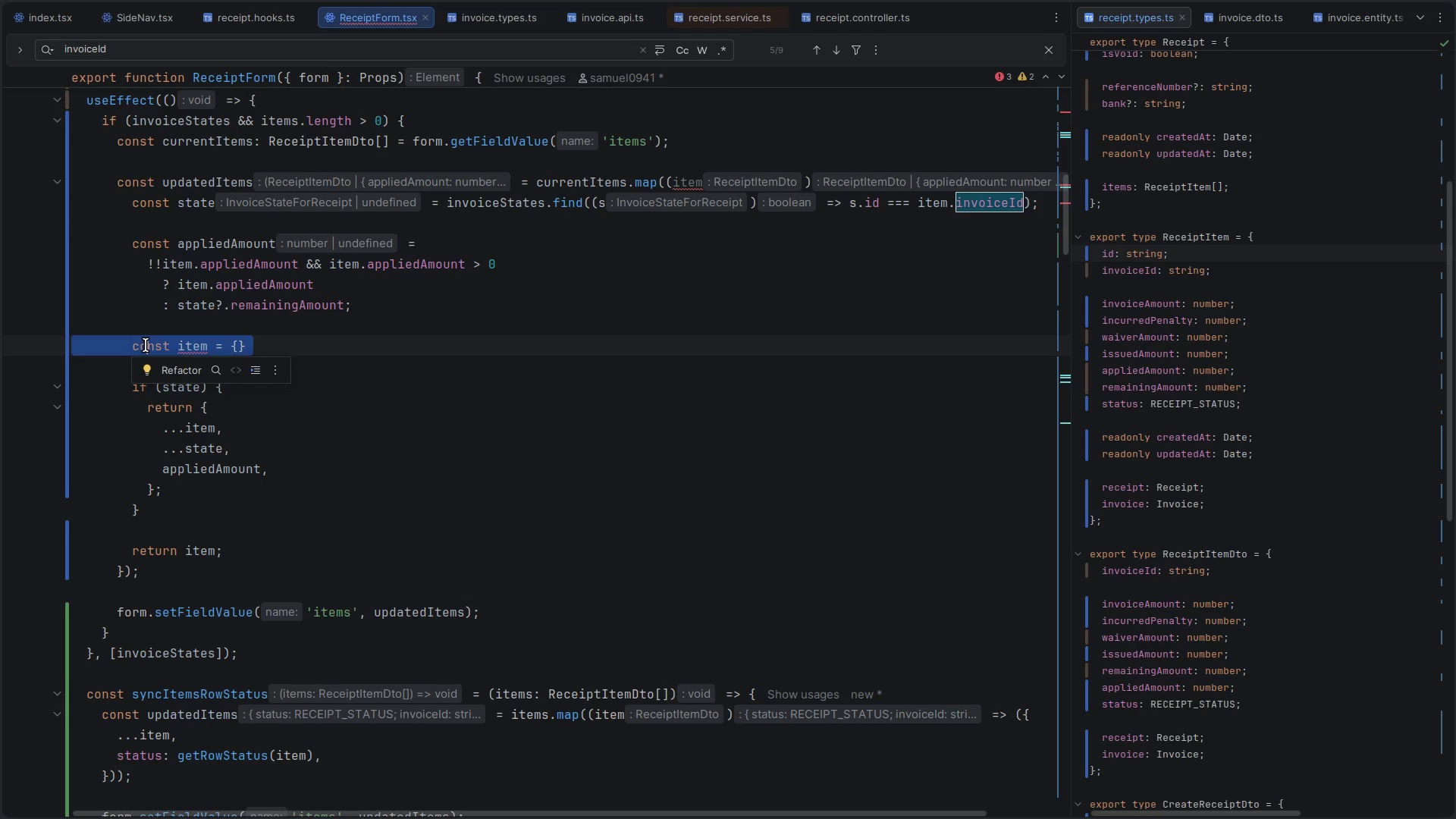 
type(l)
key(Backspace)
key(Tab)
key(Tab)
key(Tab)
key(Tab)
type(let _item = item)
key(Escape)
 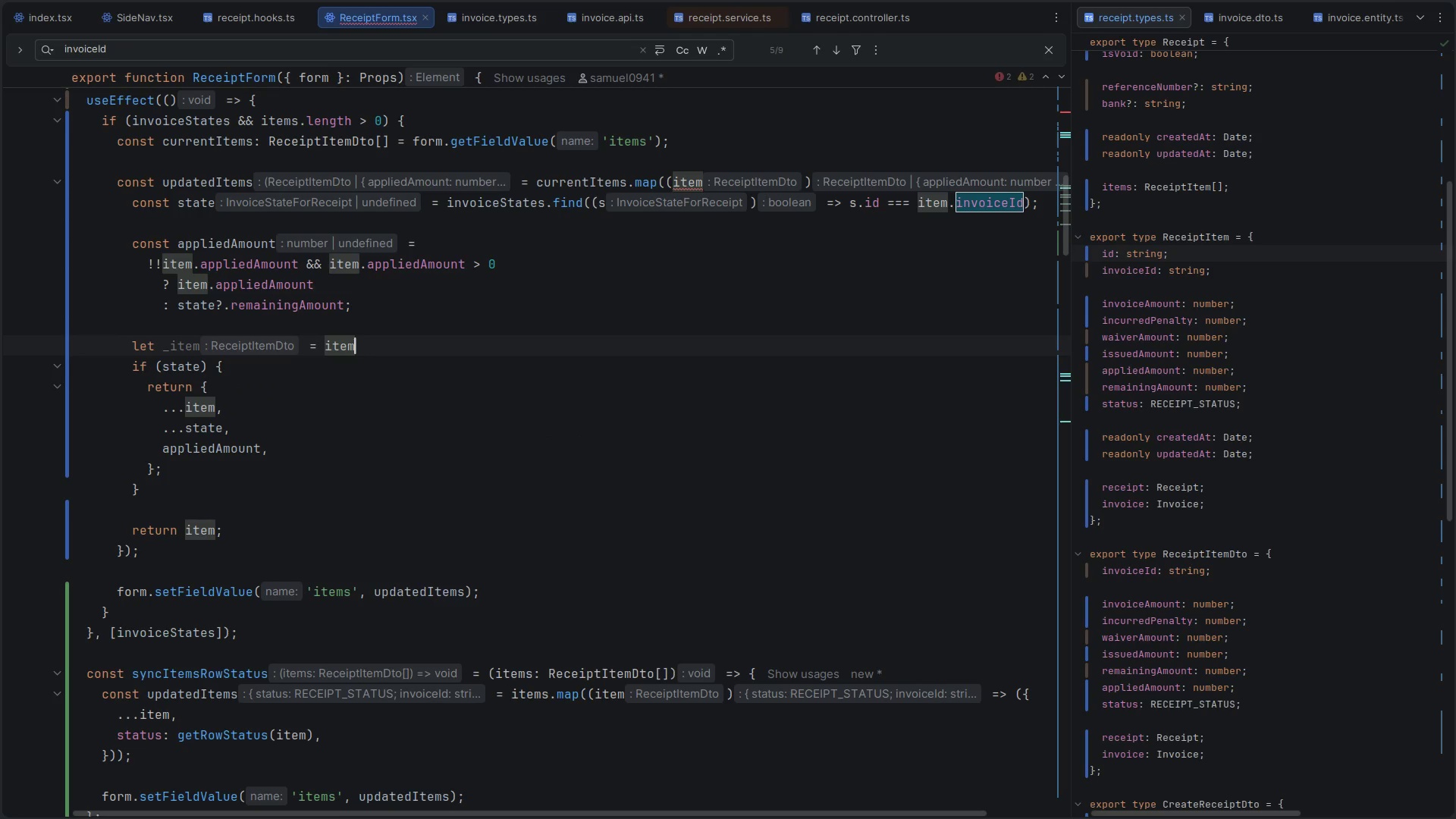 
key(Enter)
 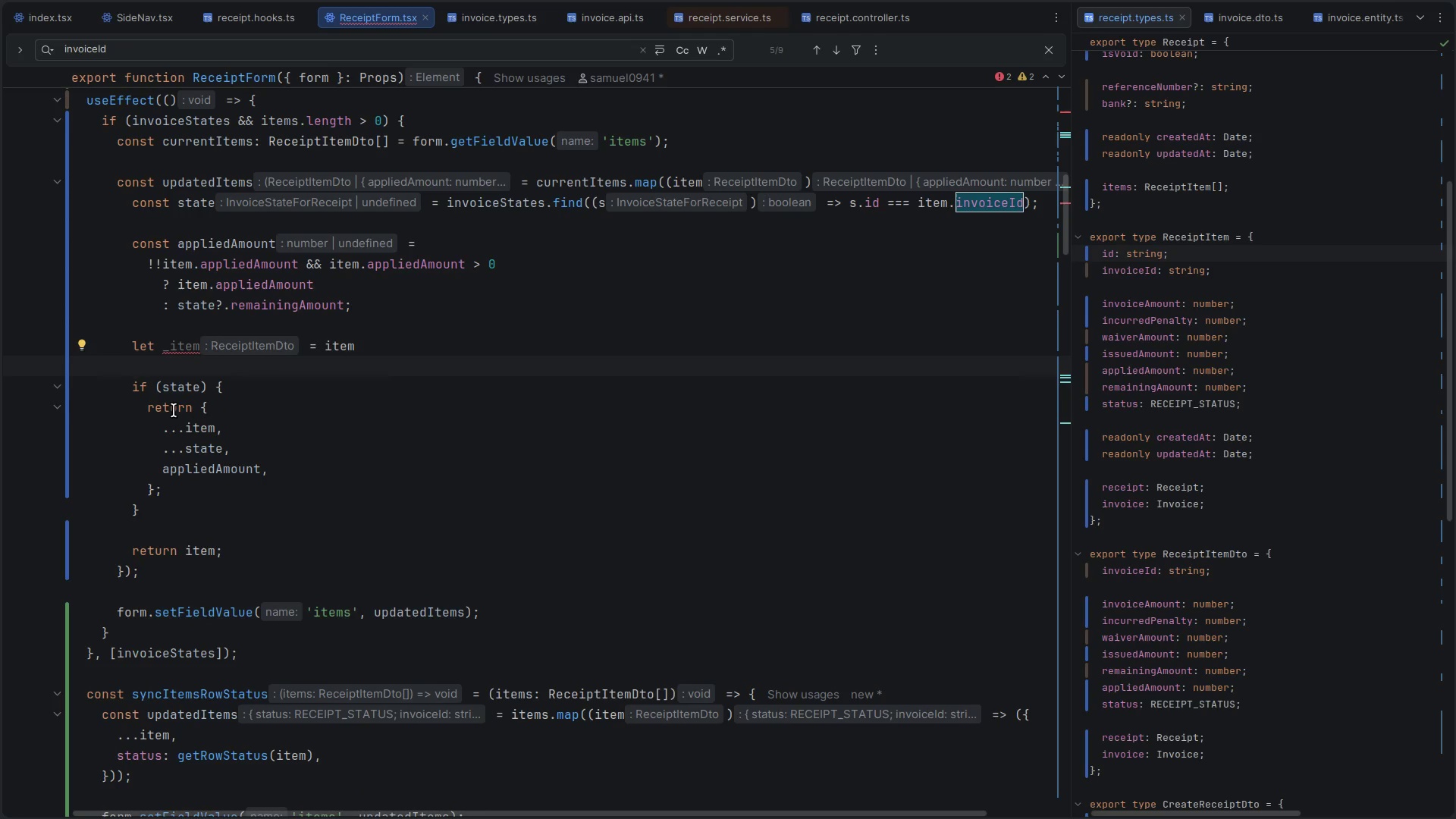 
double_click([174, 410])
 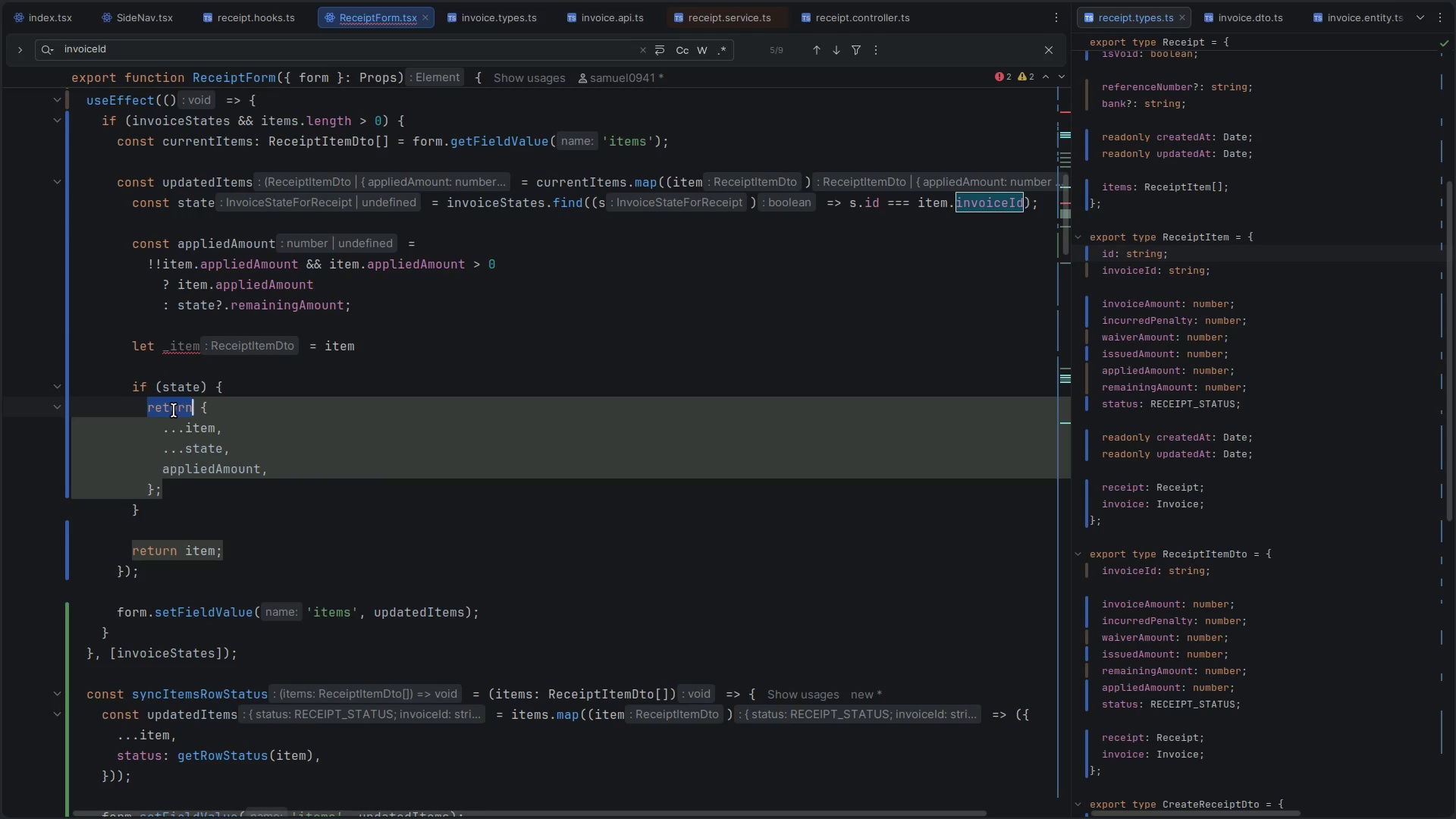 
type(_item = )
 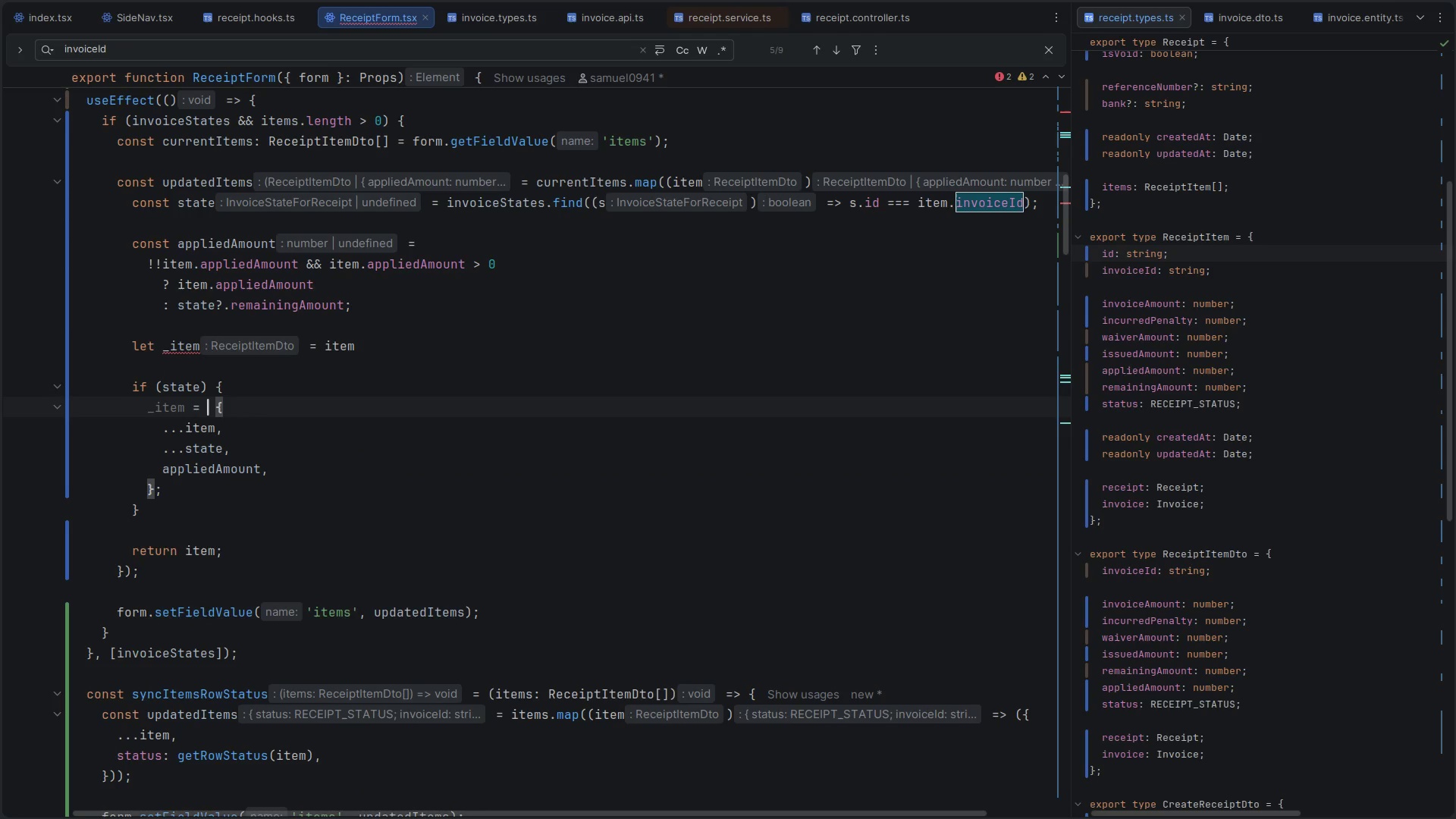 
wait(8.48)
 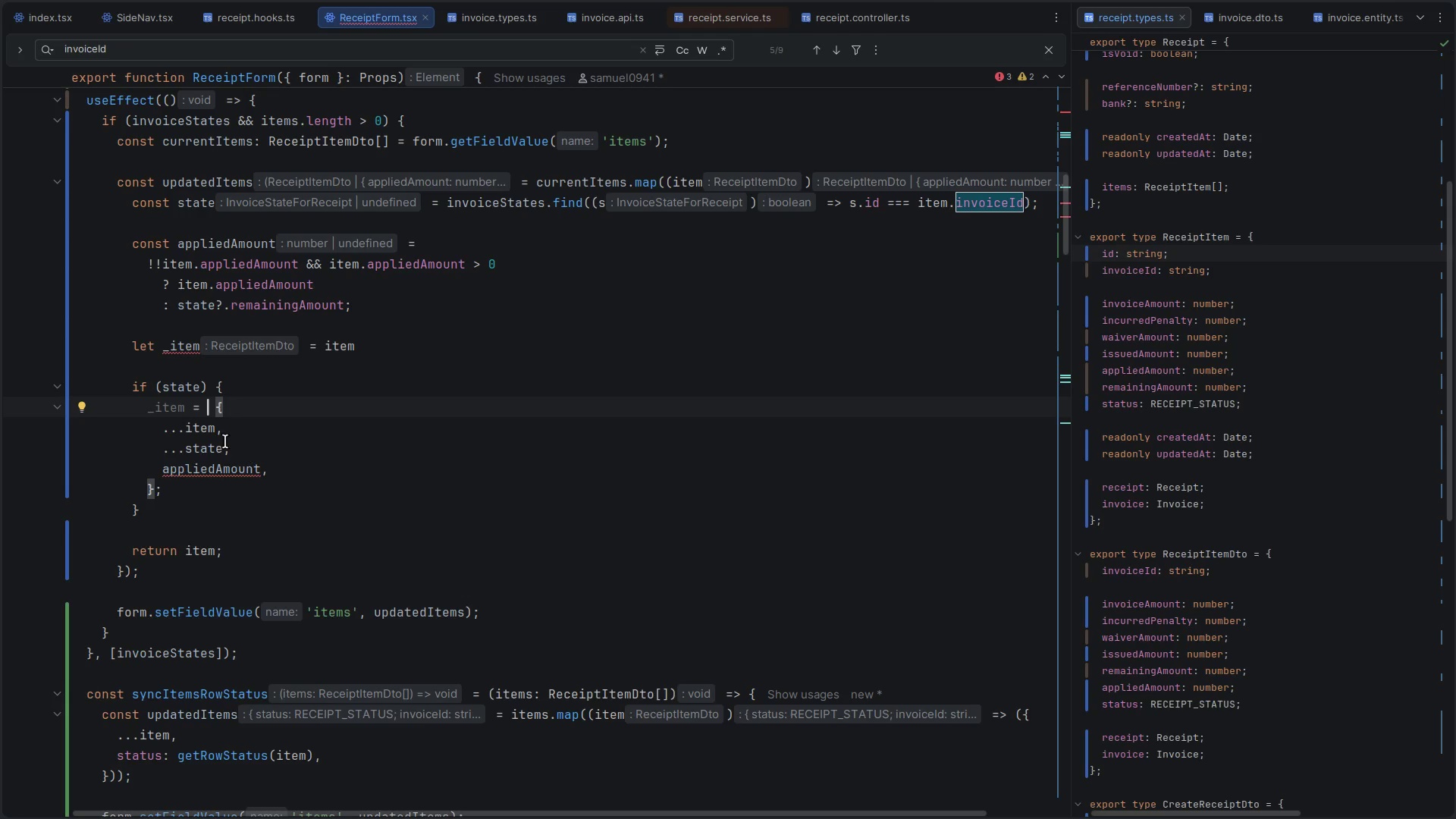 
double_click([174, 393])
 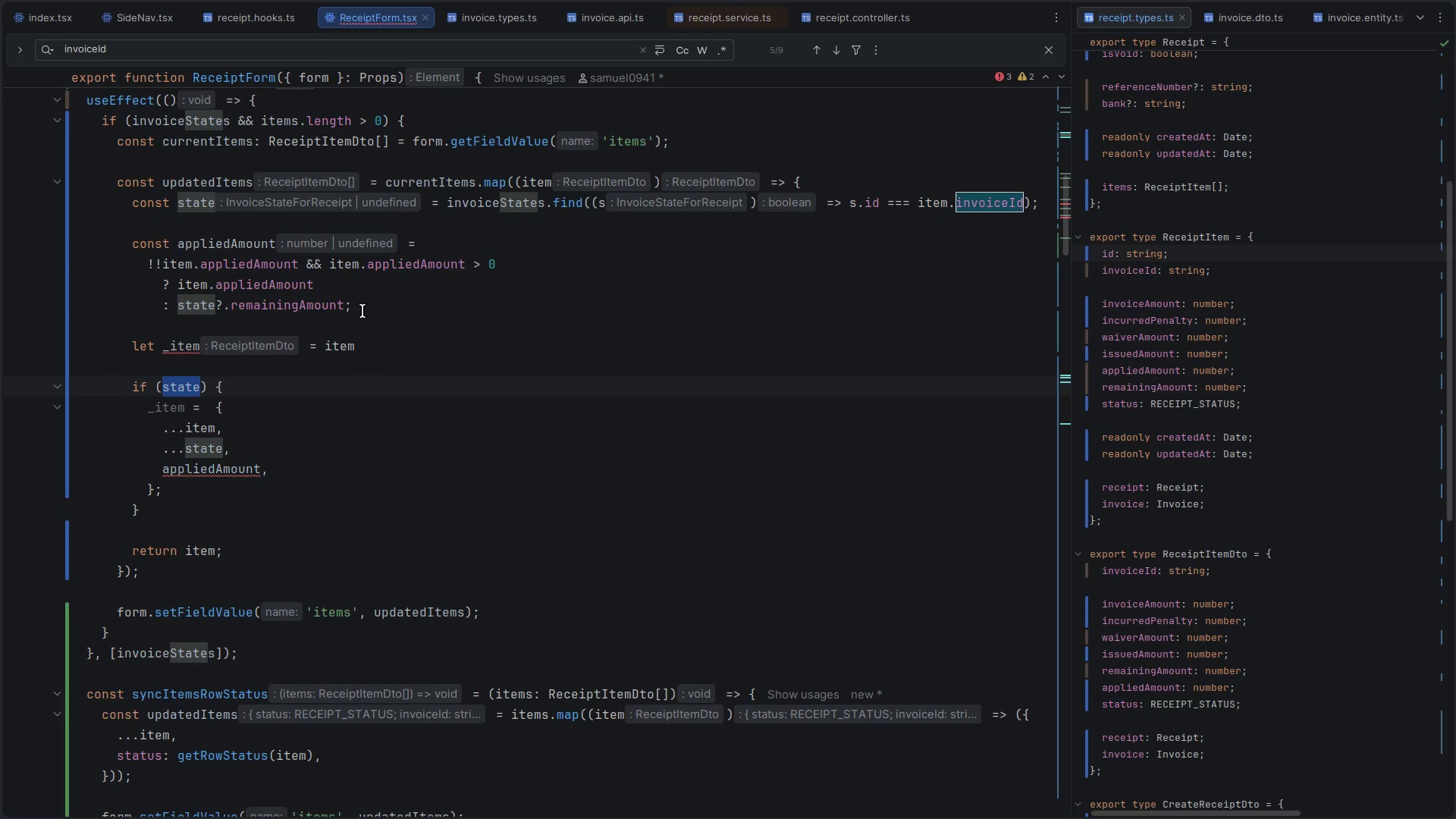 
wait(6.77)
 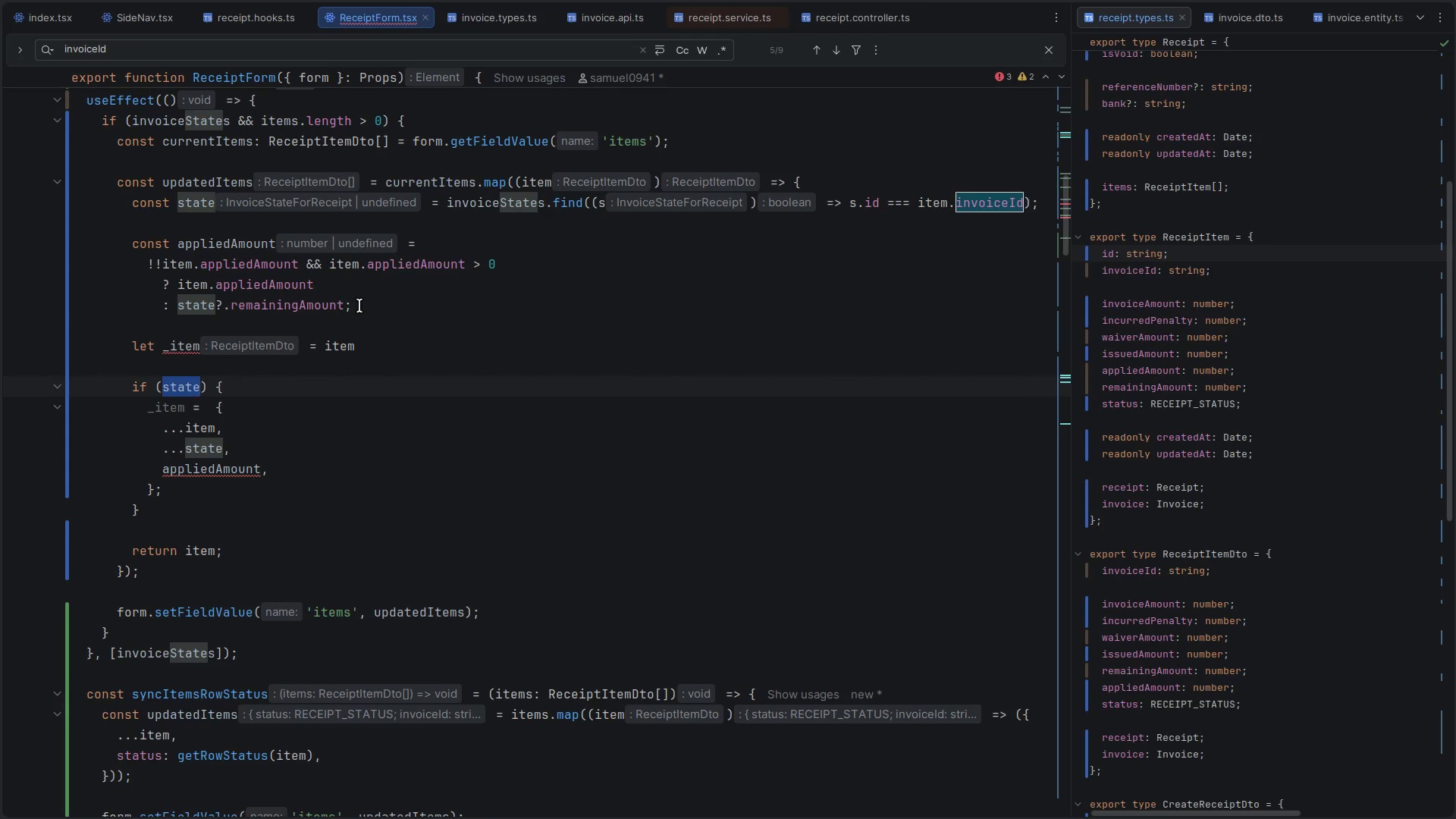 
left_click_drag(start_coordinate=[362, 311], to_coordinate=[129, 246])
 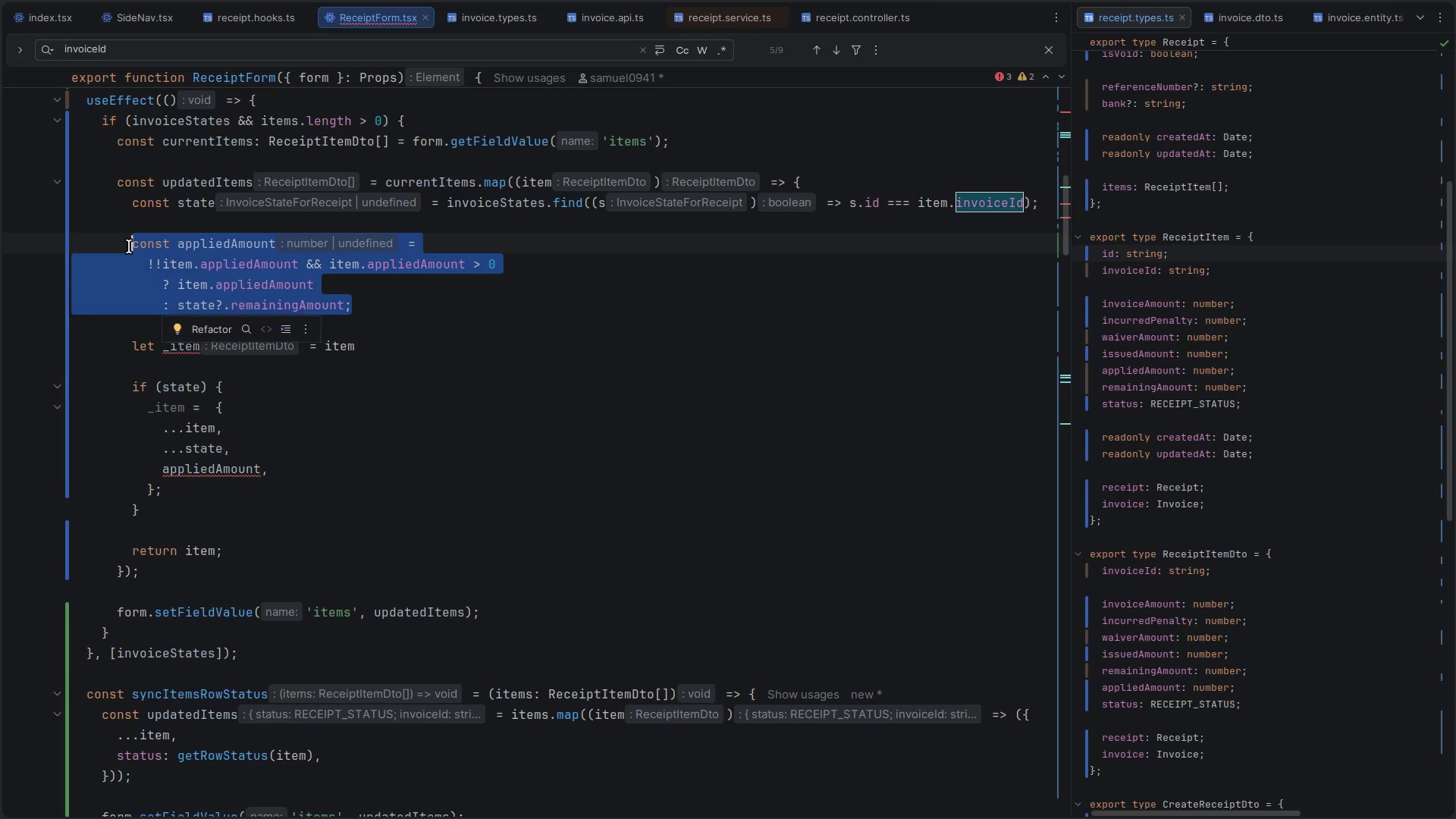 
key(Control+X)
 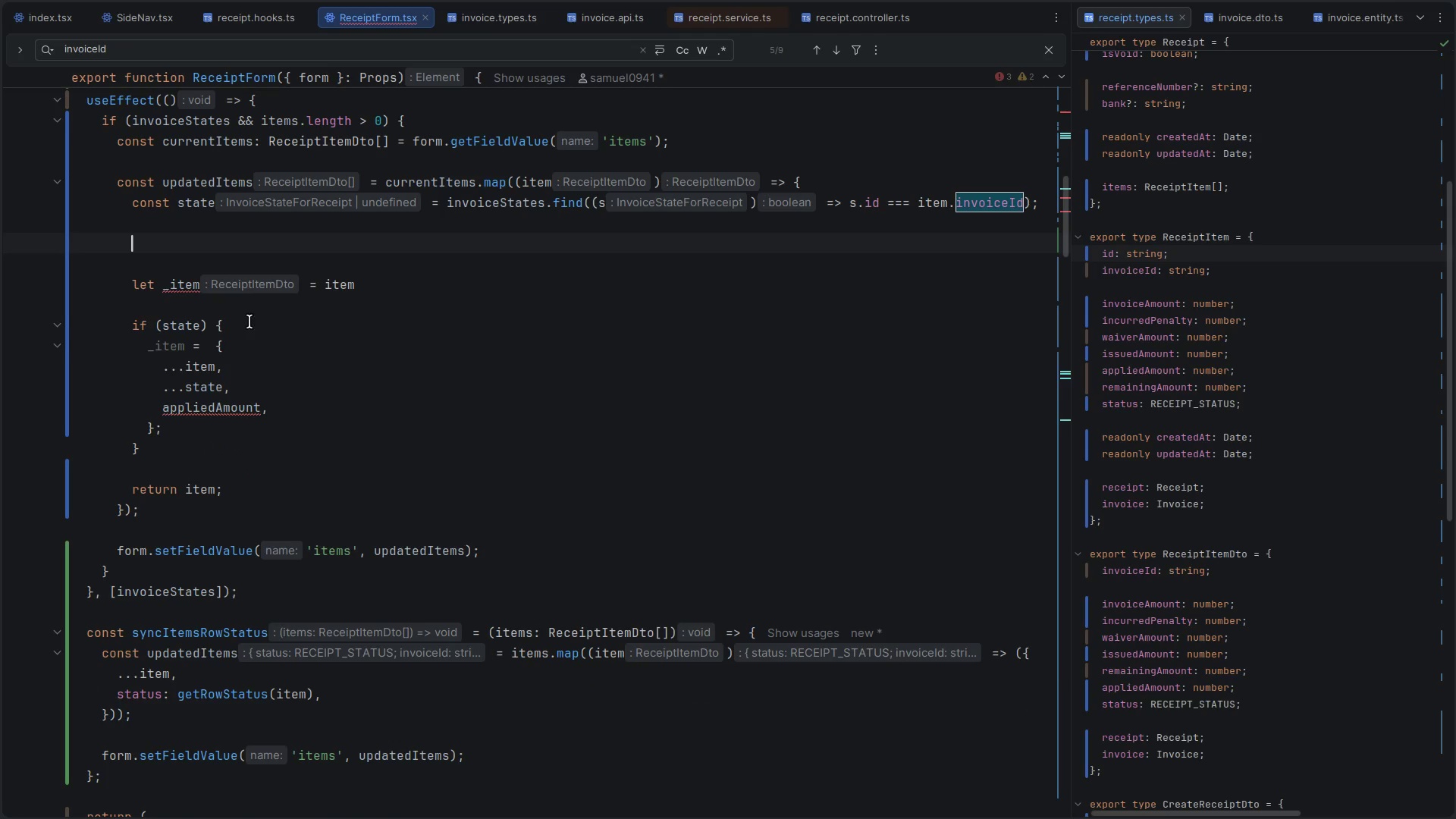 
left_click([252, 322])
 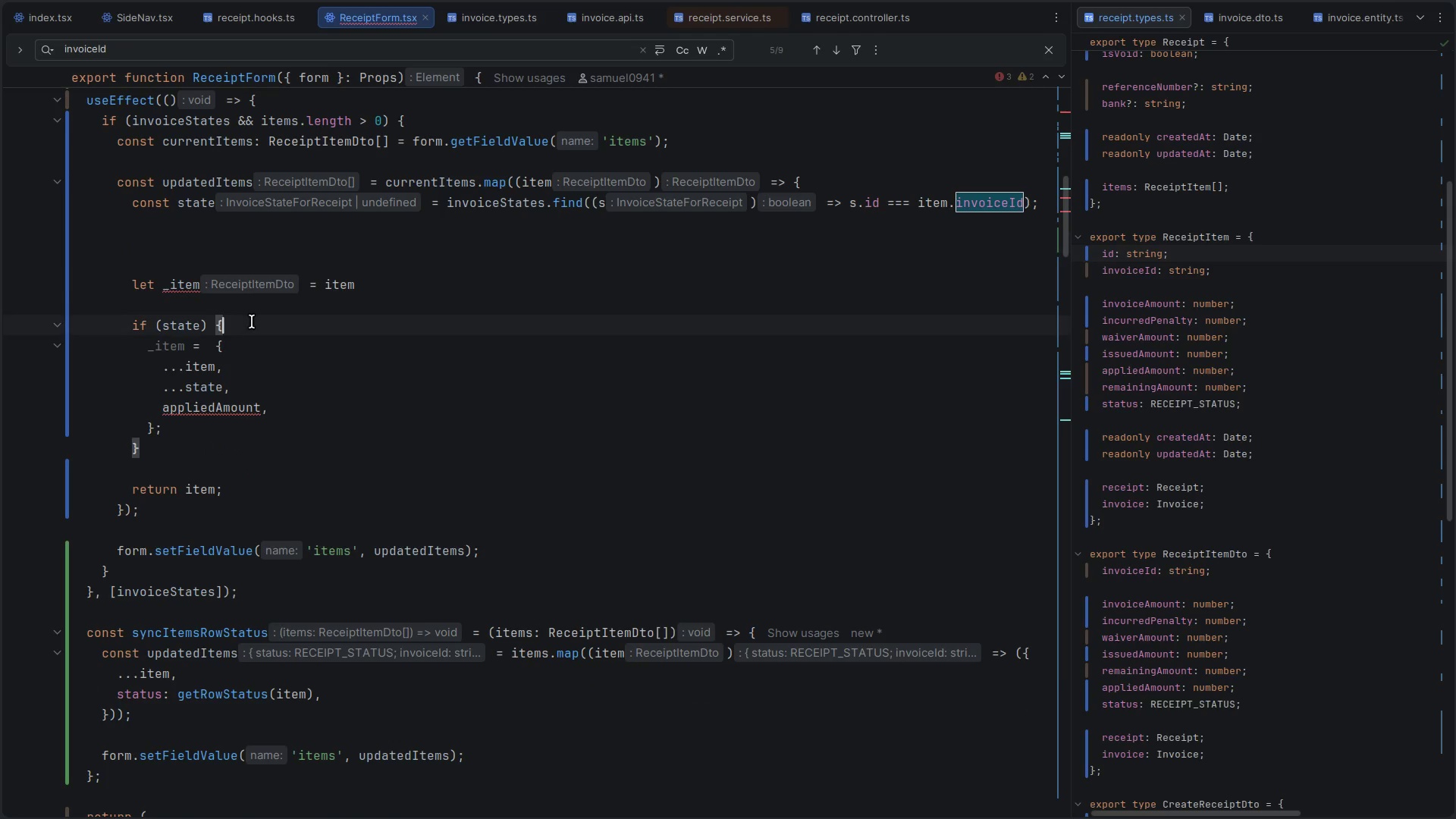 
key(Enter)
 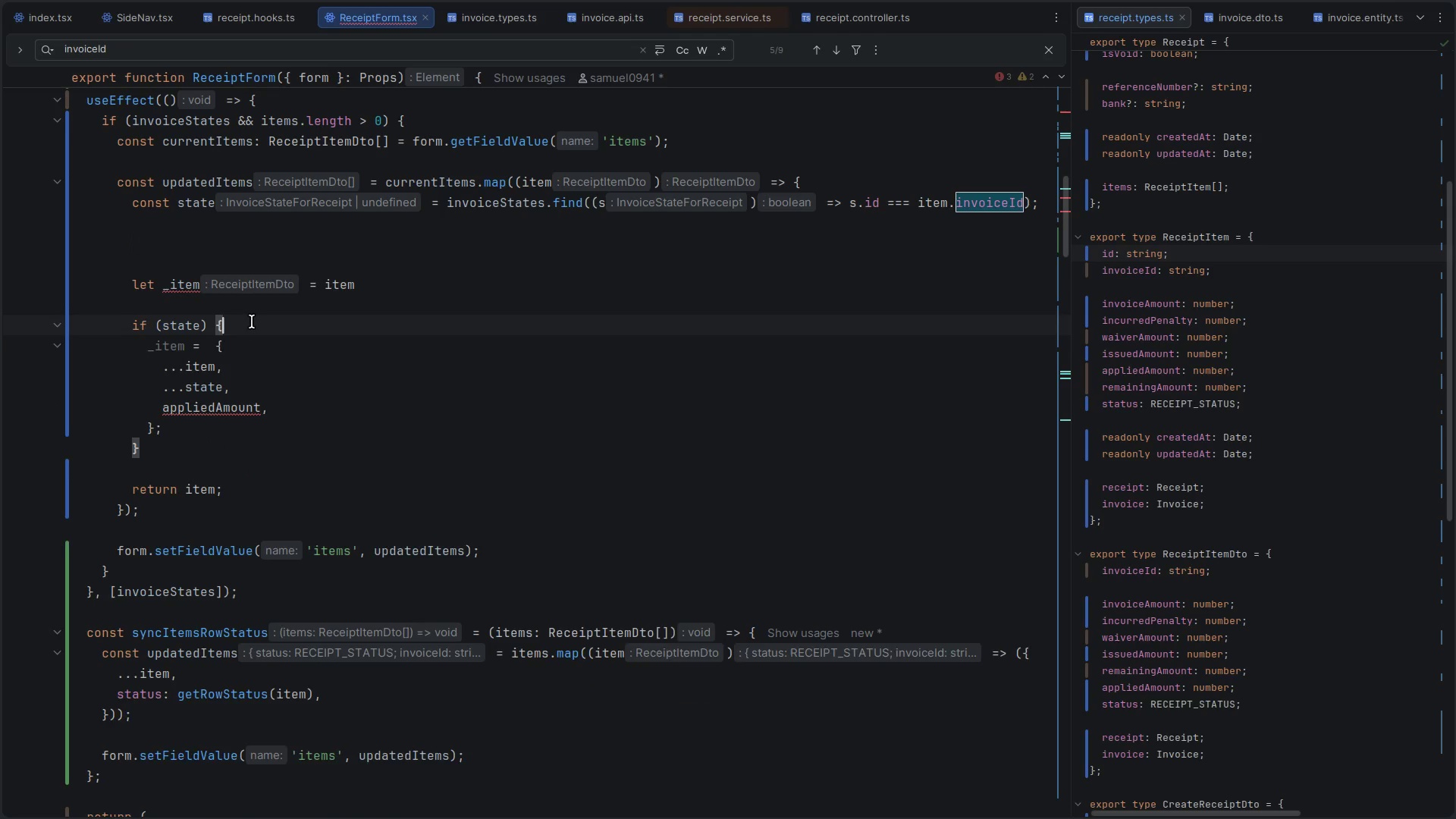 
key(Control+ControlLeft)
 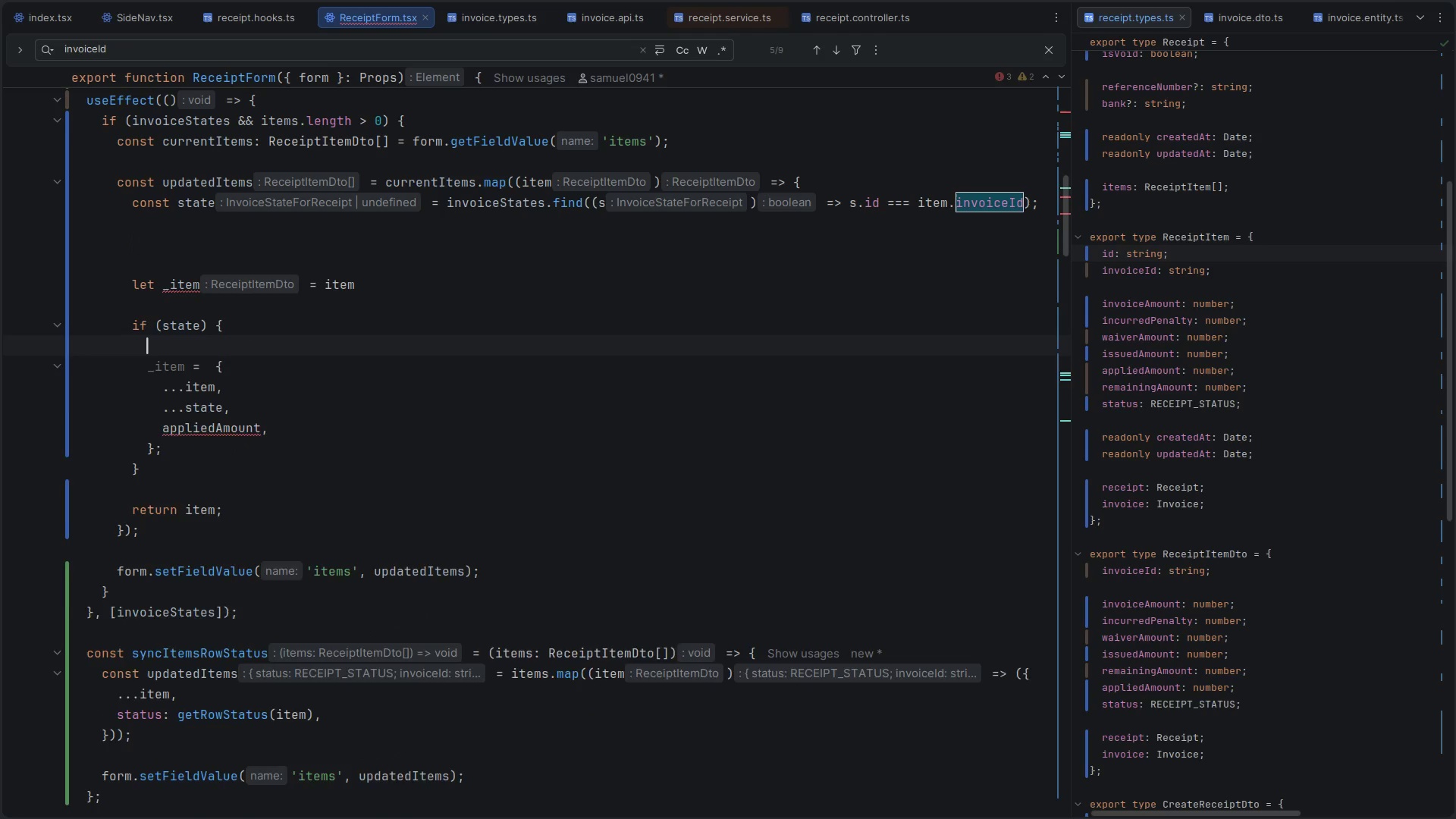 
key(Control+V)
 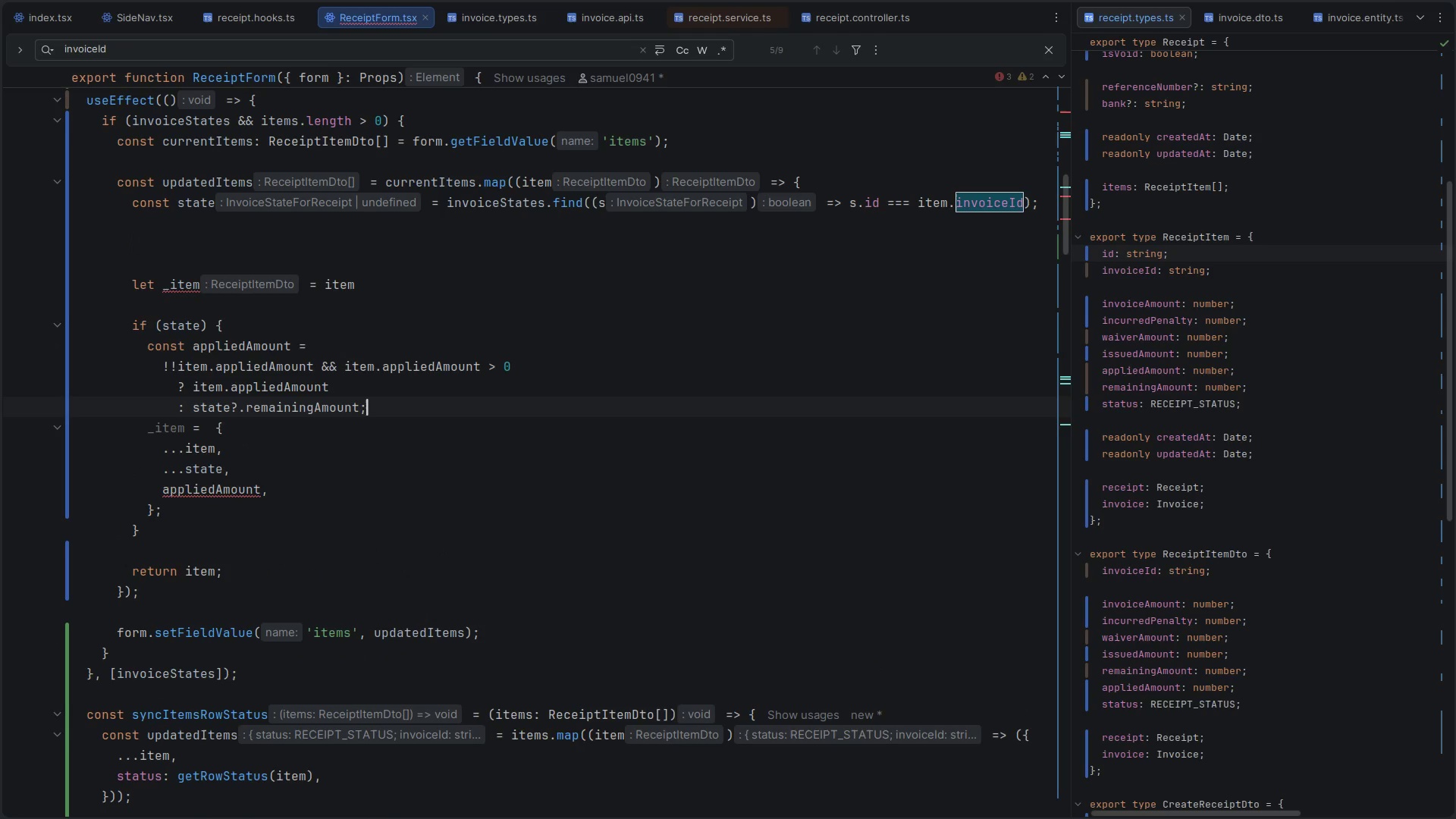 
key(Enter)
 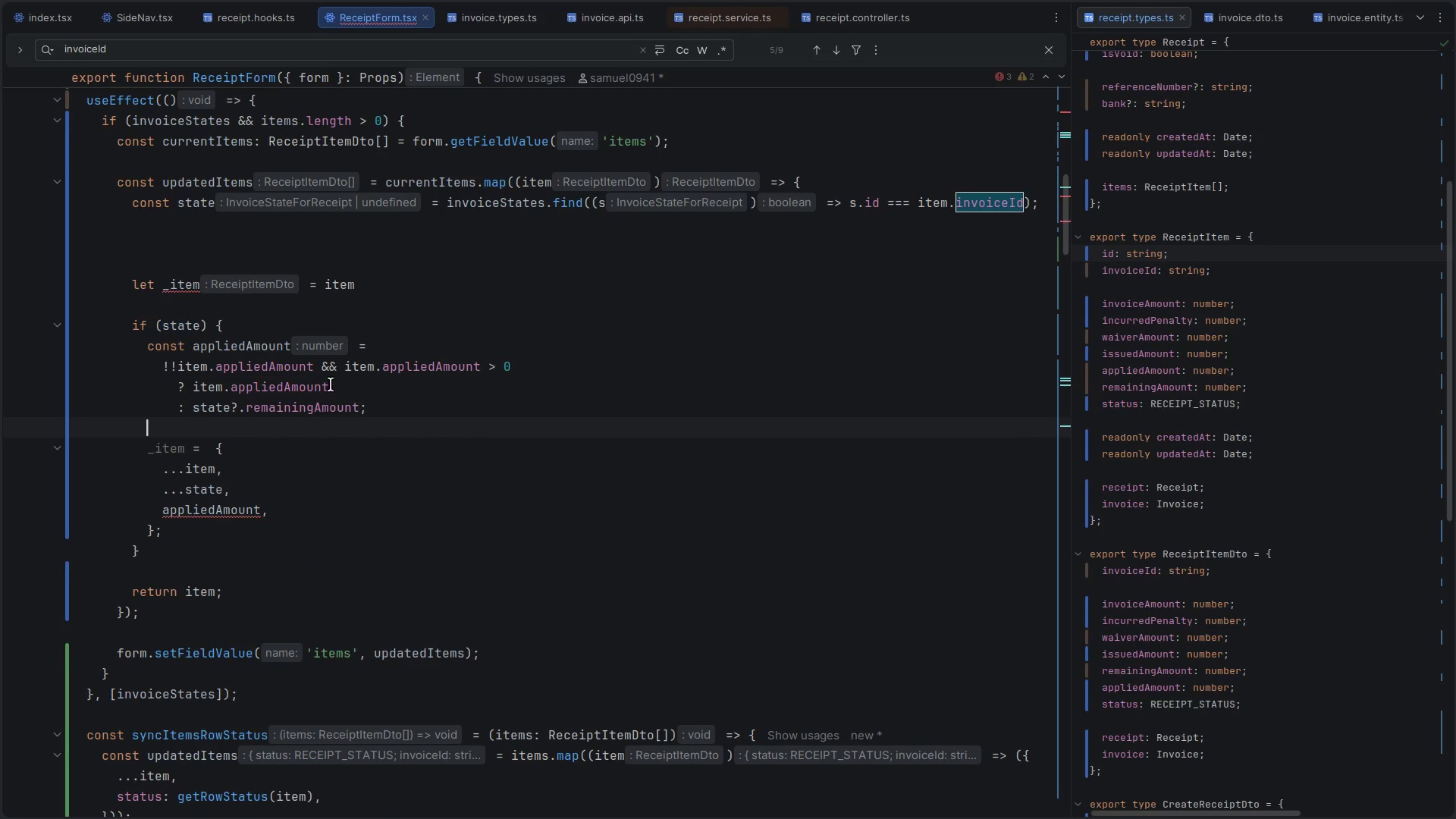 
key(Control+ControlLeft)
 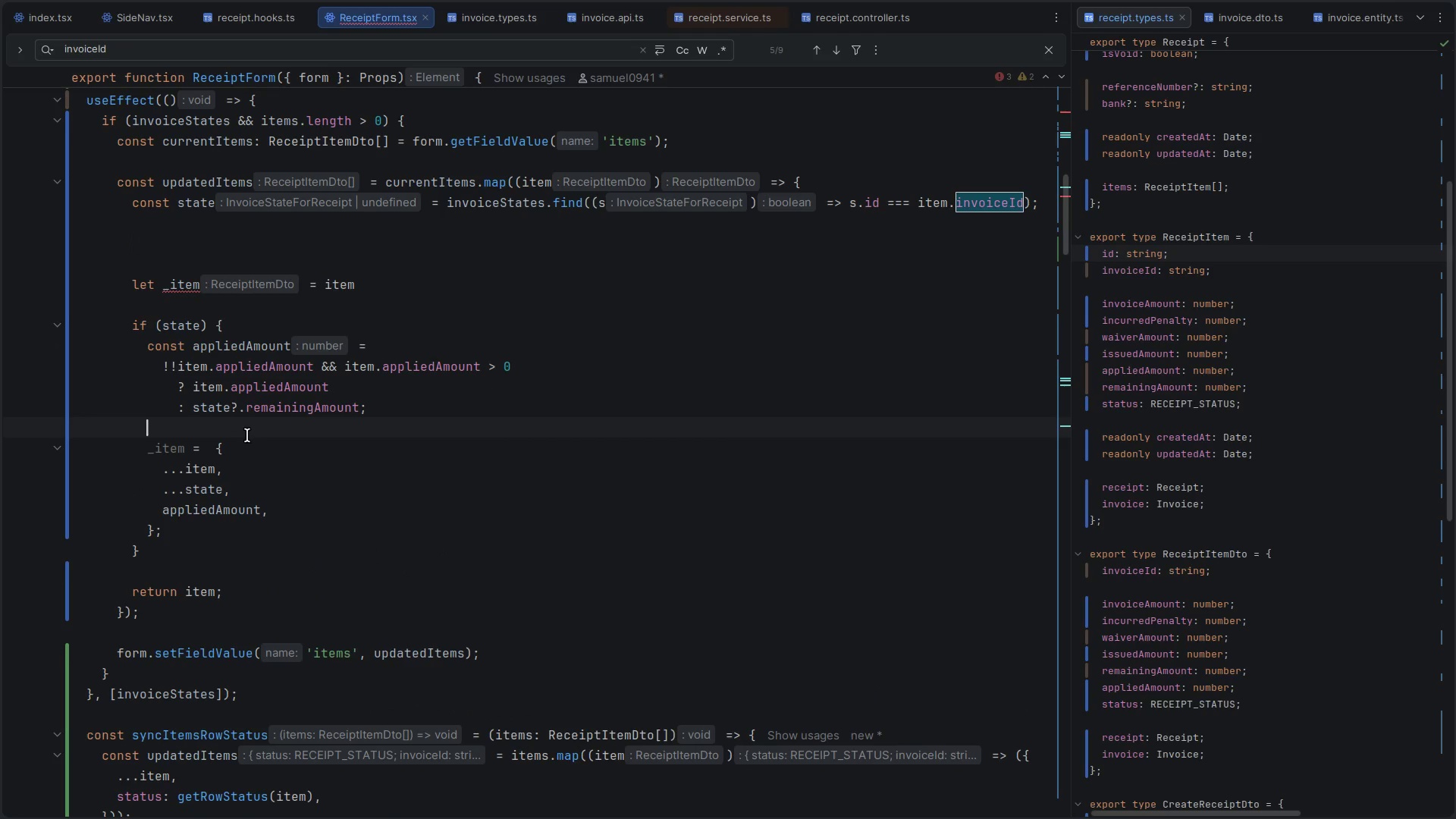 
key(Control+ControlLeft)
 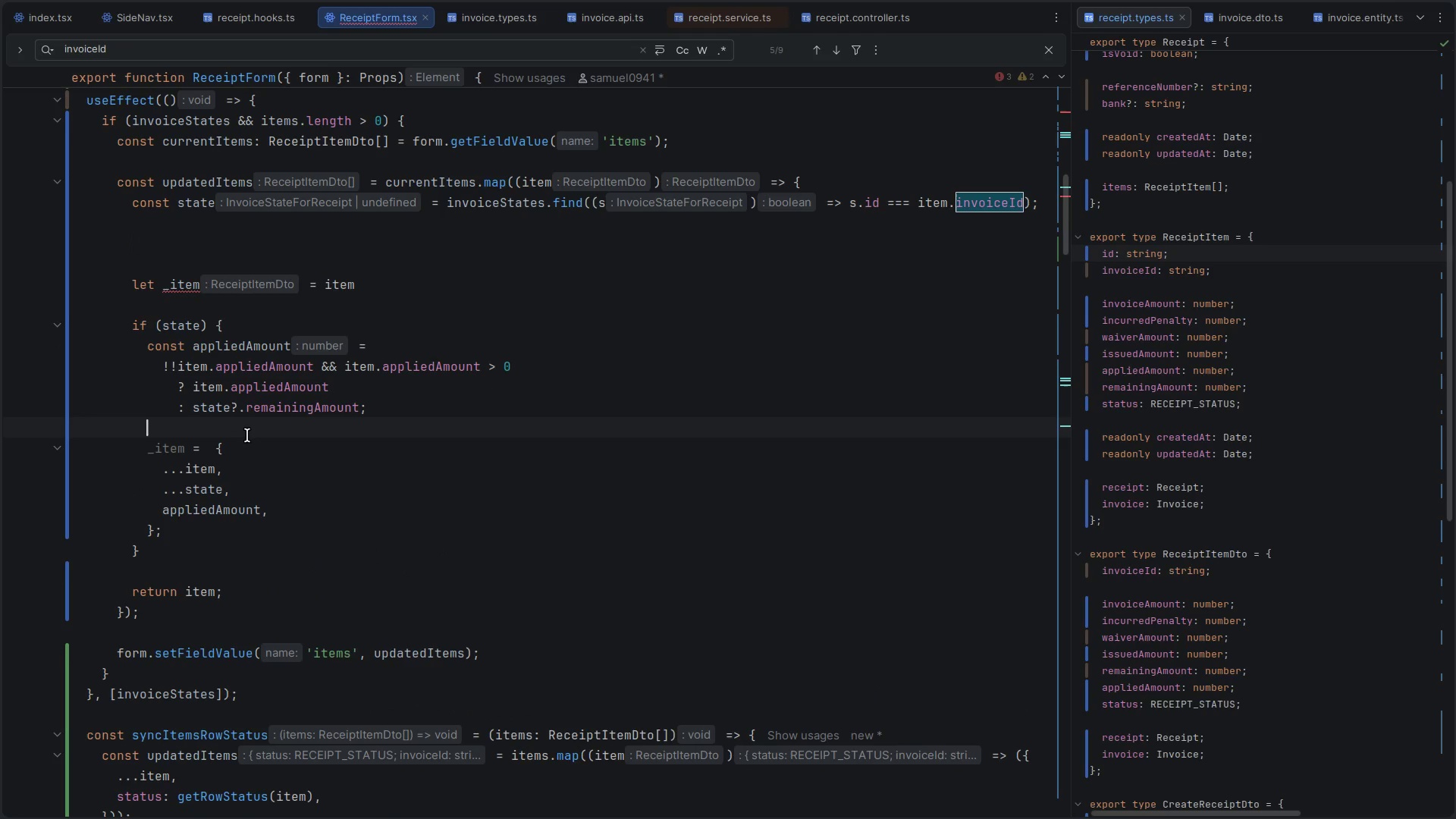 
key(Control+S)
 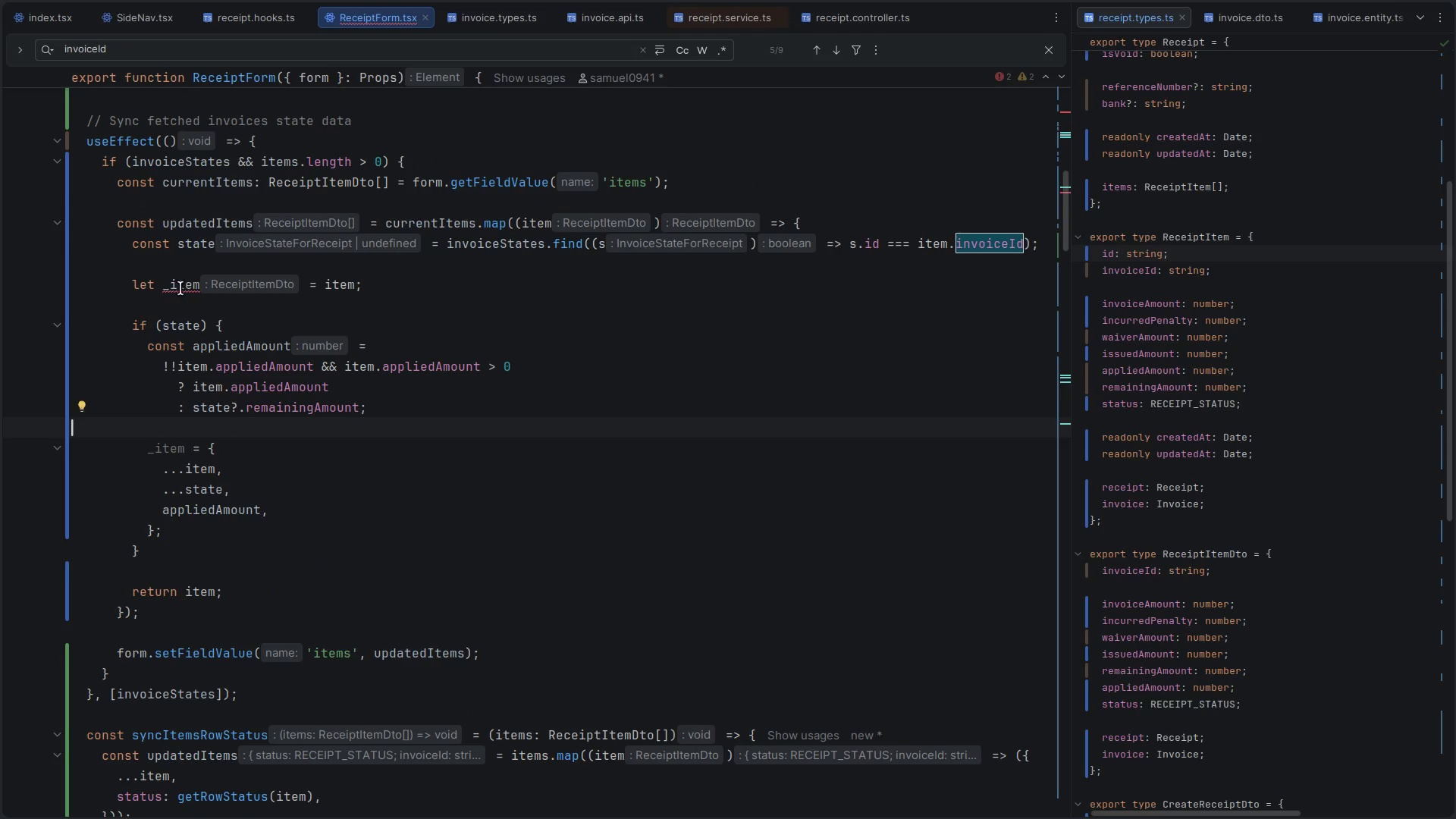 
double_click([177, 286])
 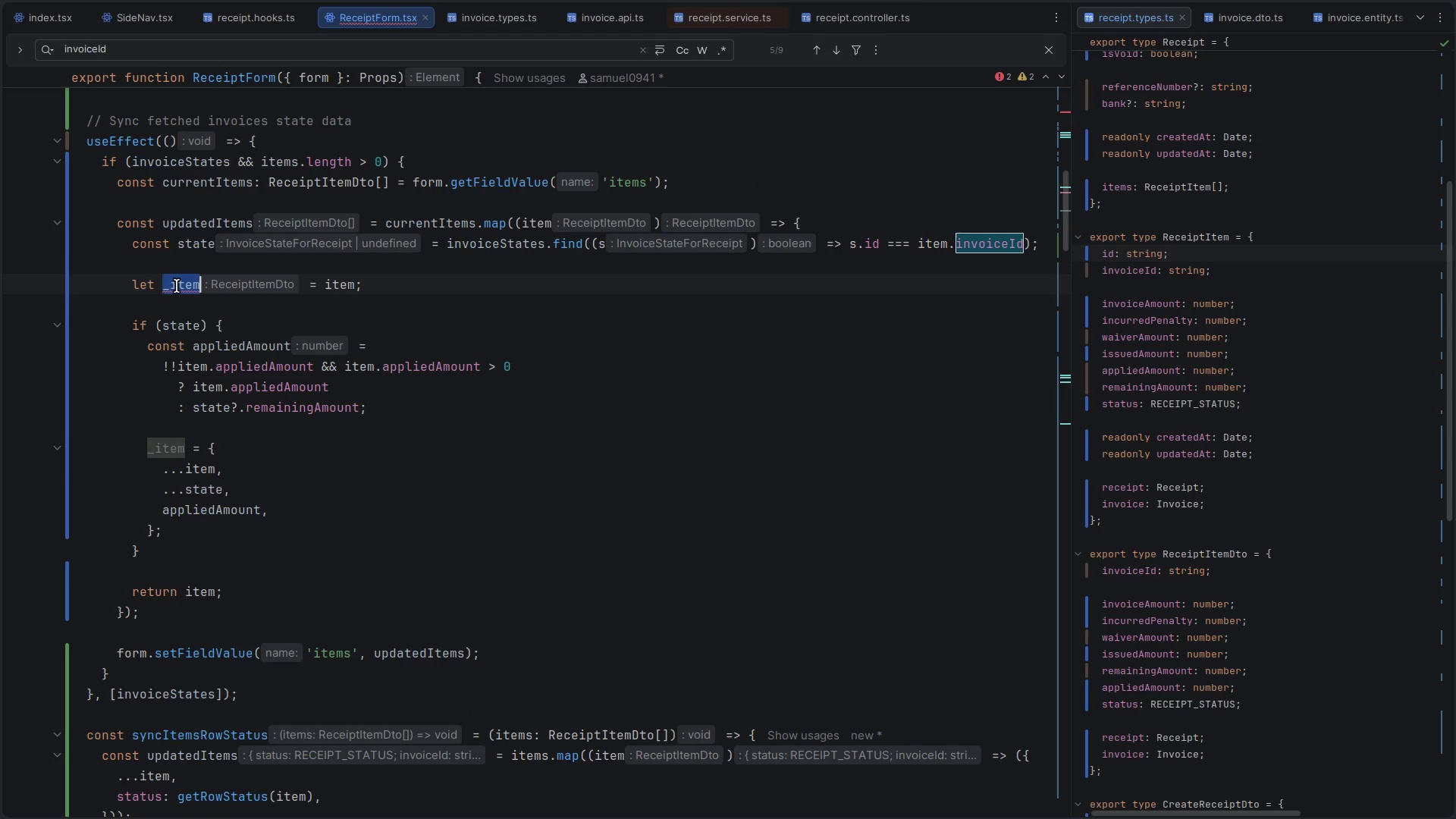 
key(Control+C)
 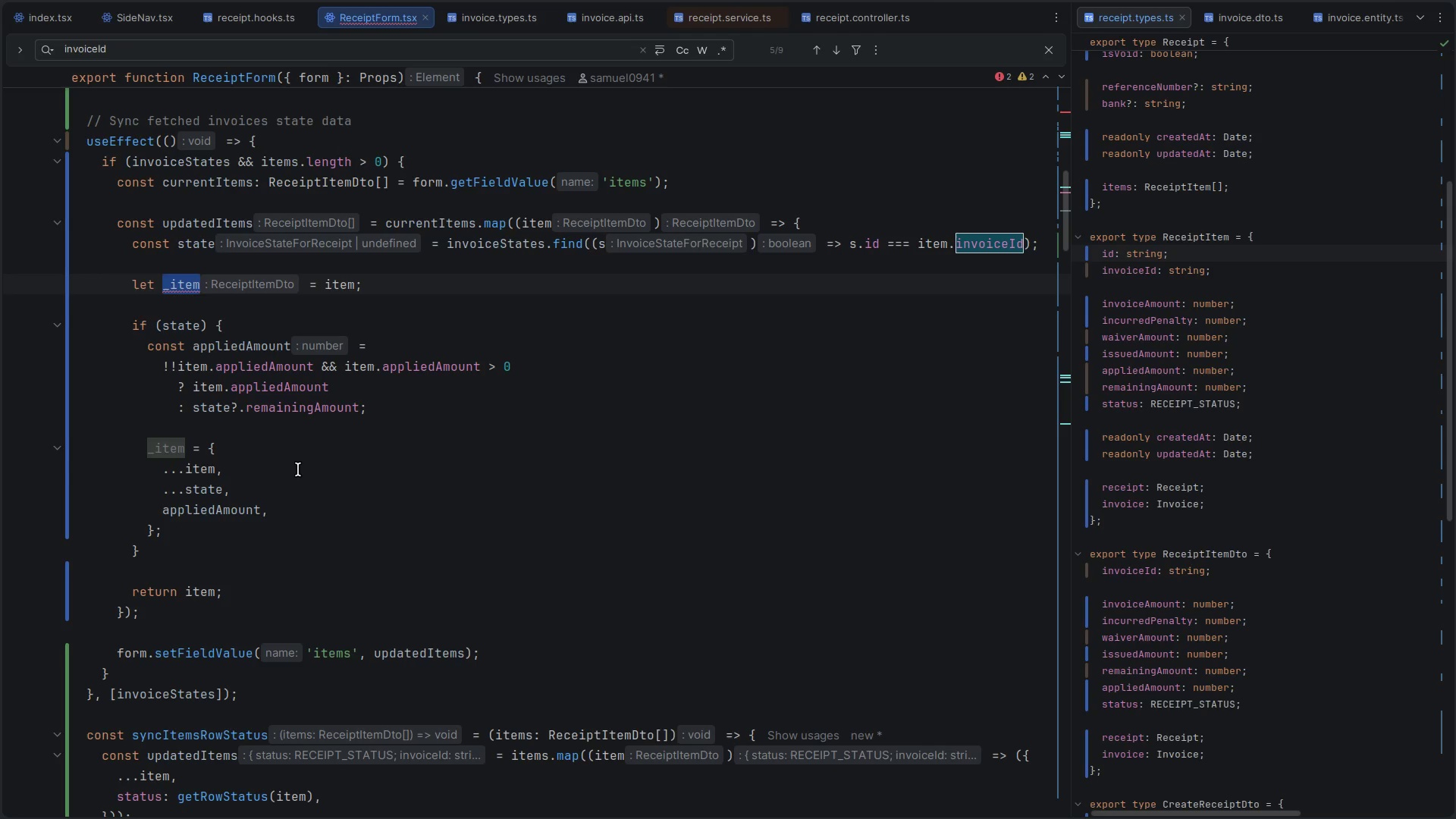 
double_click([193, 472])
 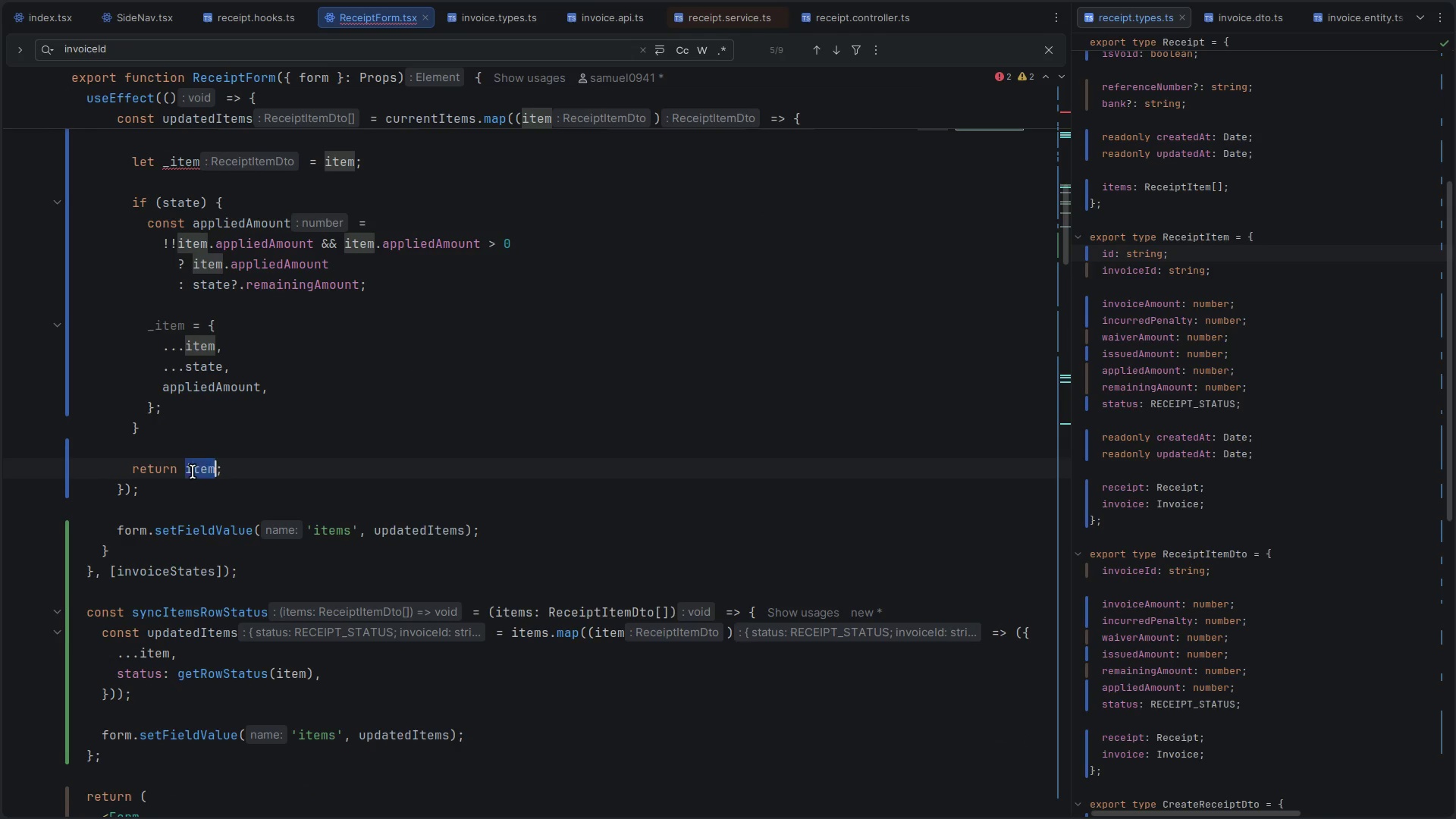 
key(Control+ControlLeft)
 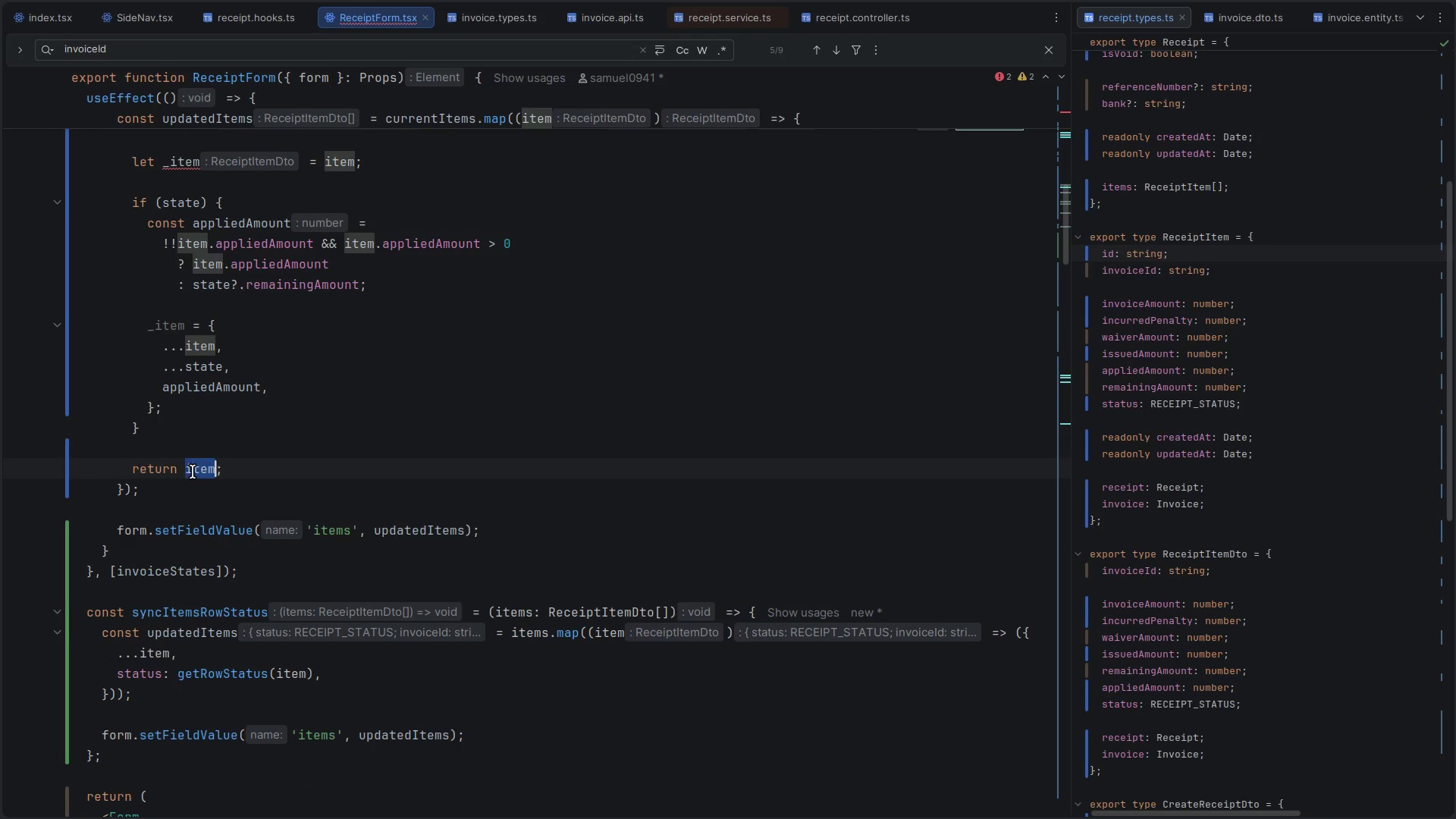 
key(Control+V)
 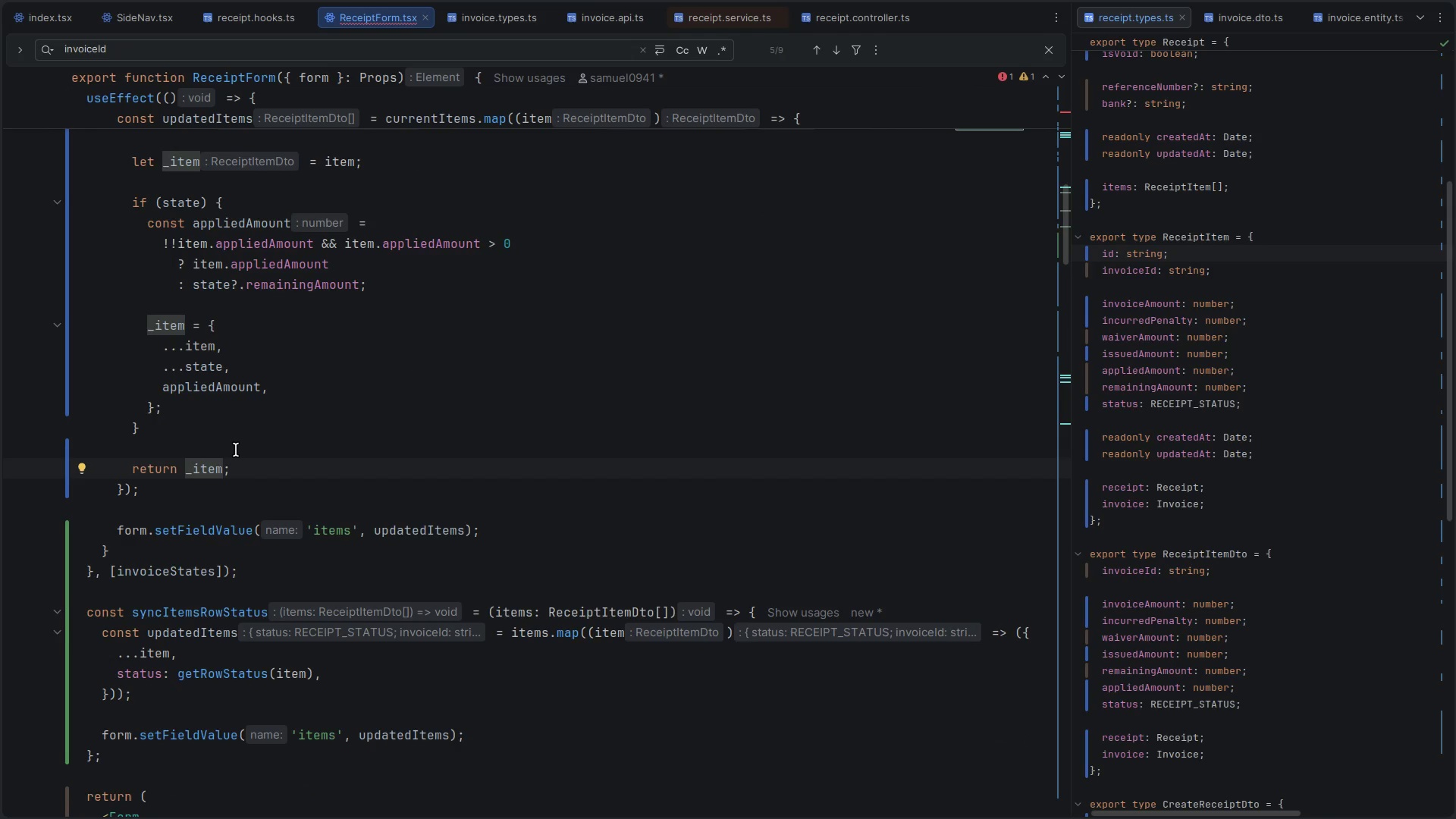 
scroll: coordinate [298, 469], scroll_direction: down, amount: 2.0
 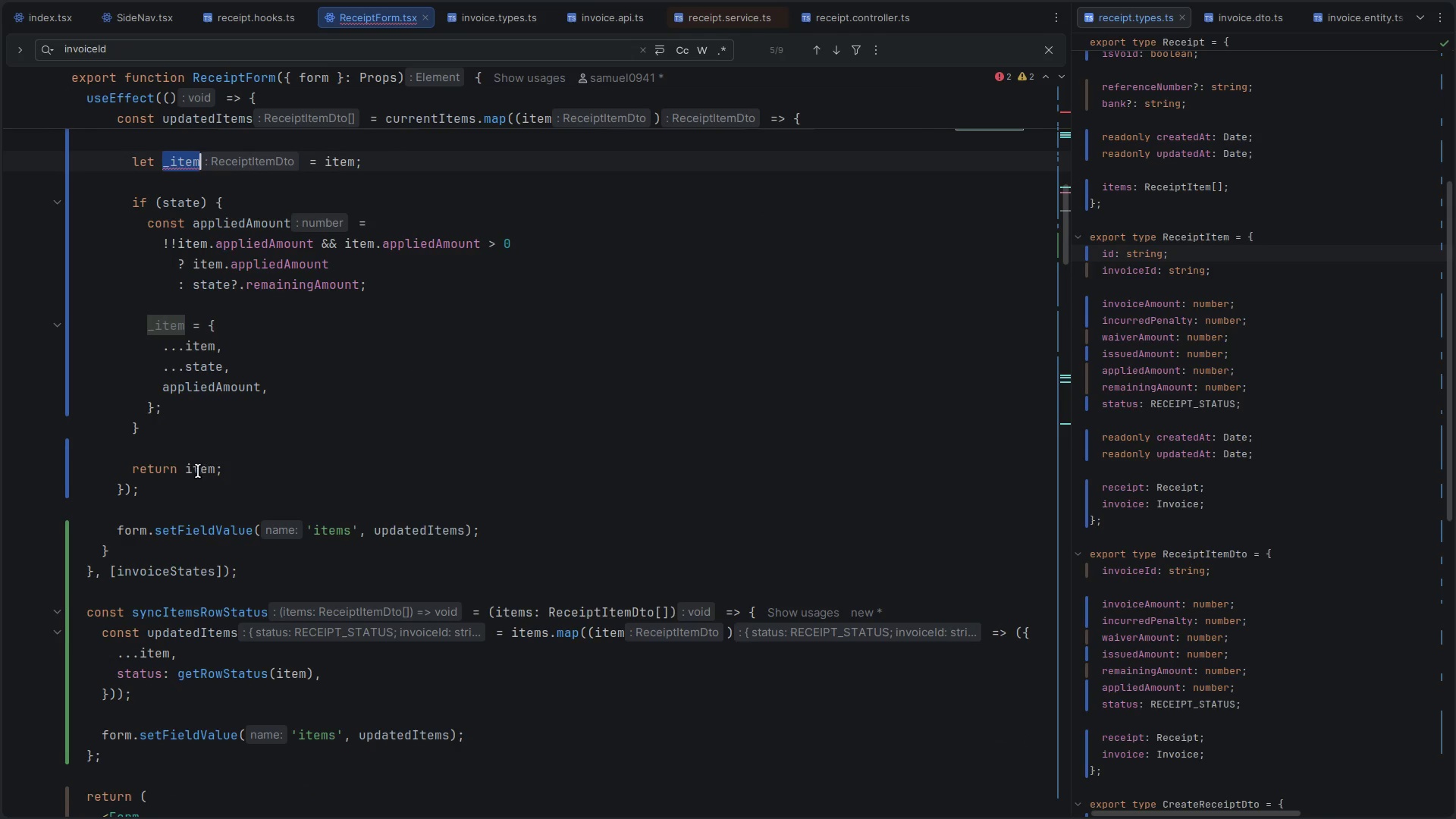 
left_click([184, 427])
 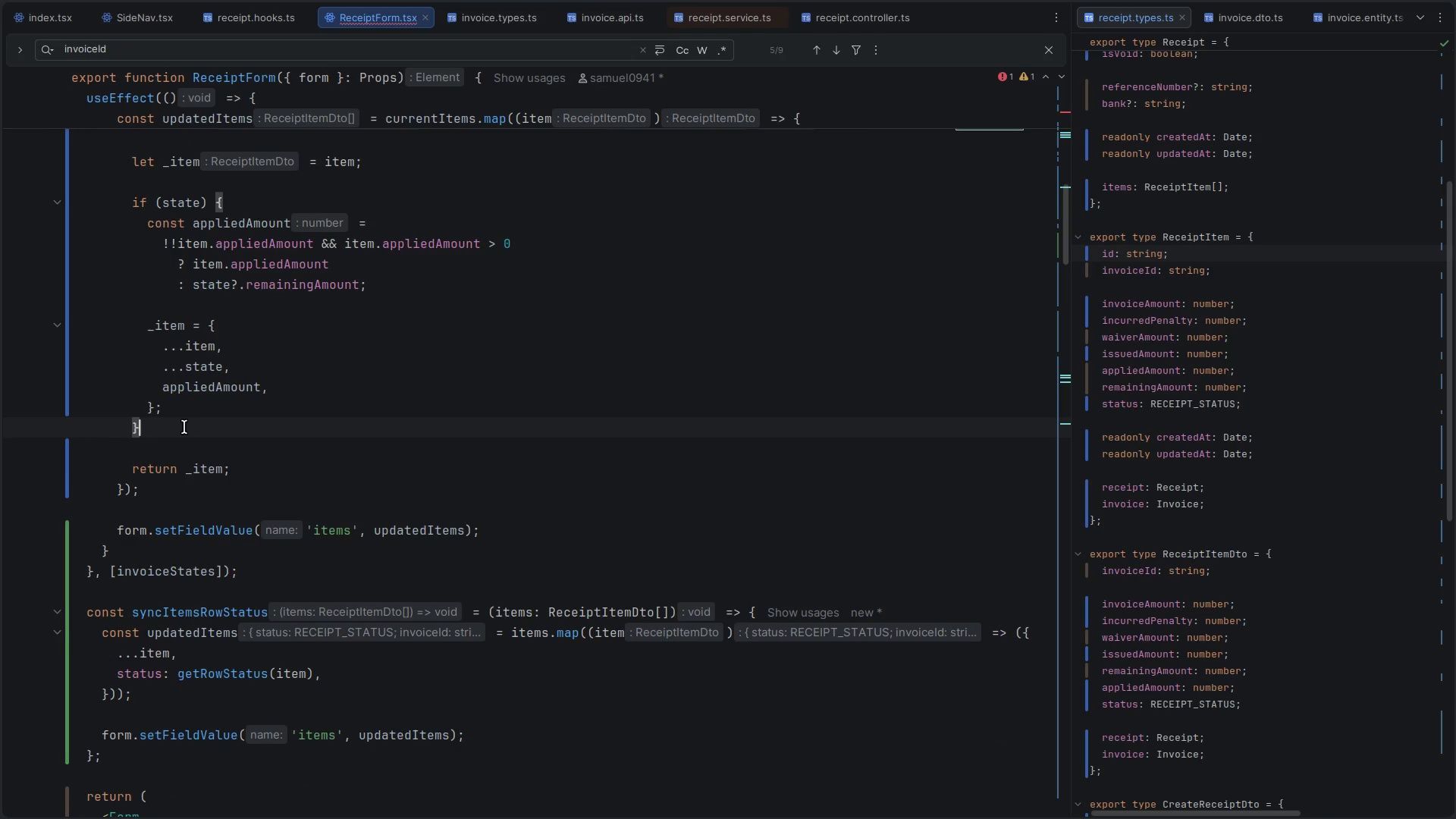 
key(Enter)
 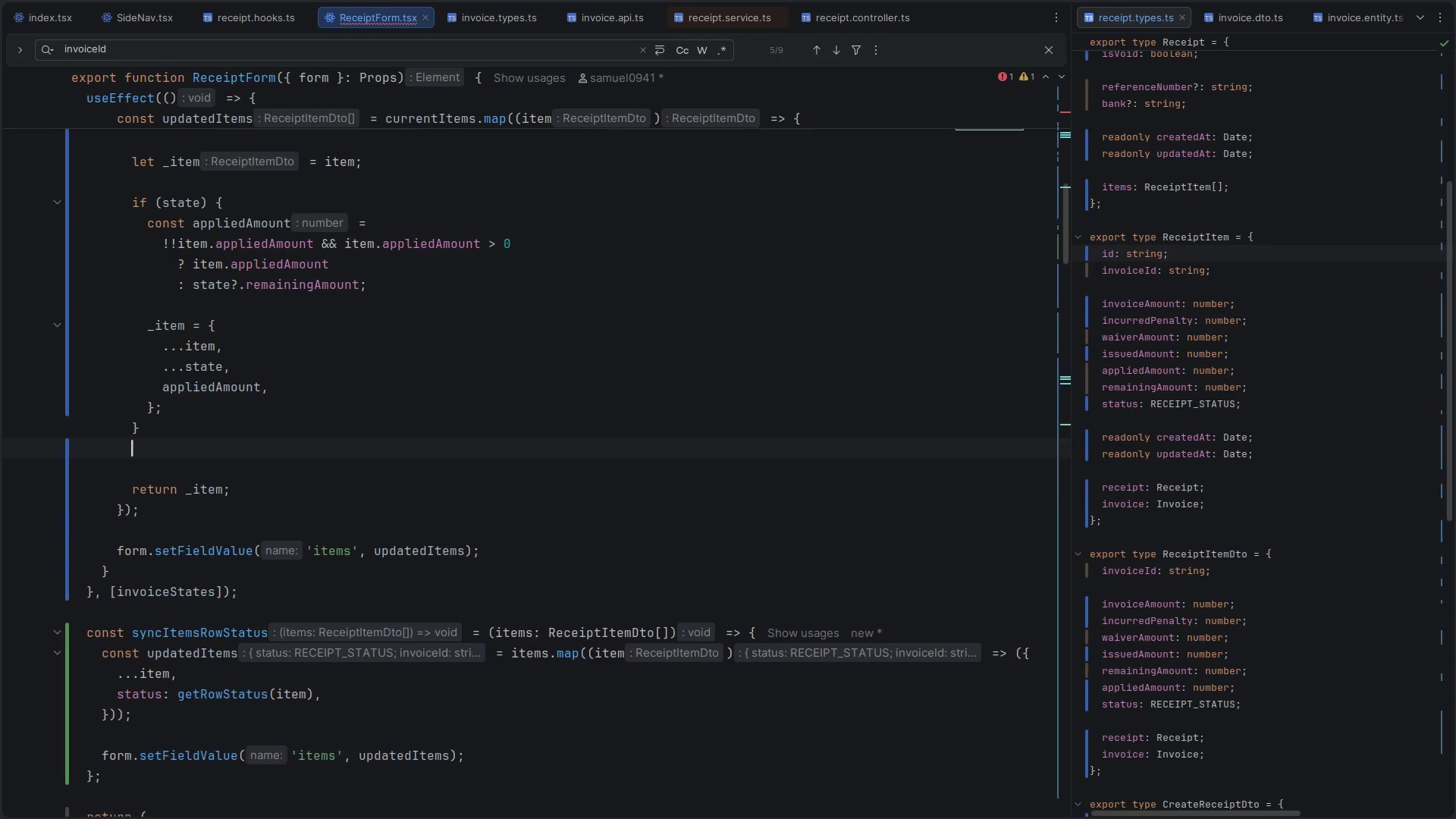 
key(Enter)
 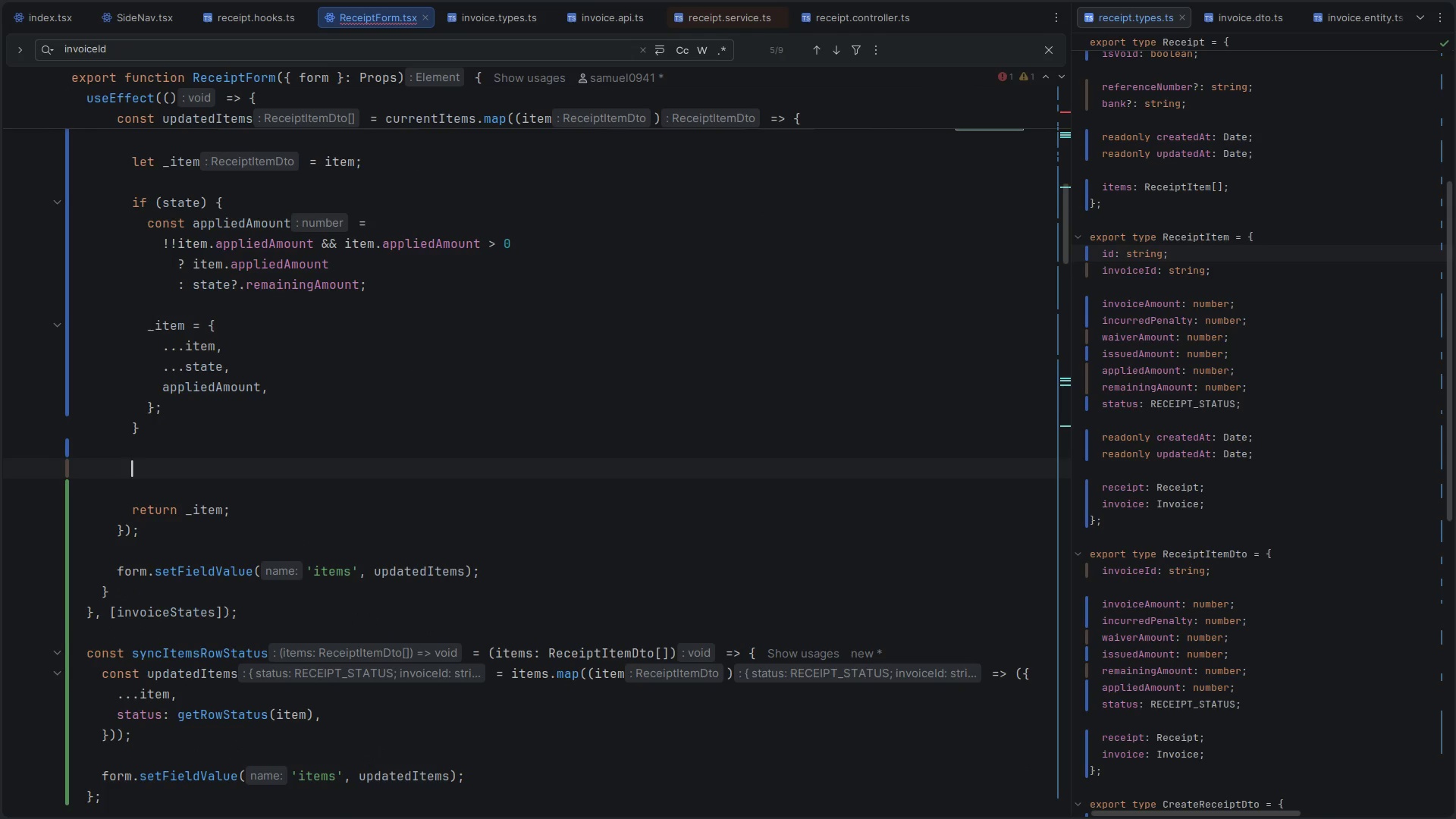 
key(Control+V)
 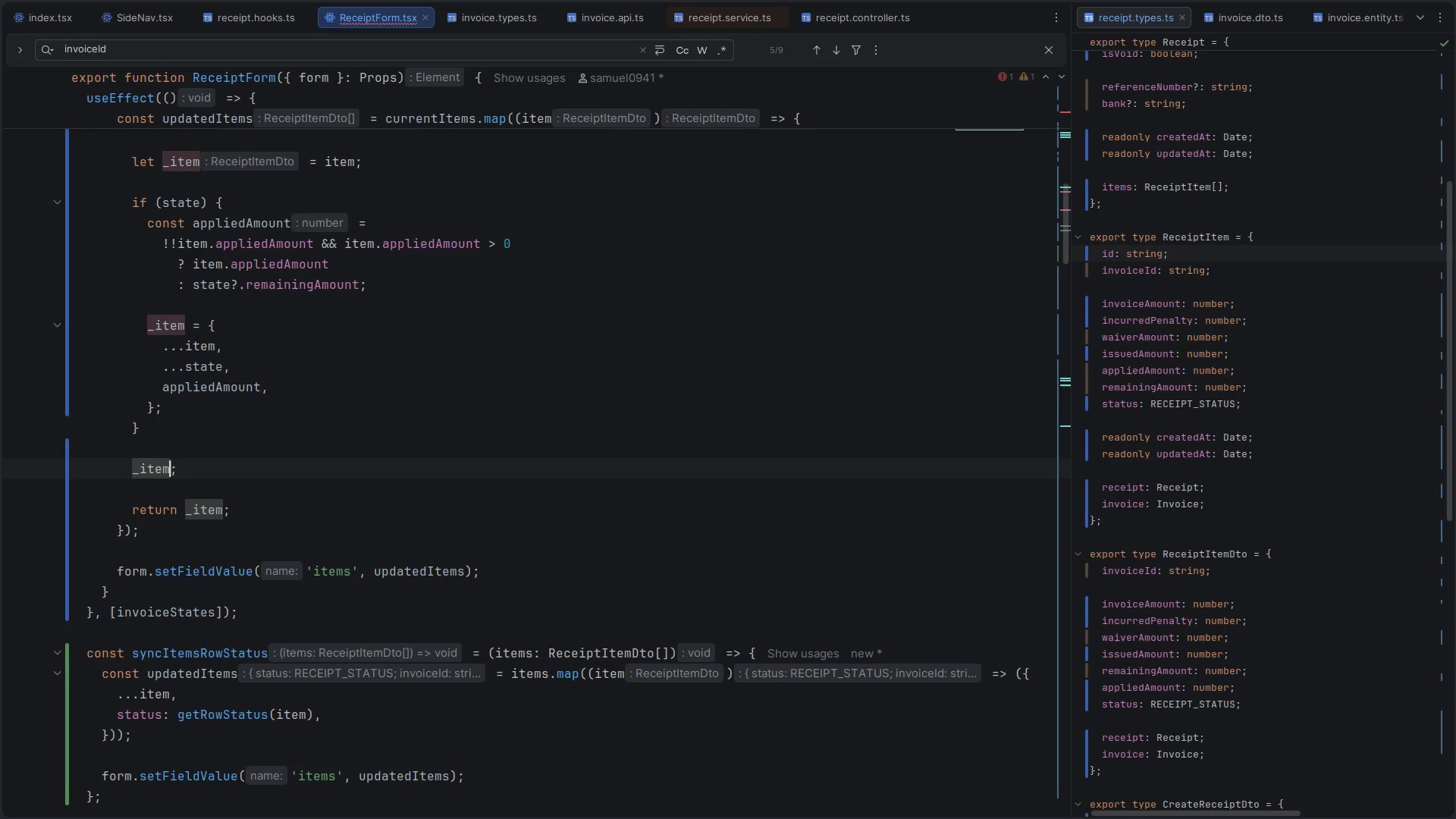 
key(Space)
 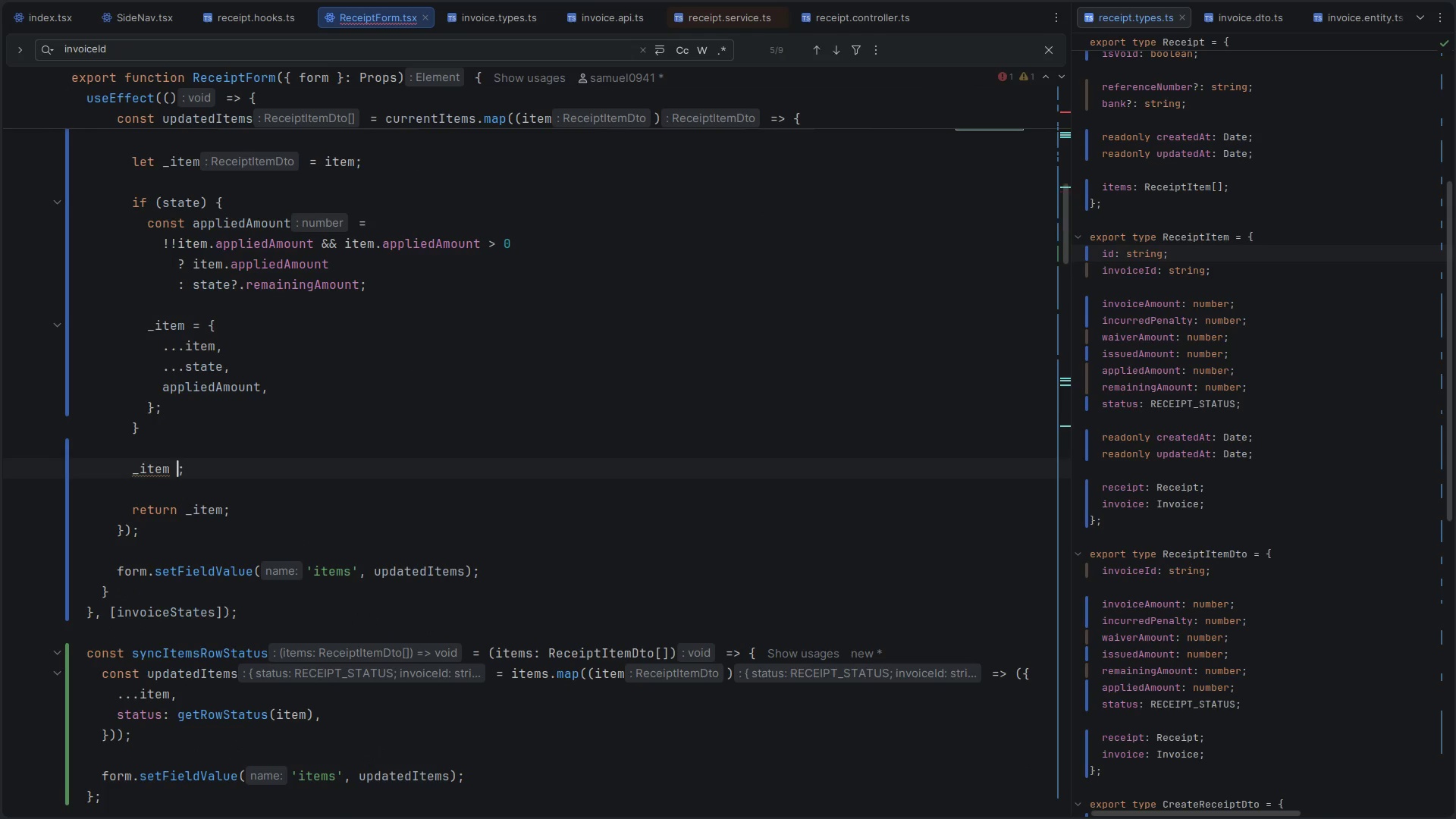 
key(Equal)
 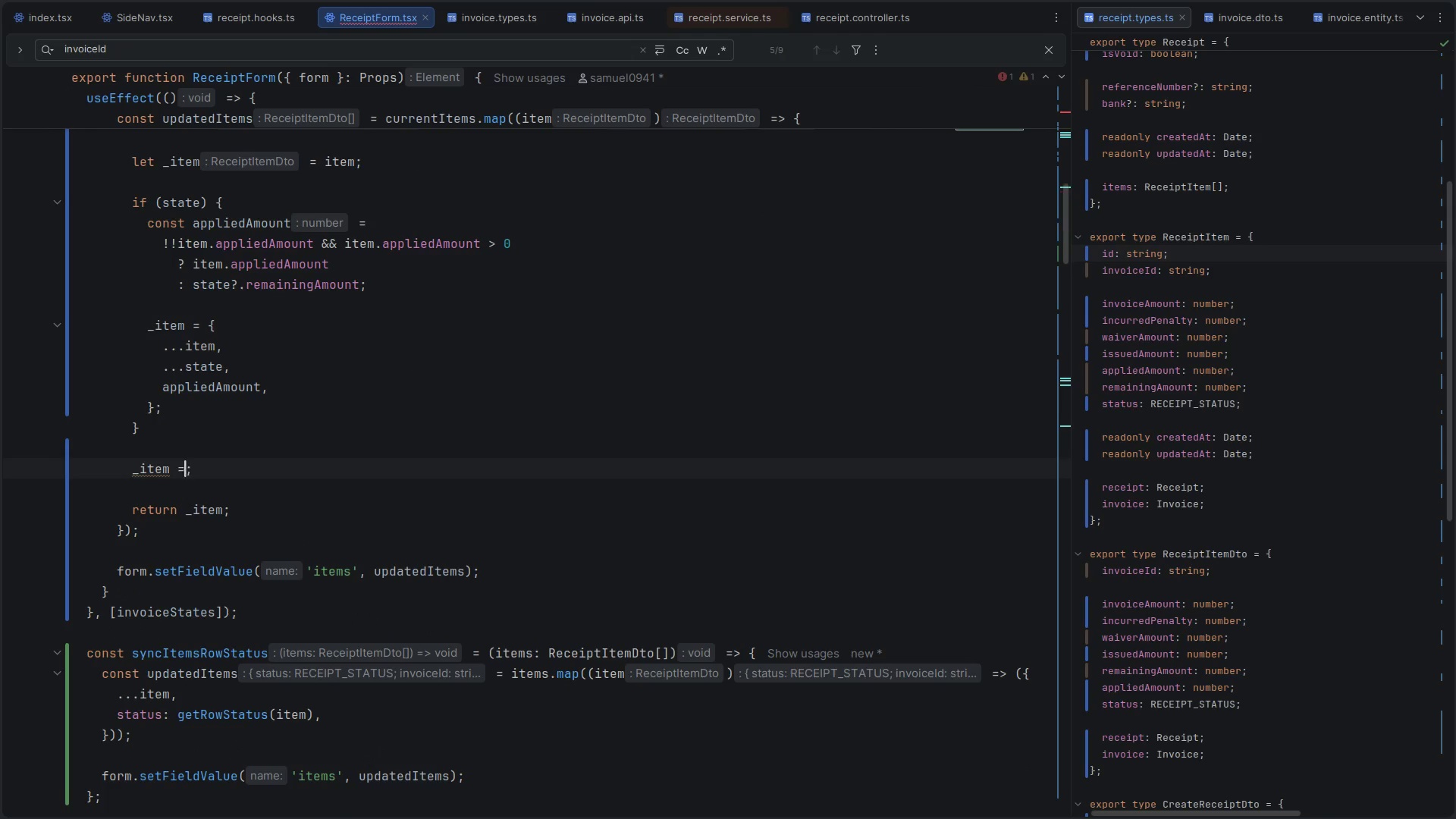 
key(Space)
 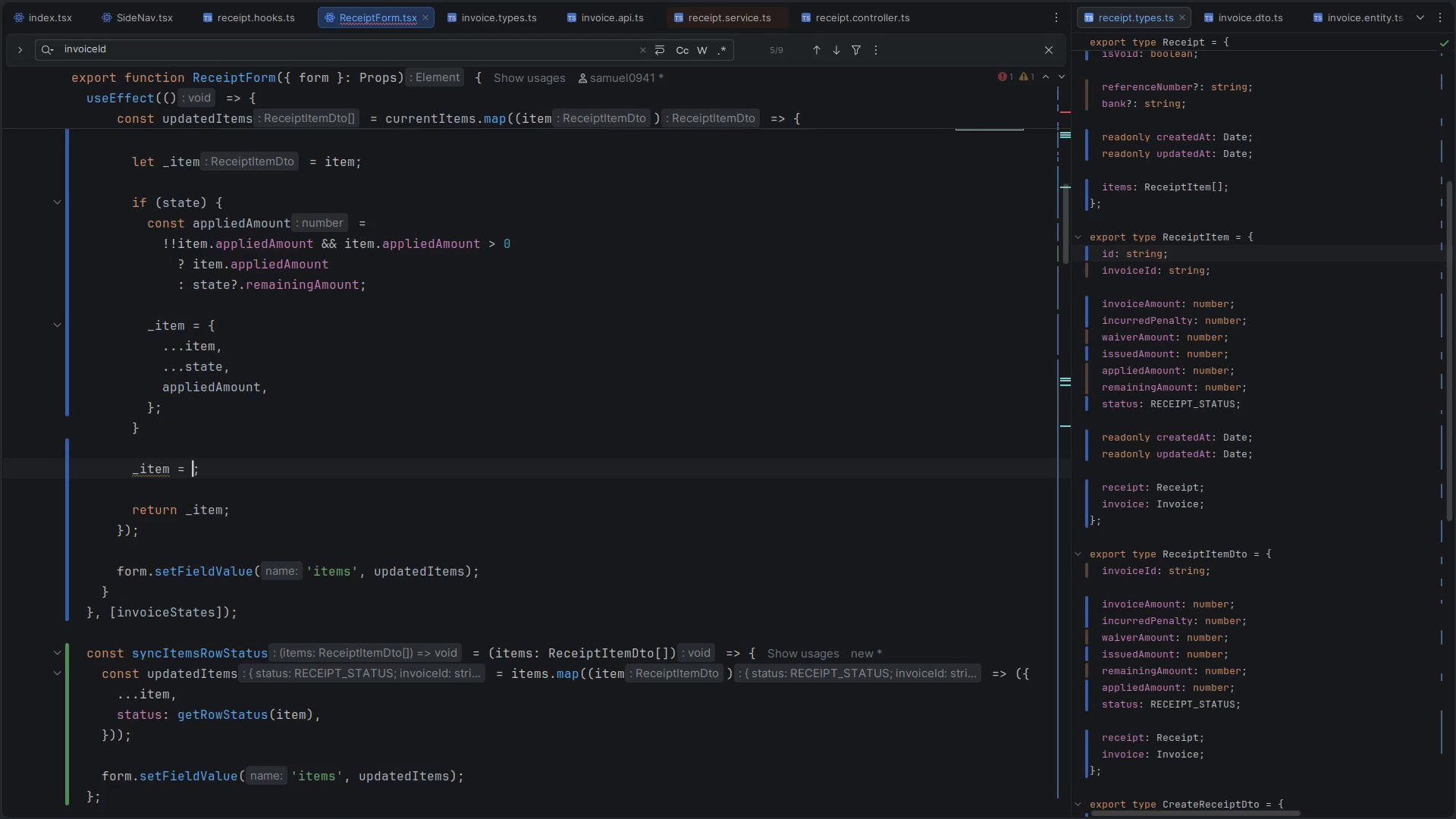 
key(Shift+BracketLeft)
 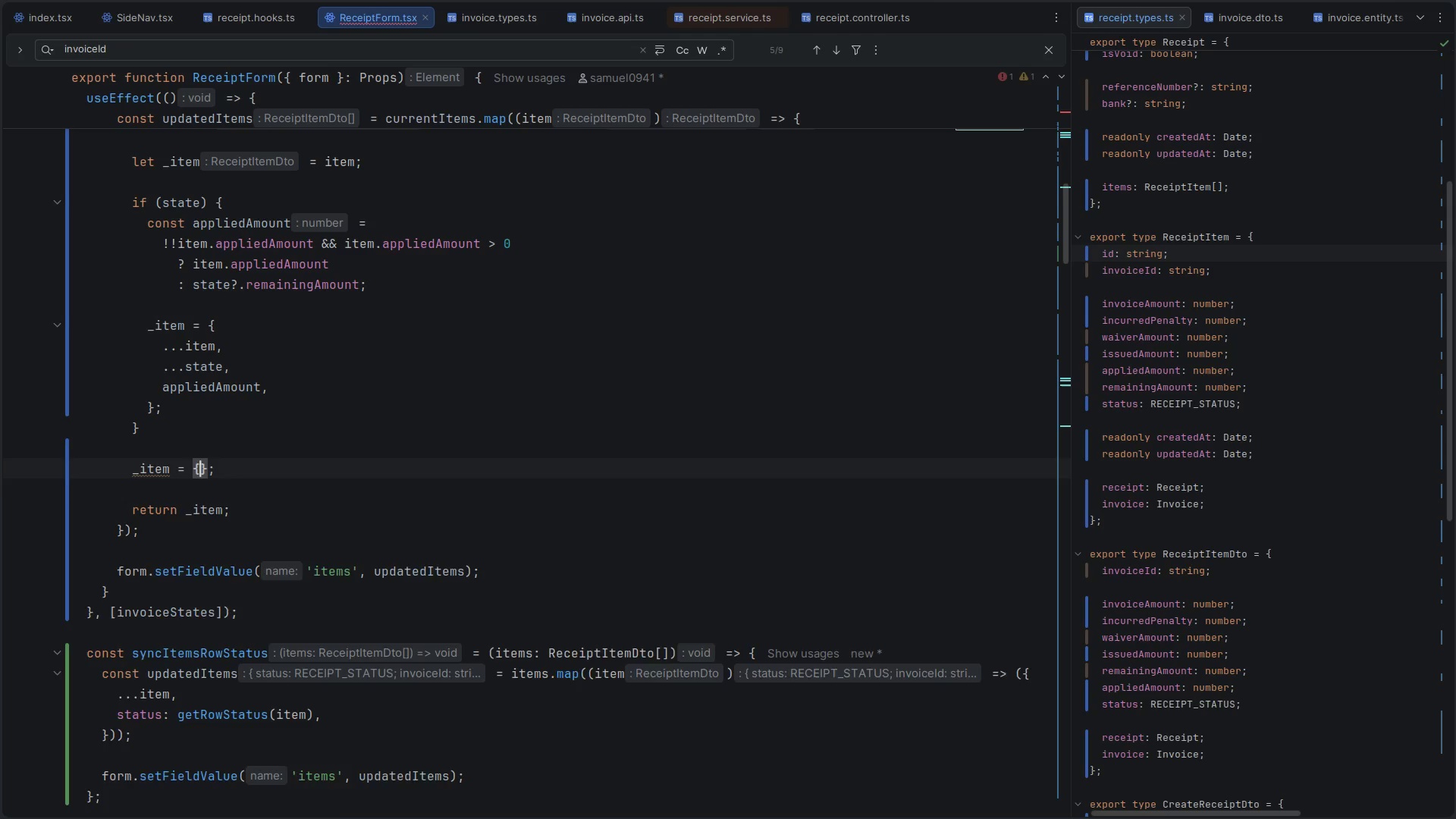 
key(Enter)
 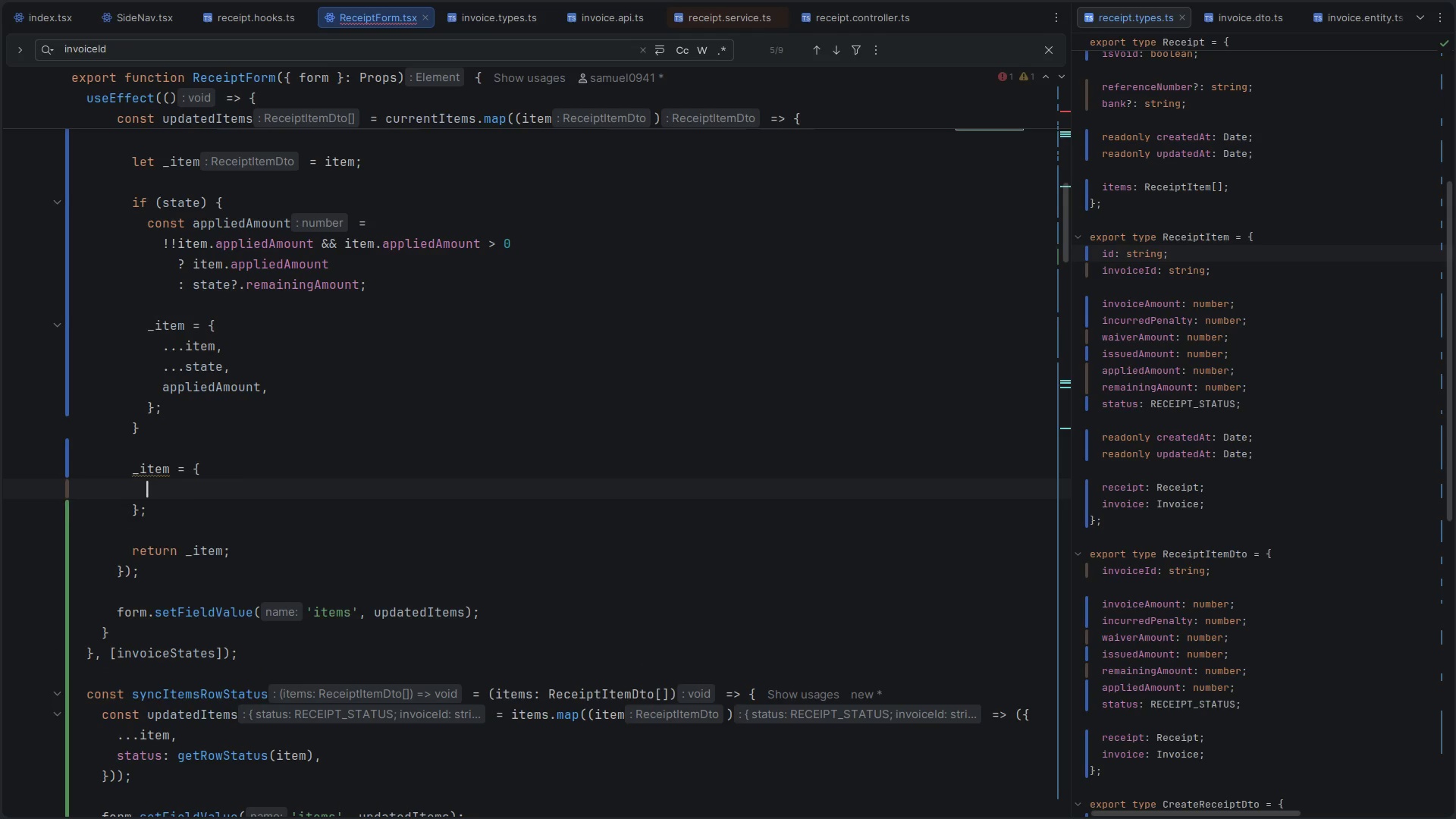 
key(Period)
 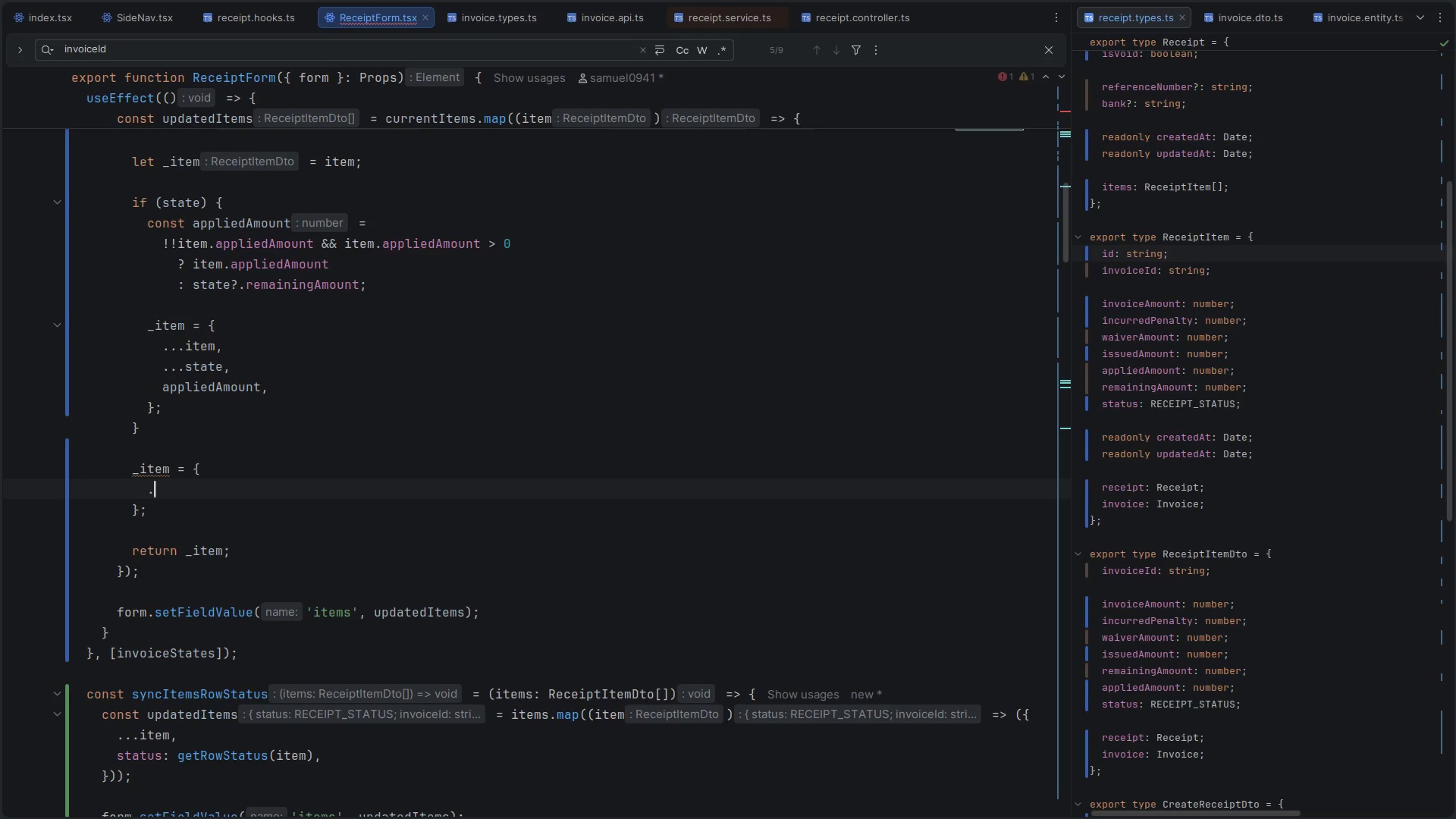 
key(Period)
 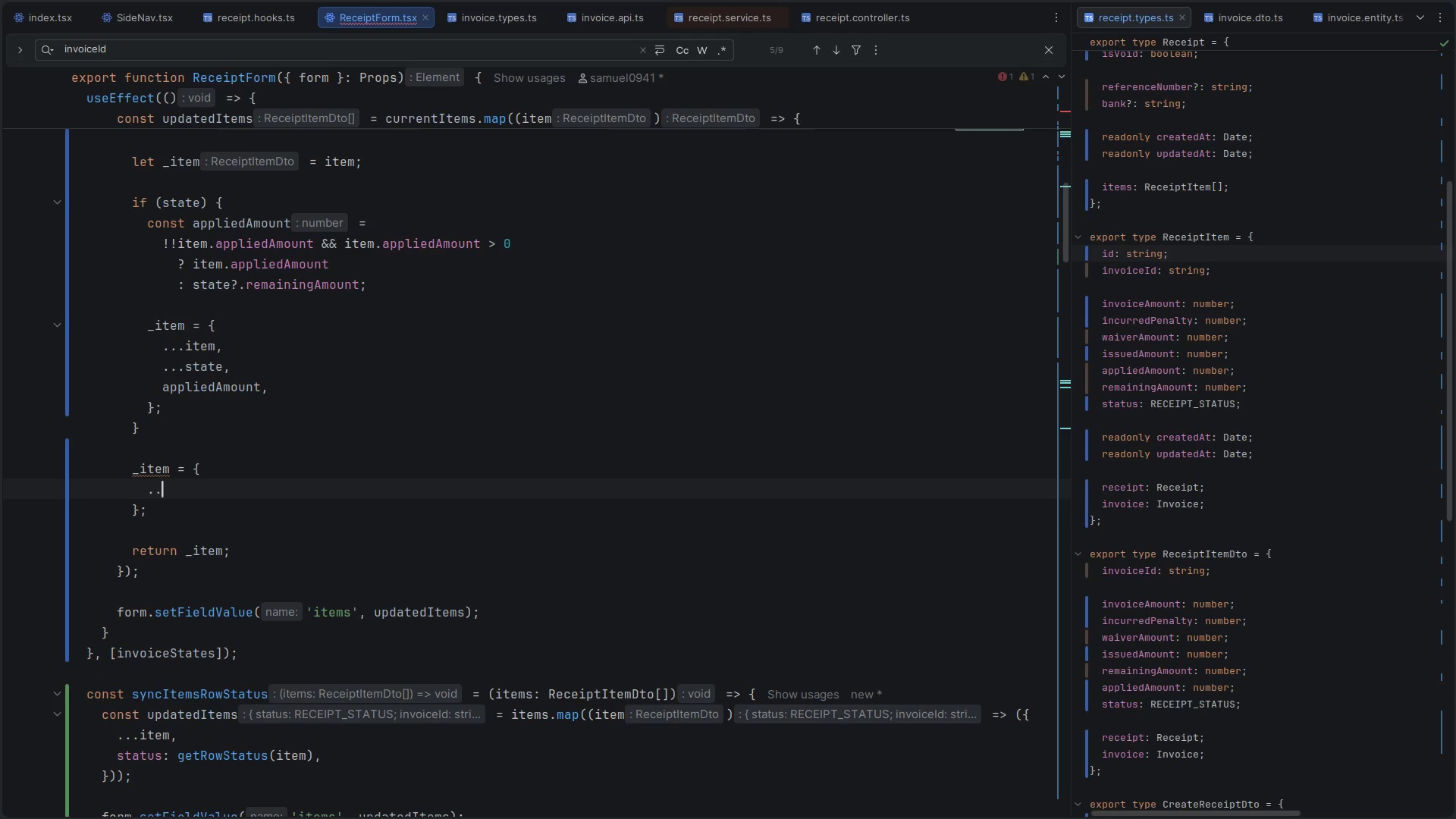 
key(Period)
 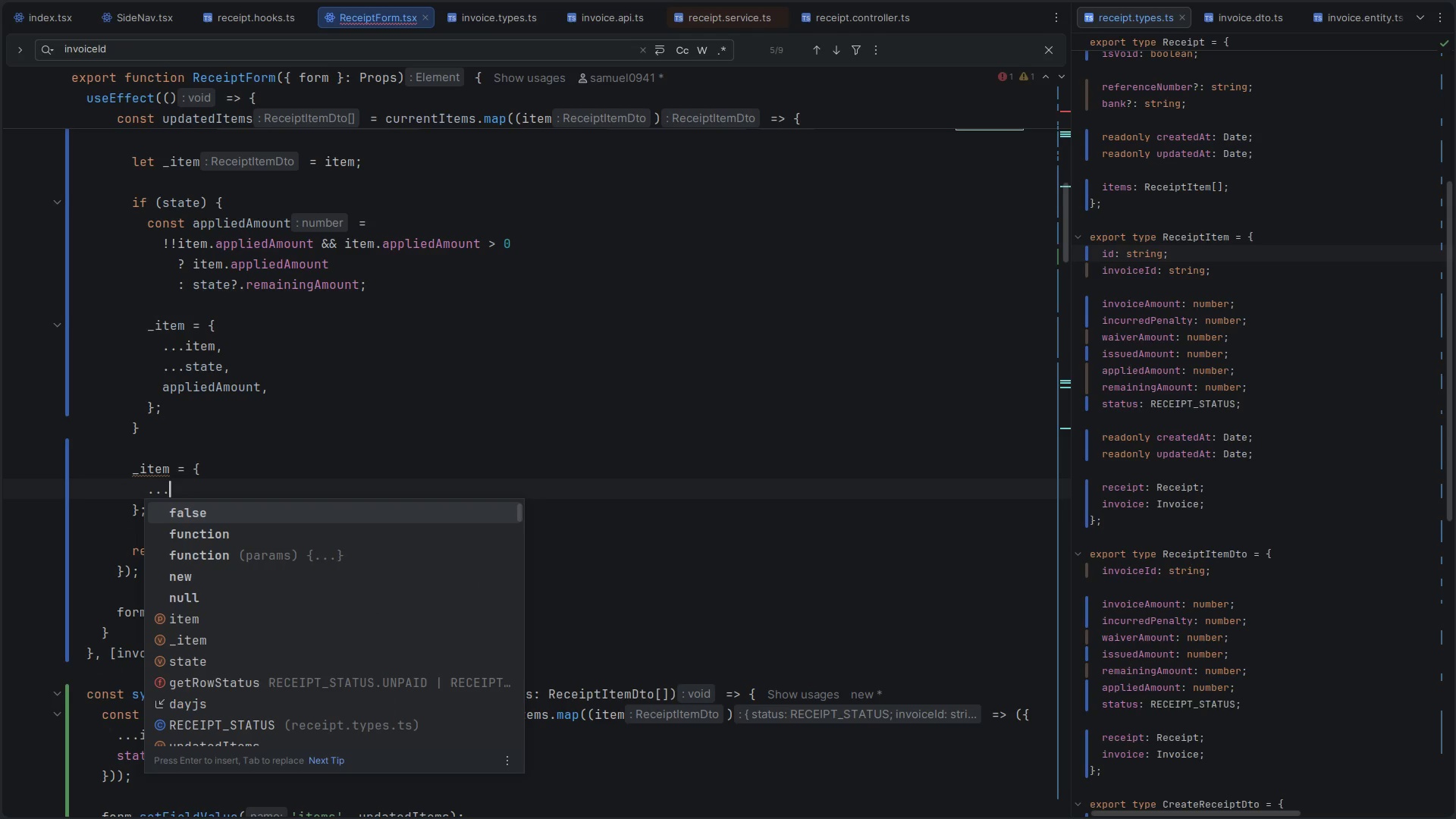 
key(Control+V)
 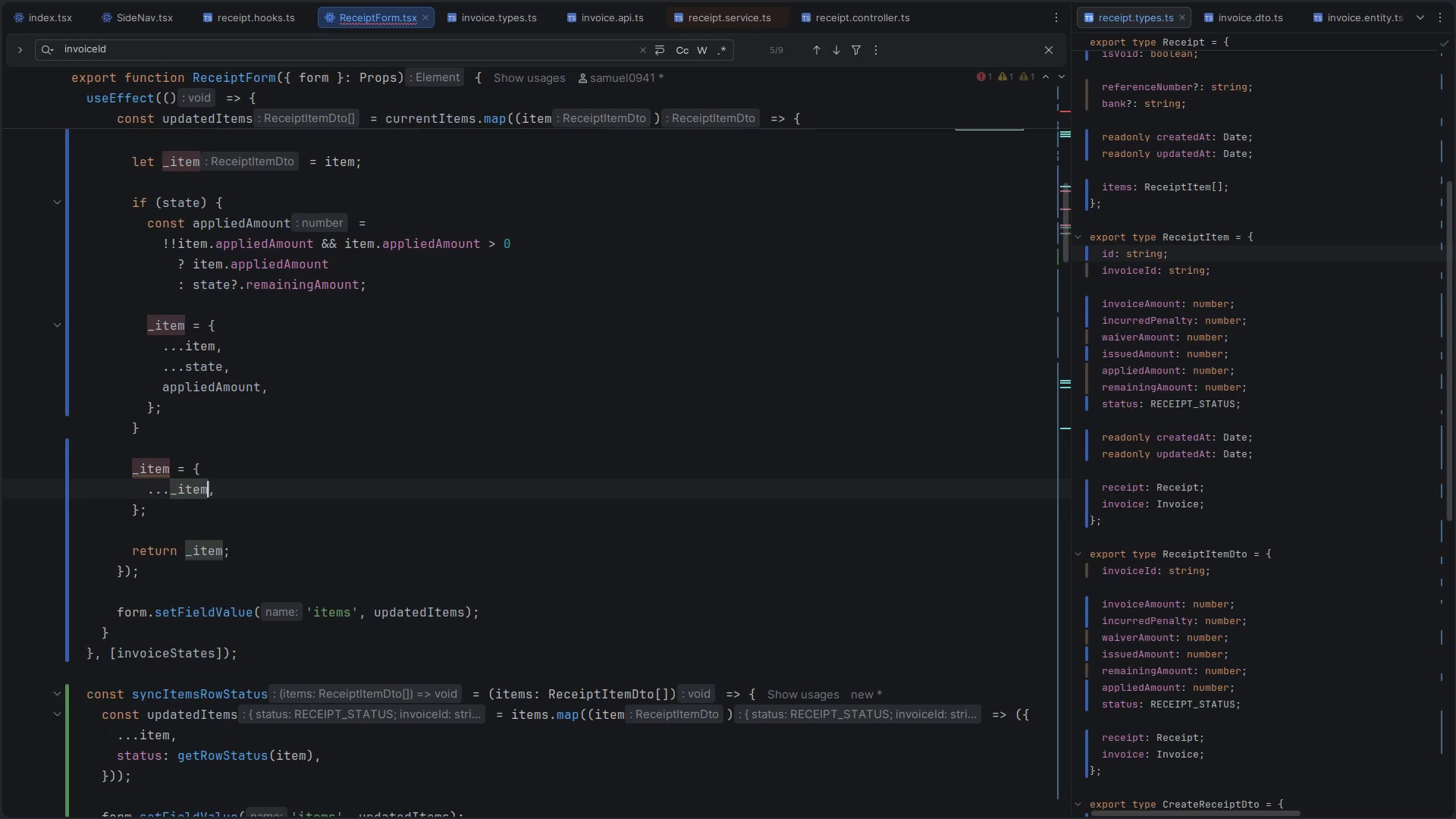 
key(Comma)
 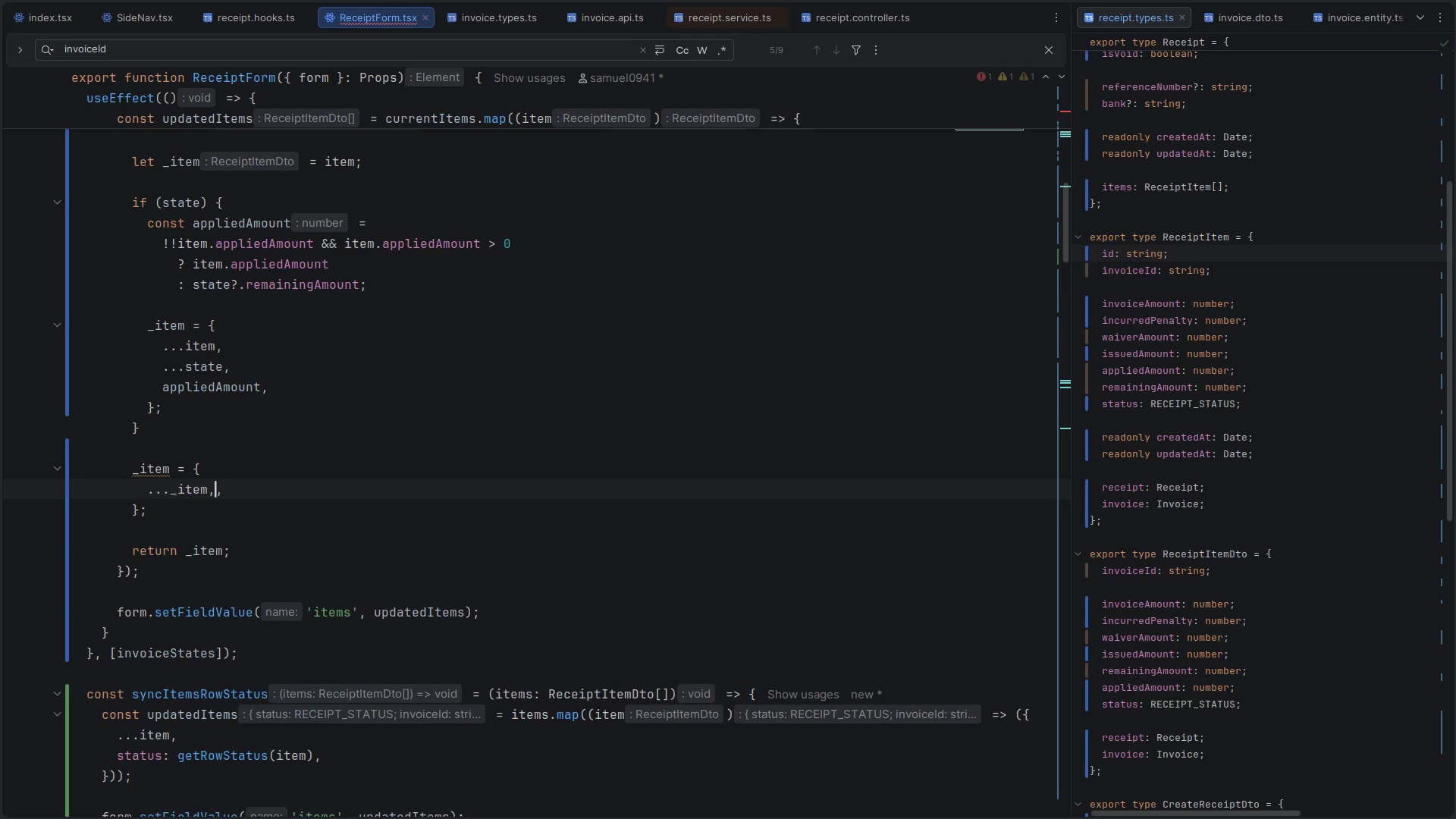 
key(Enter)
 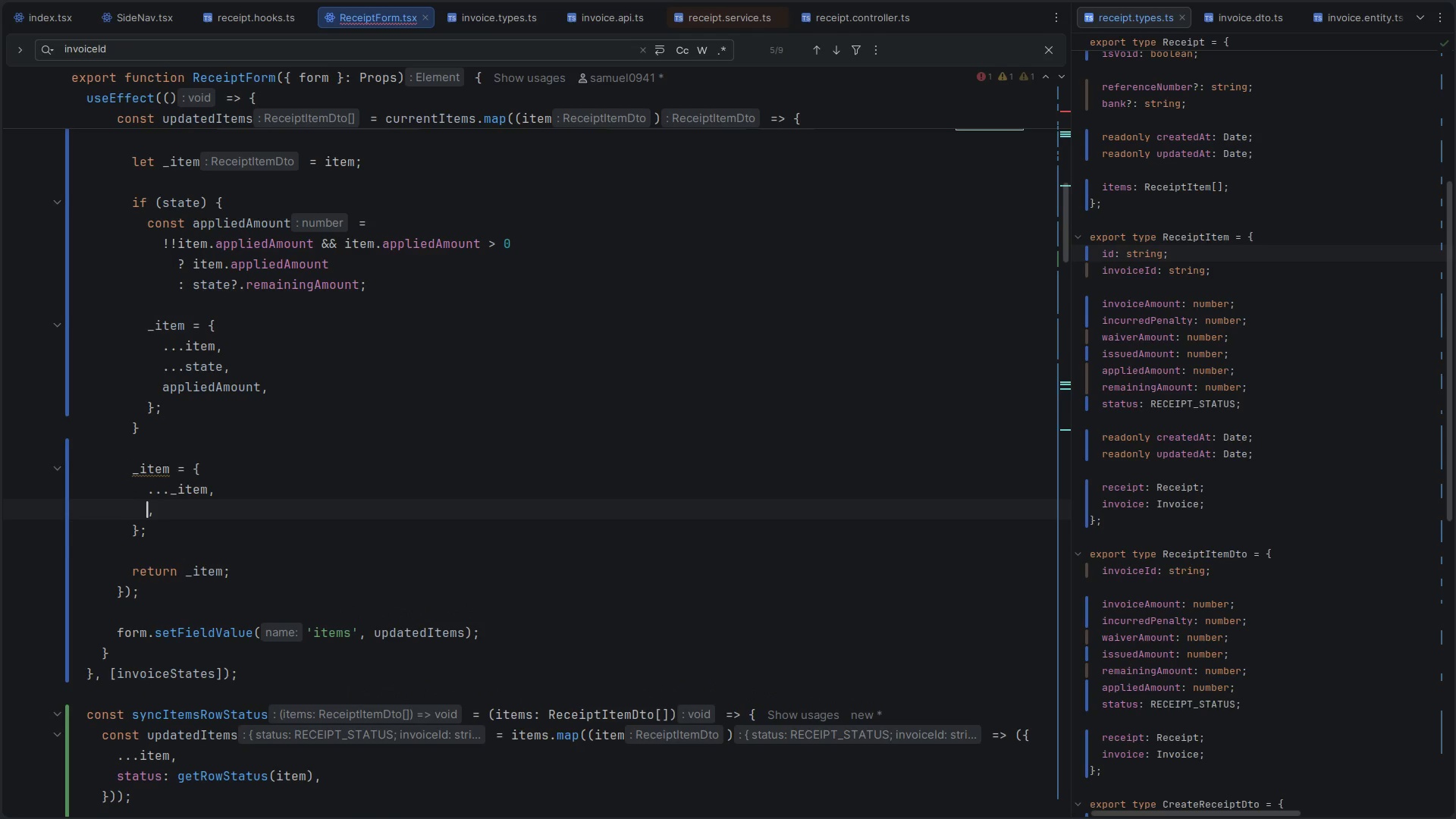 
type(stat)
 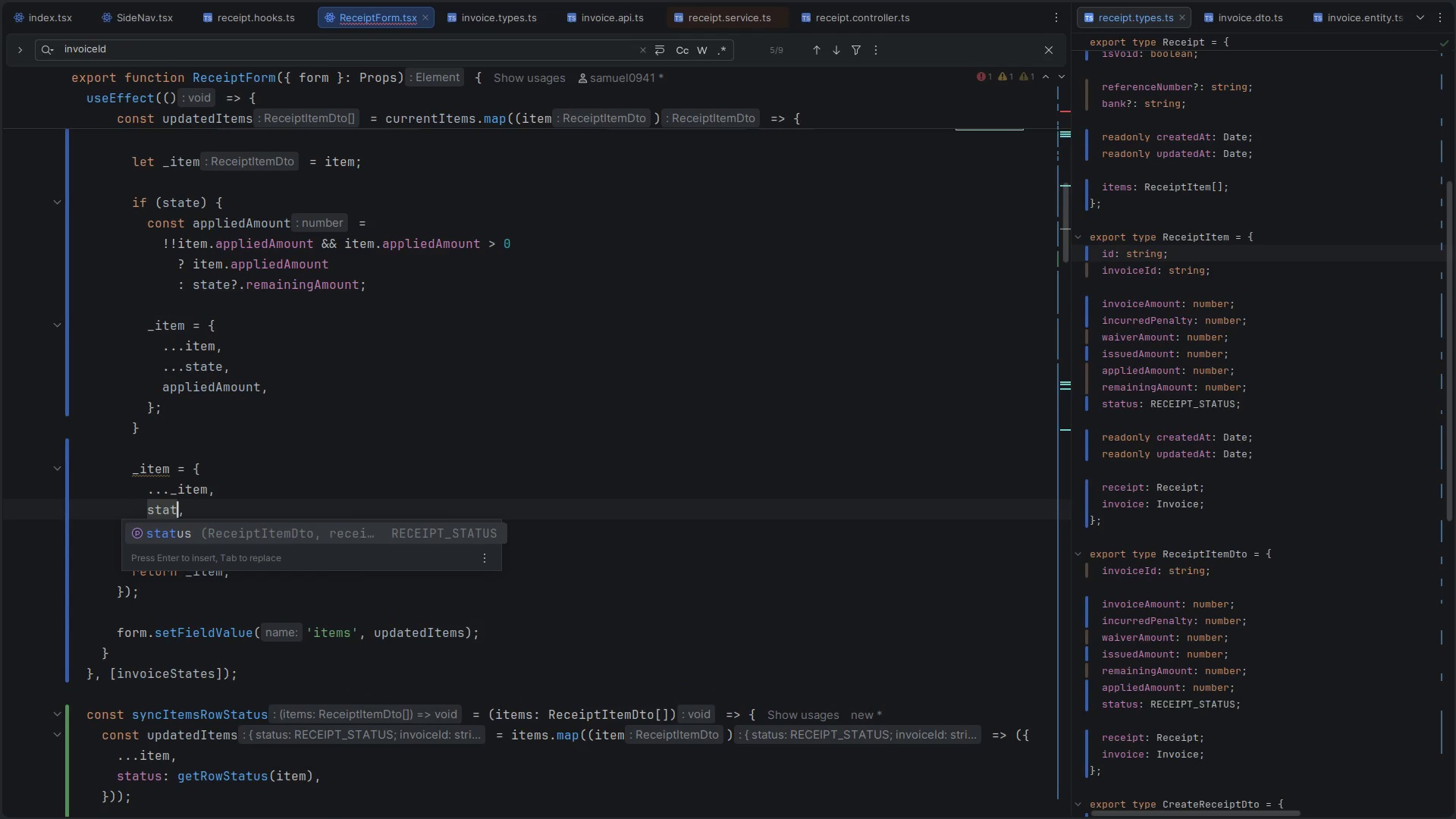 
key(Enter)
 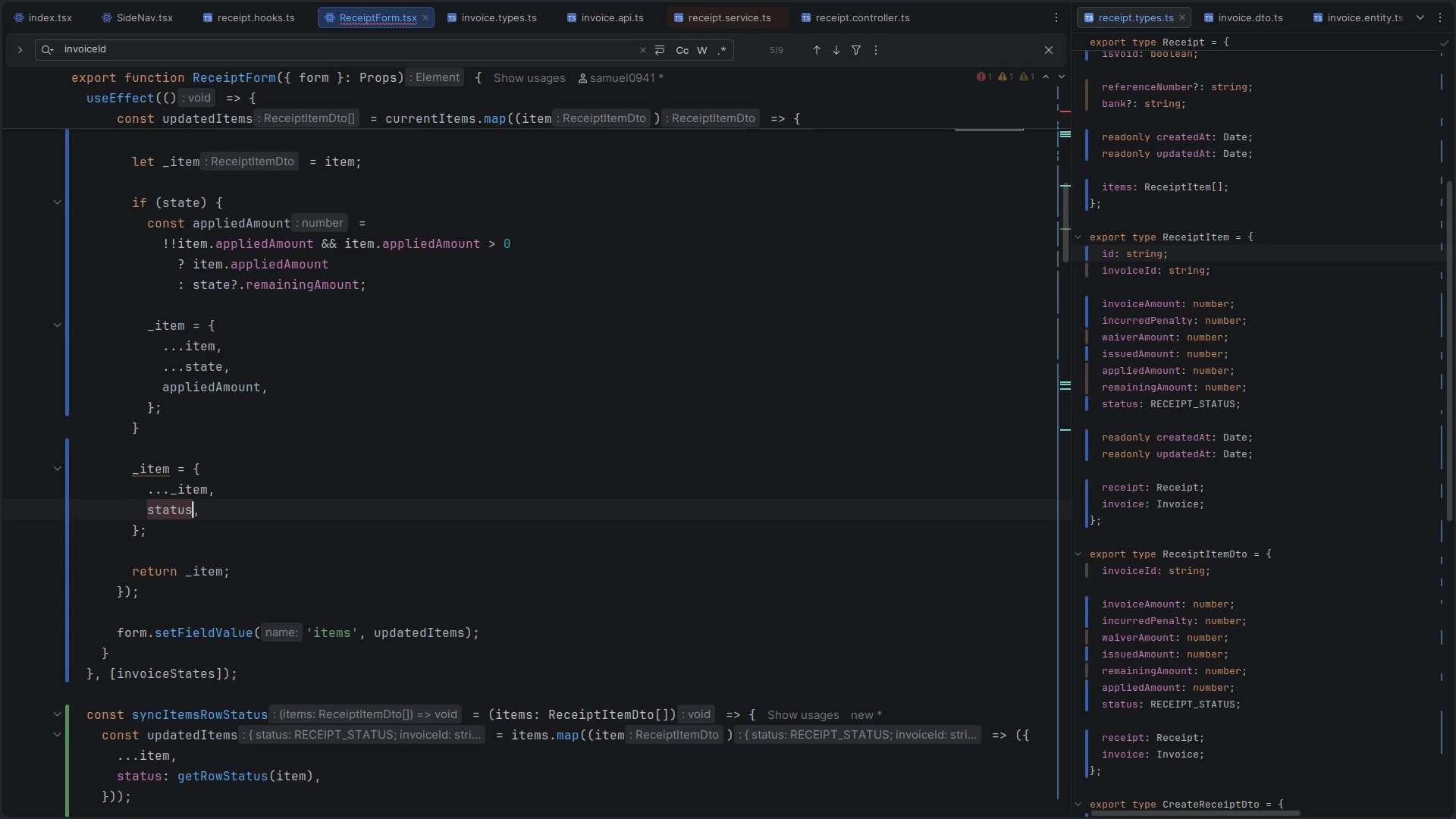 
type(: get)
 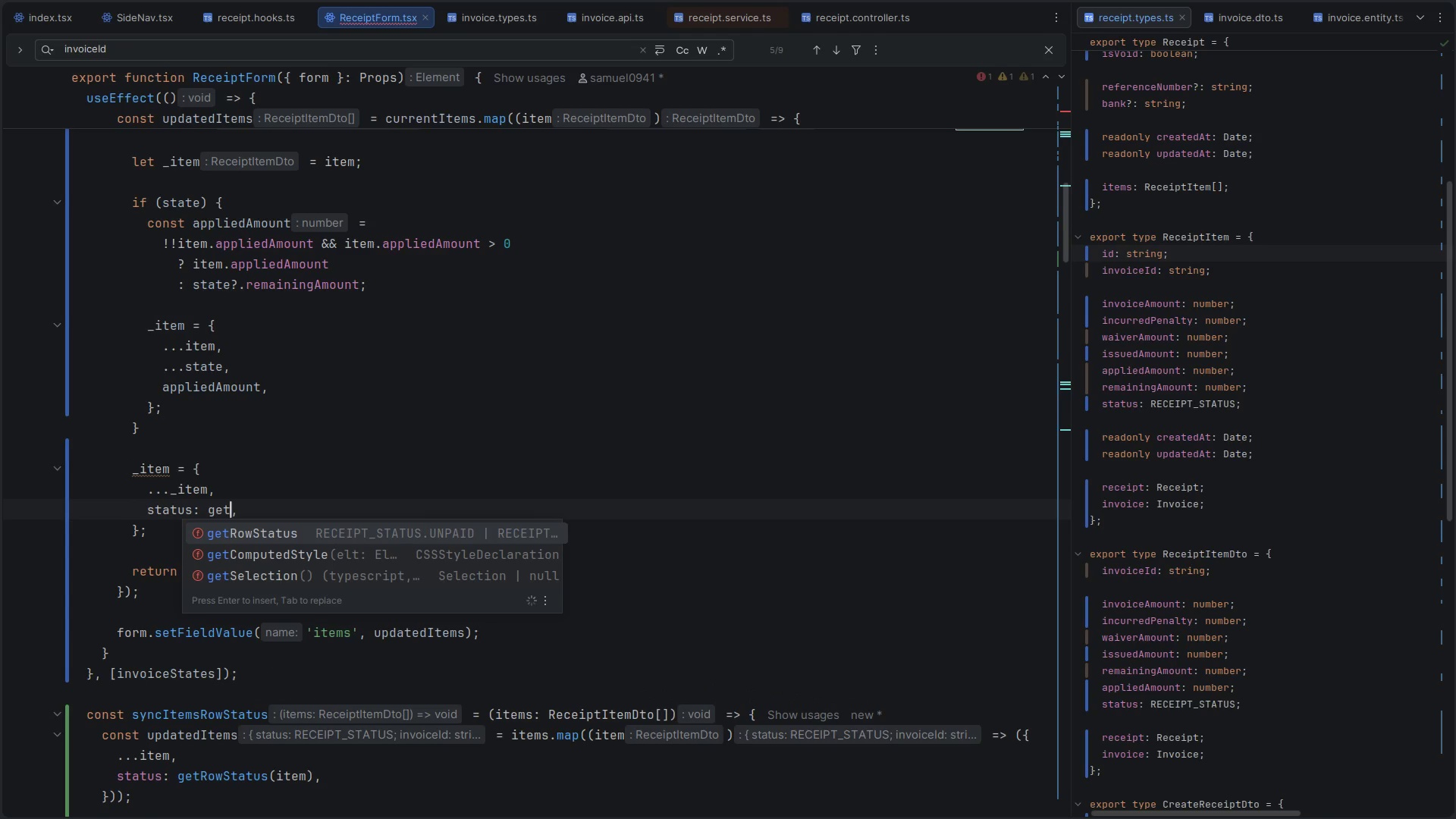 
key(Enter)
 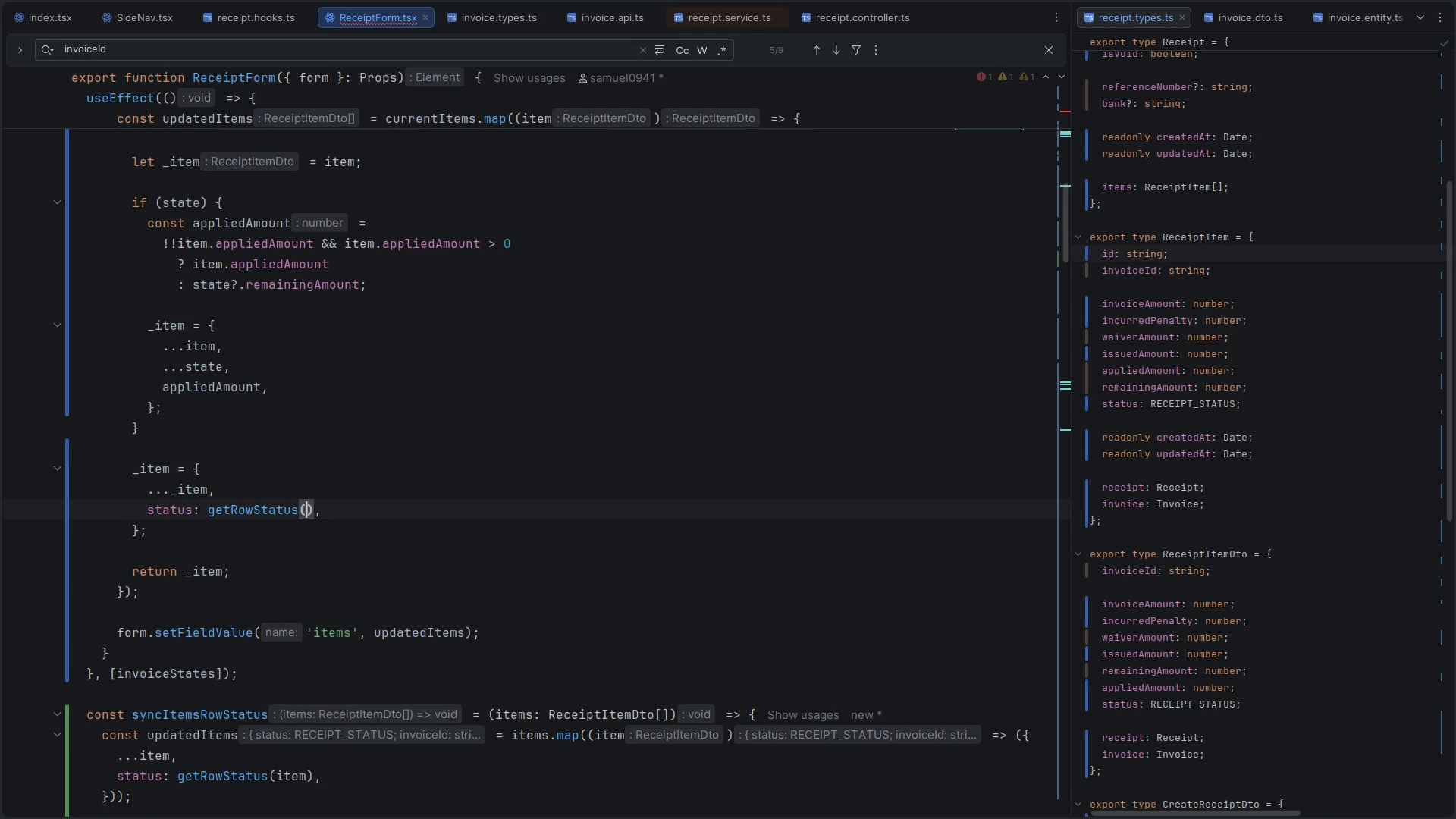 
key(Control+V)
 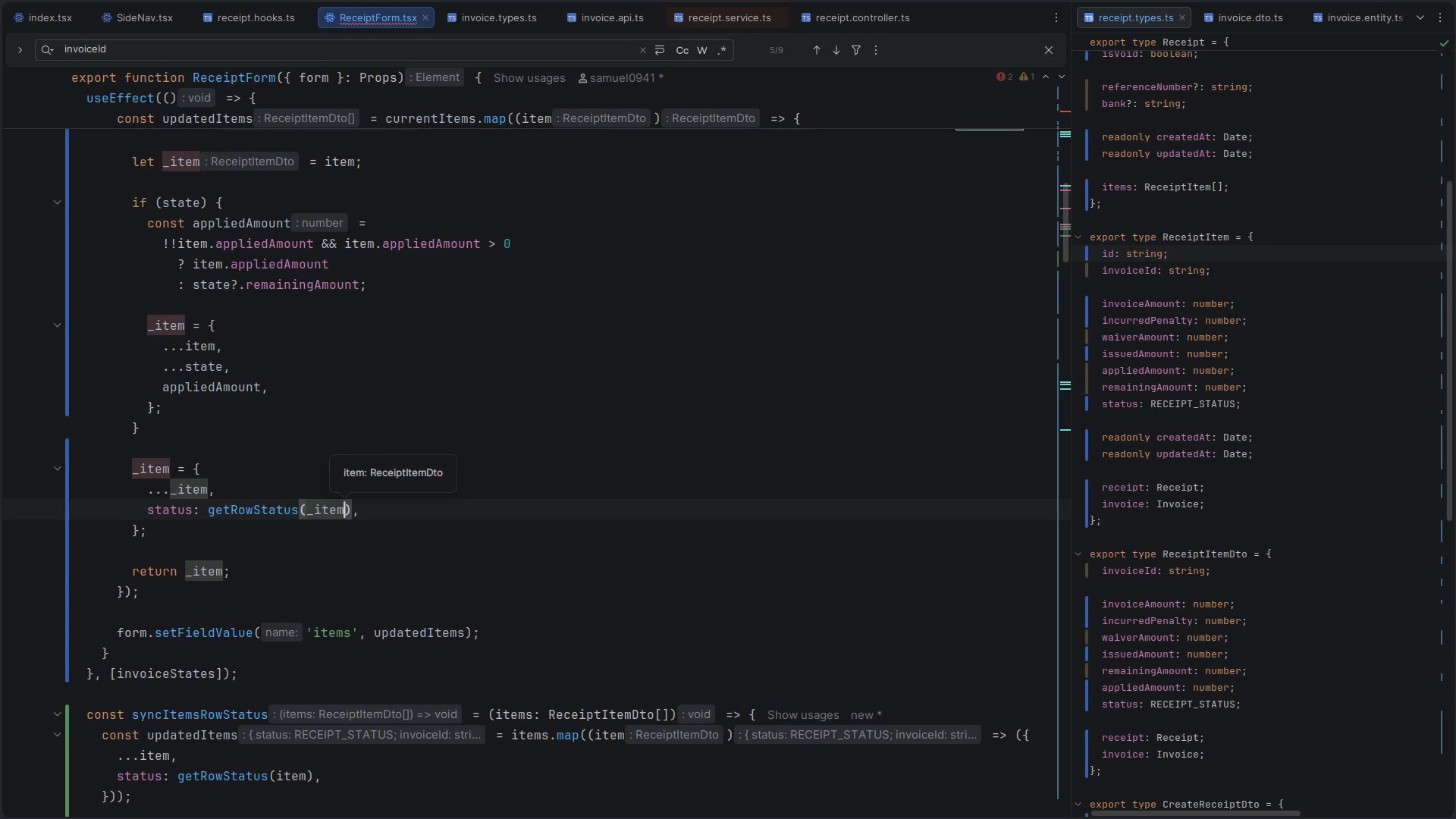 
key(Control+ControlLeft)
 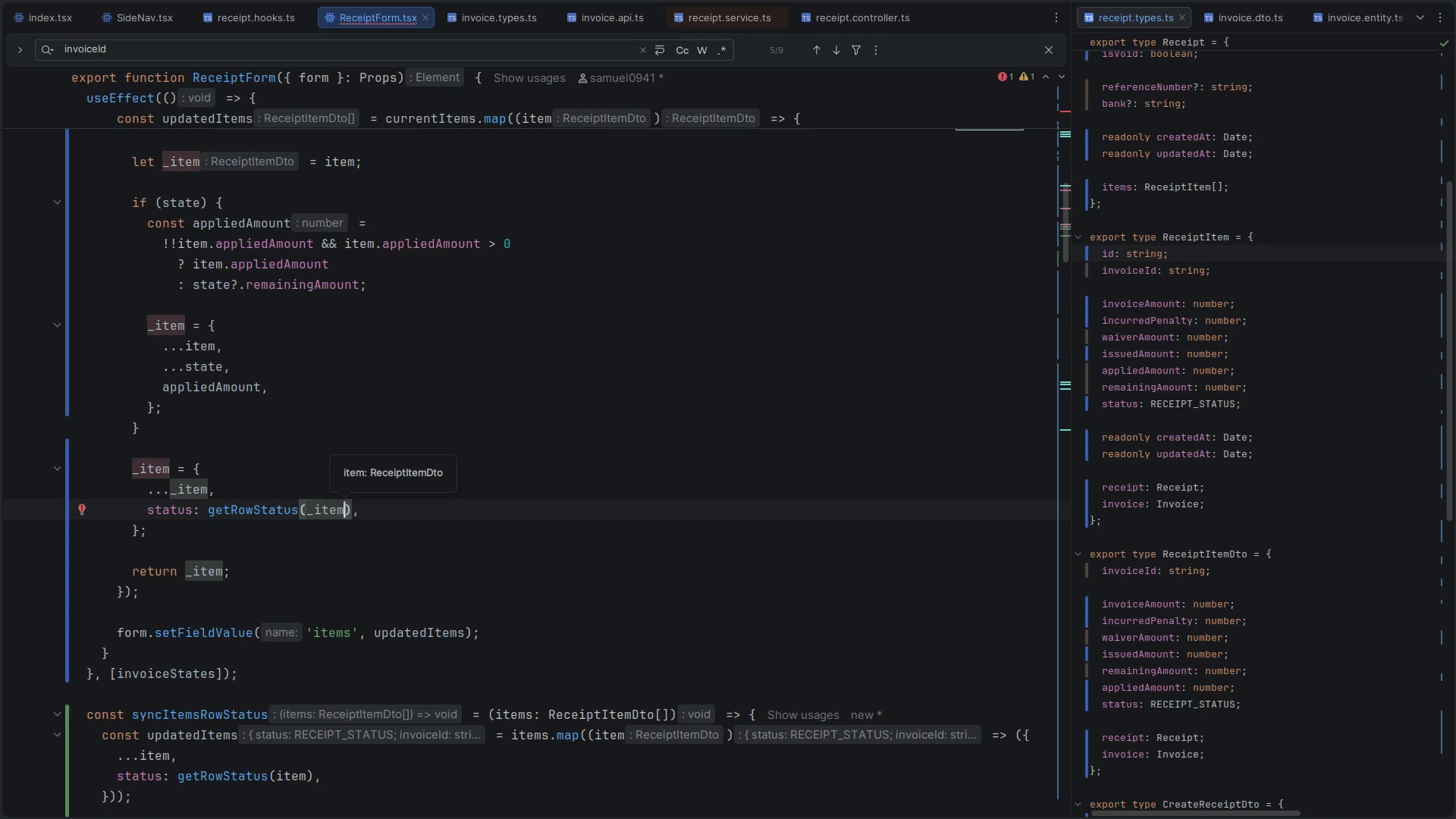 
key(Control+S)
 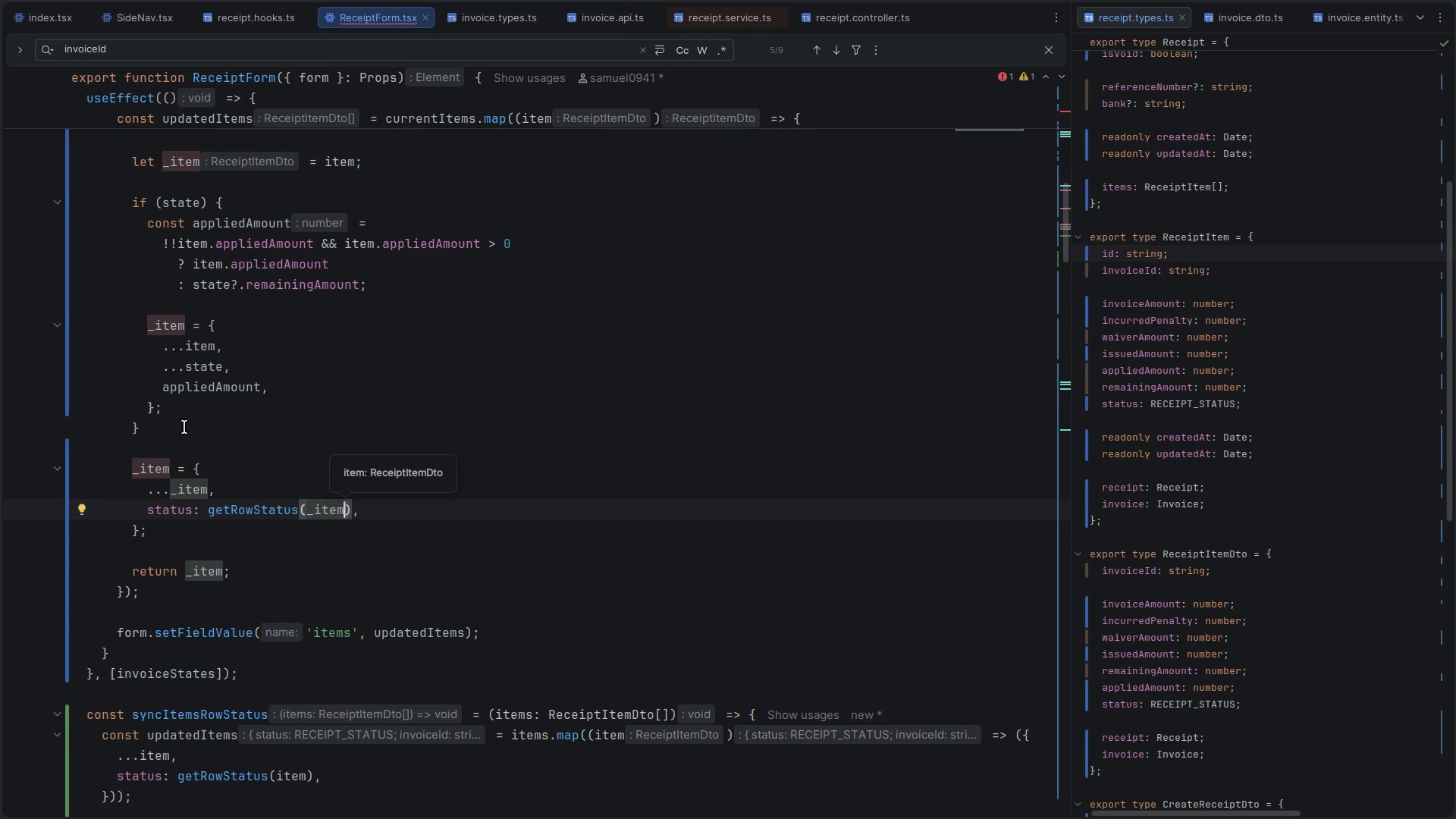 
left_click([243, 332])
 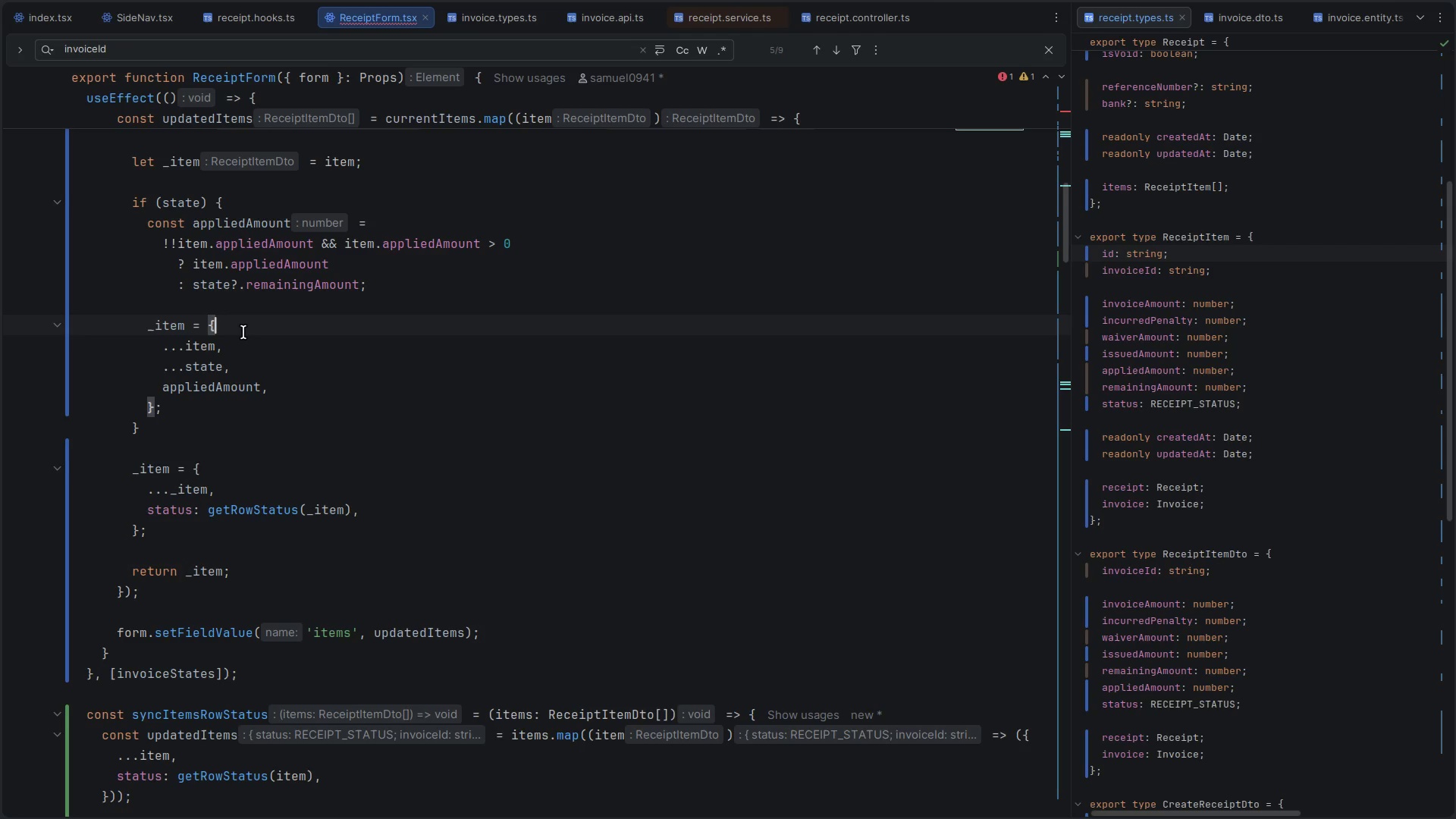 
scroll: coordinate [243, 332], scroll_direction: up, amount: 1.0
 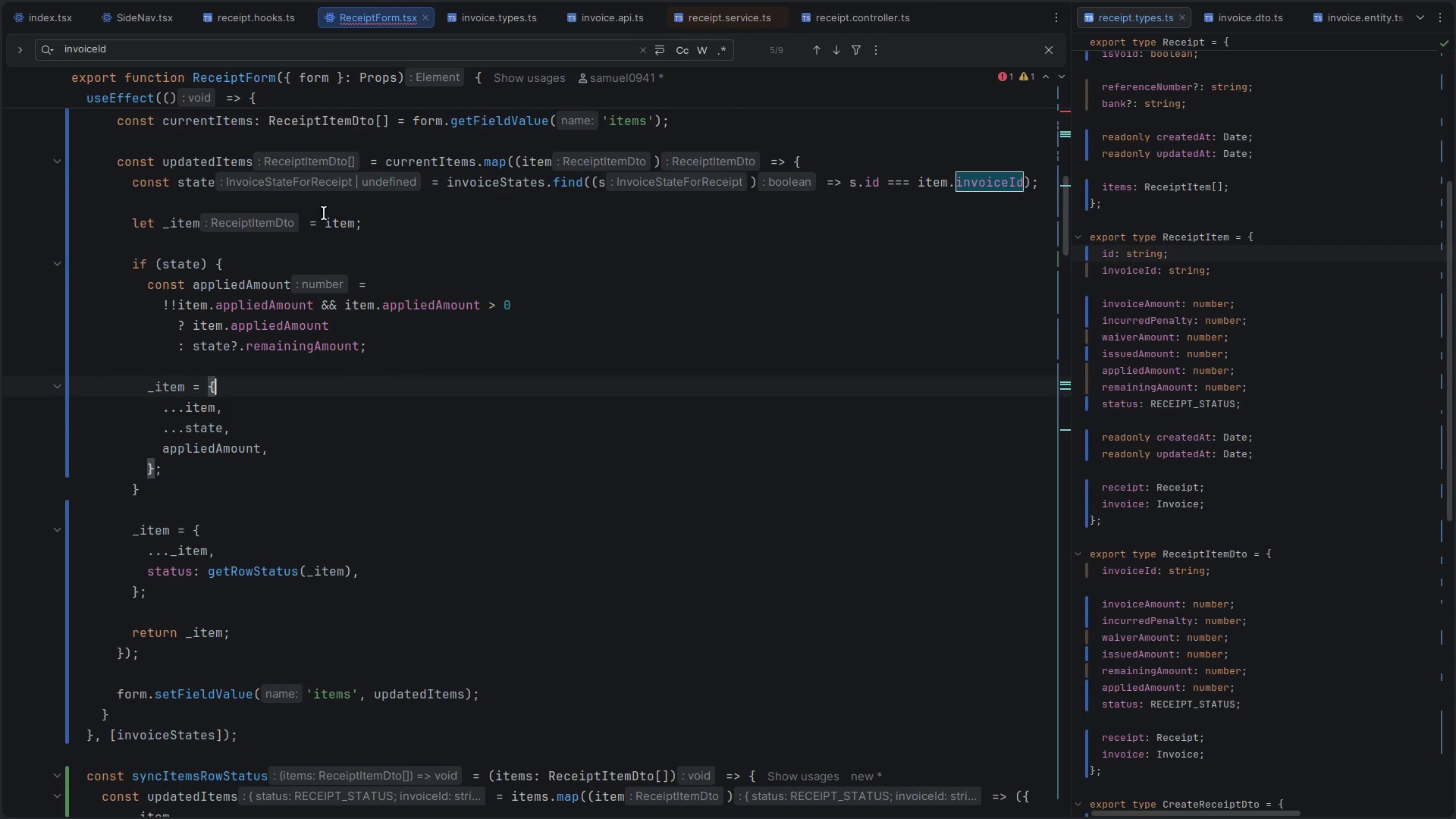 
double_click([333, 224])
 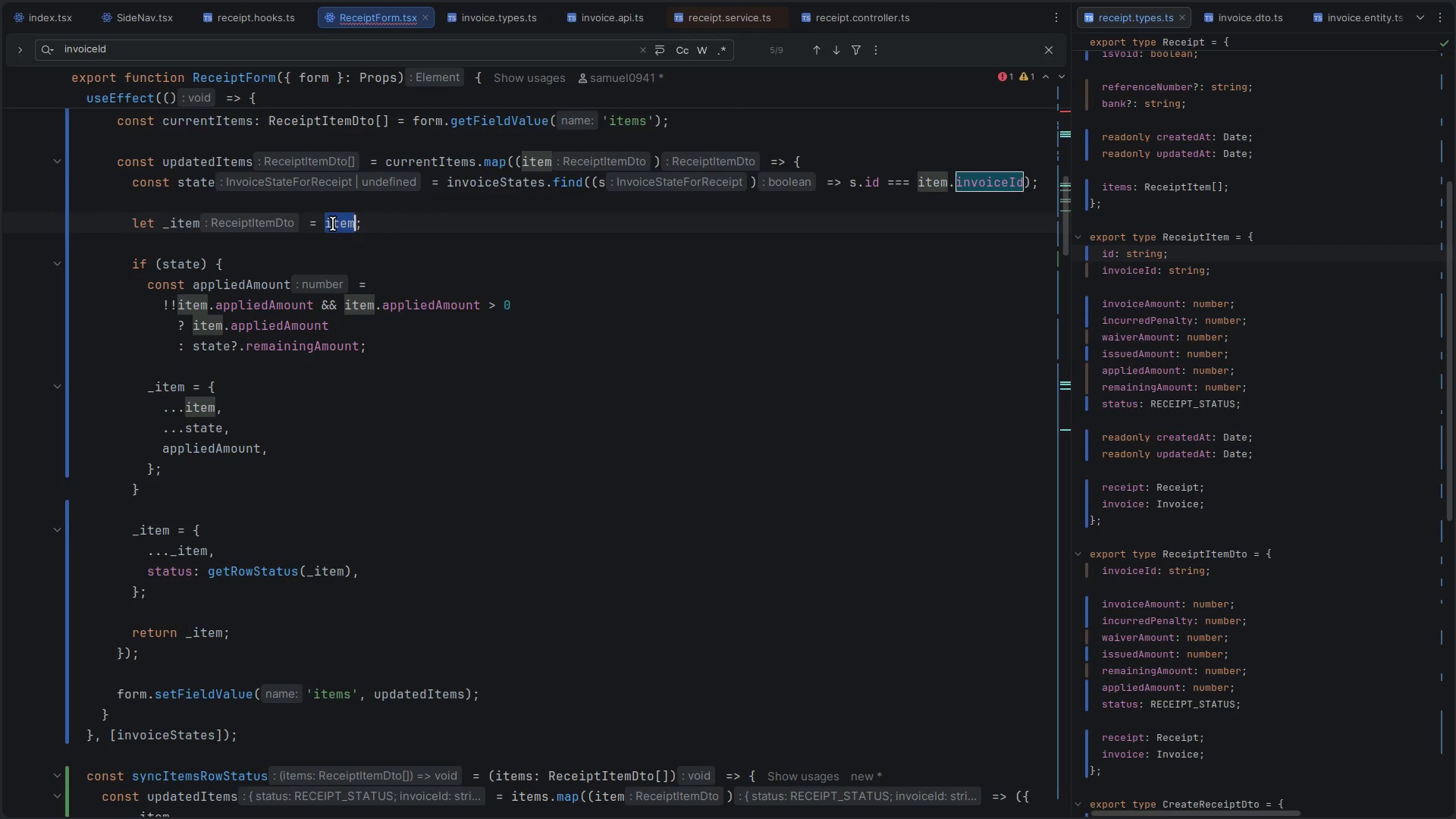 
key(Alt+Control+ArrowLeft)
 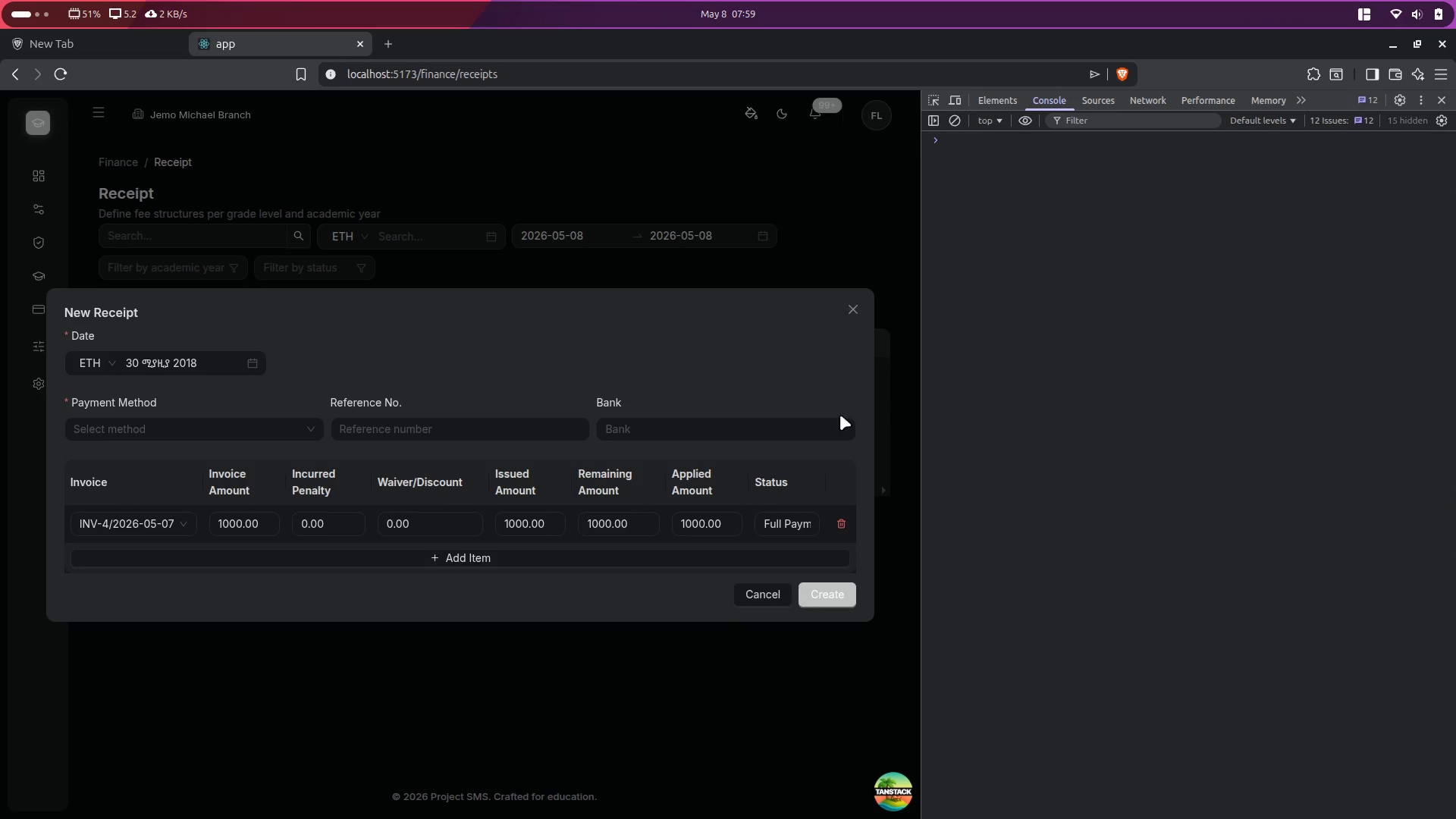 
left_click([837, 522])
 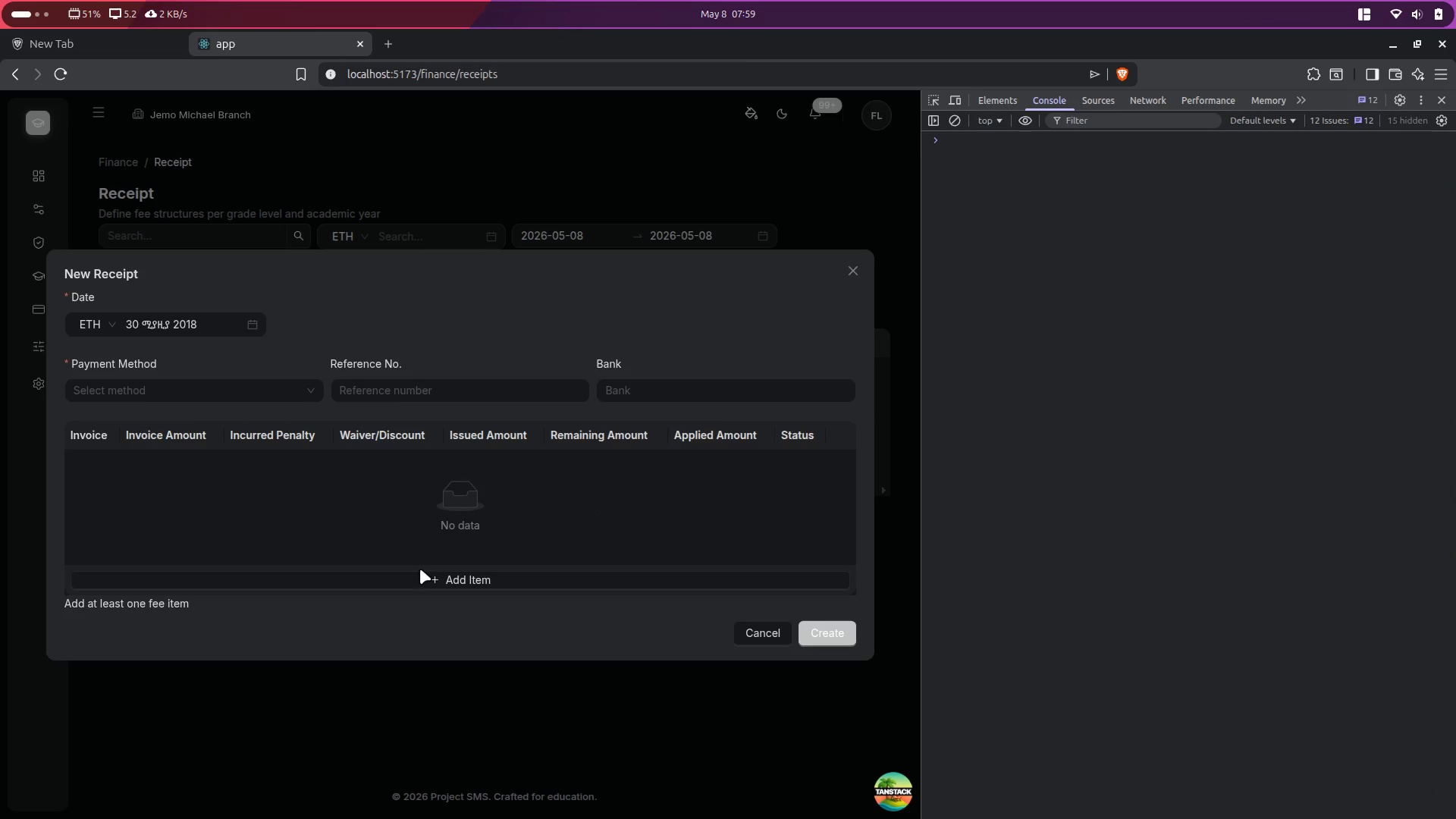 
left_click([385, 582])
 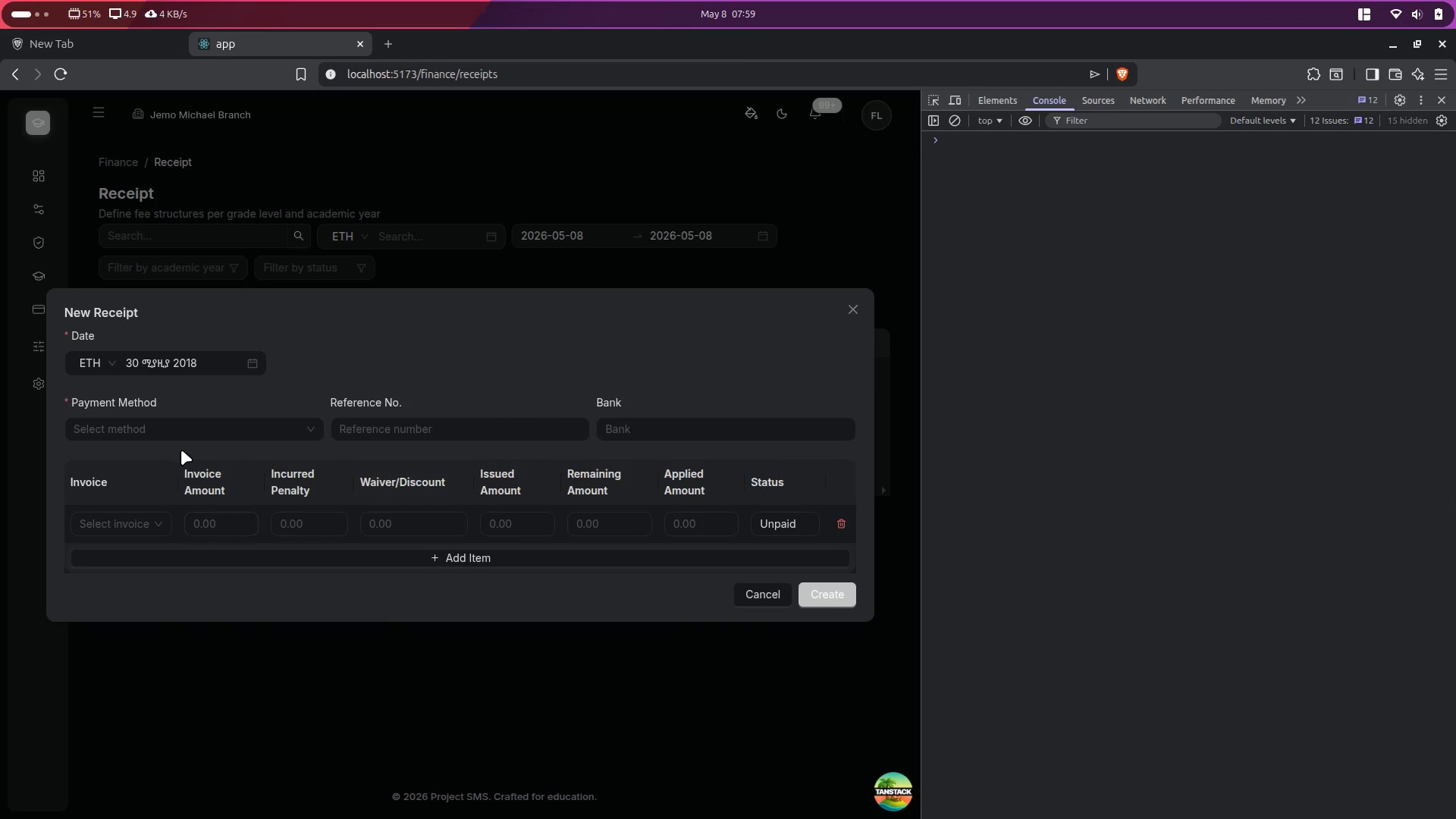 
left_click([133, 513])
 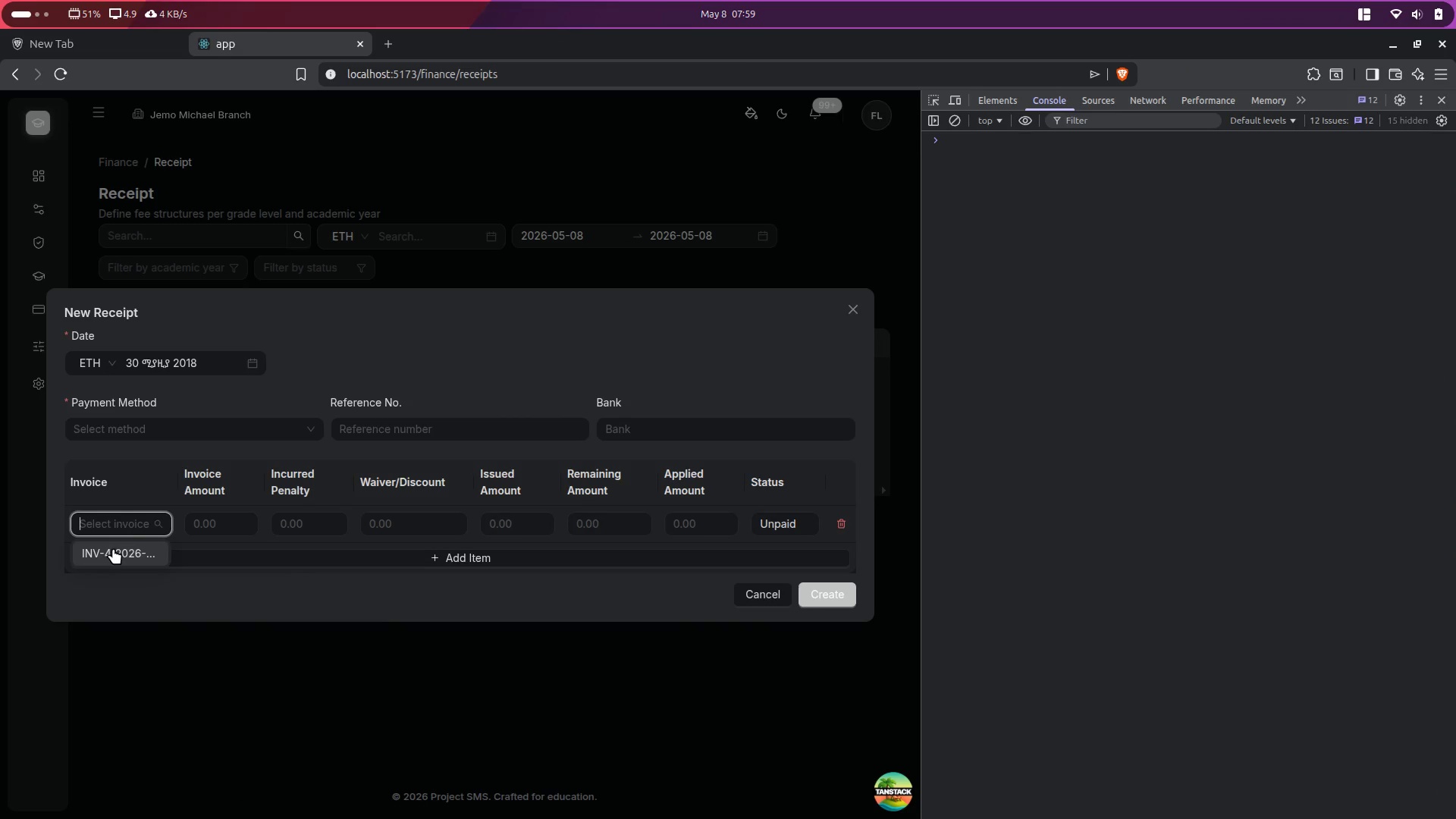 
left_click([111, 552])
 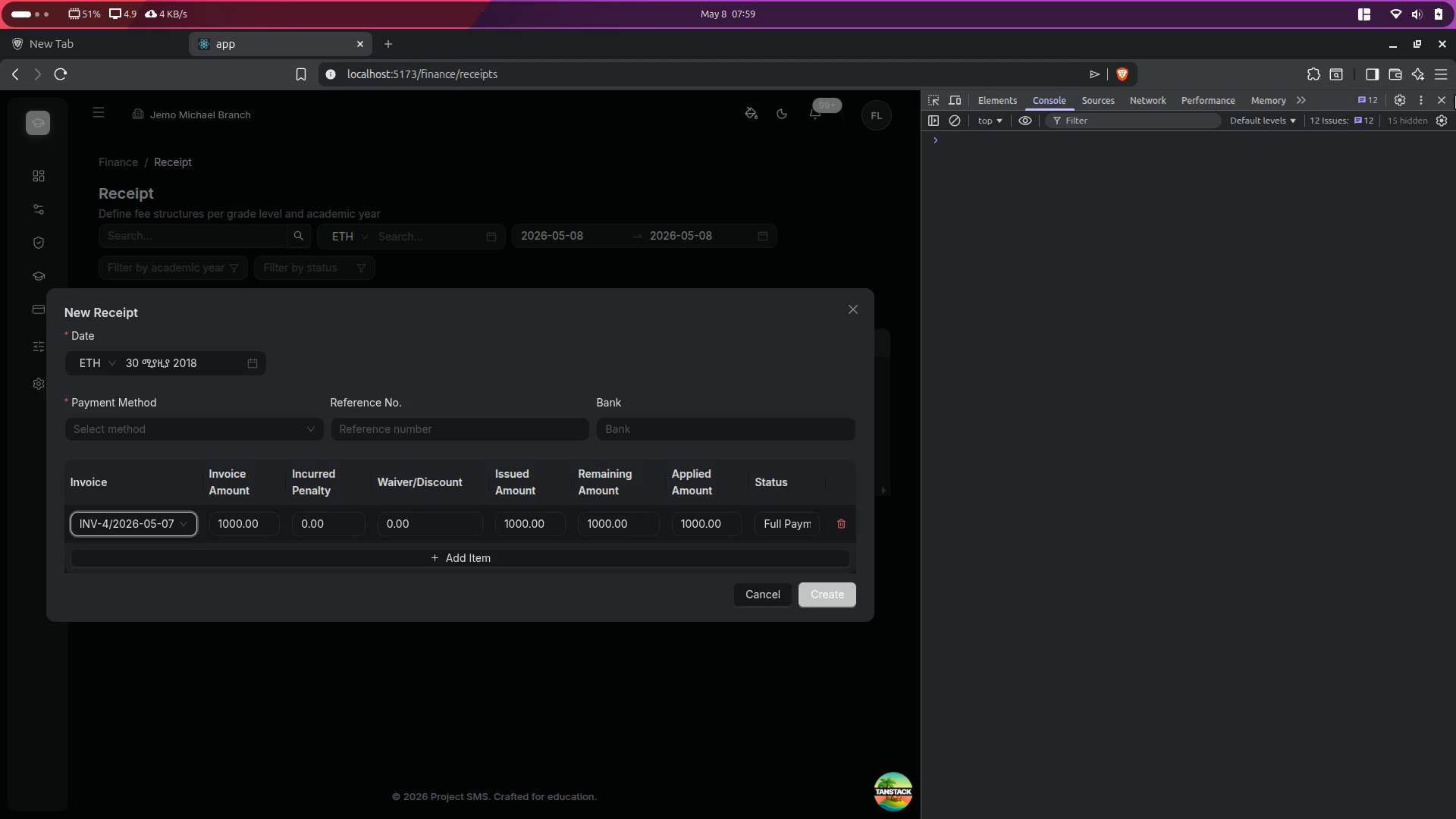 
left_click([1446, 96])
 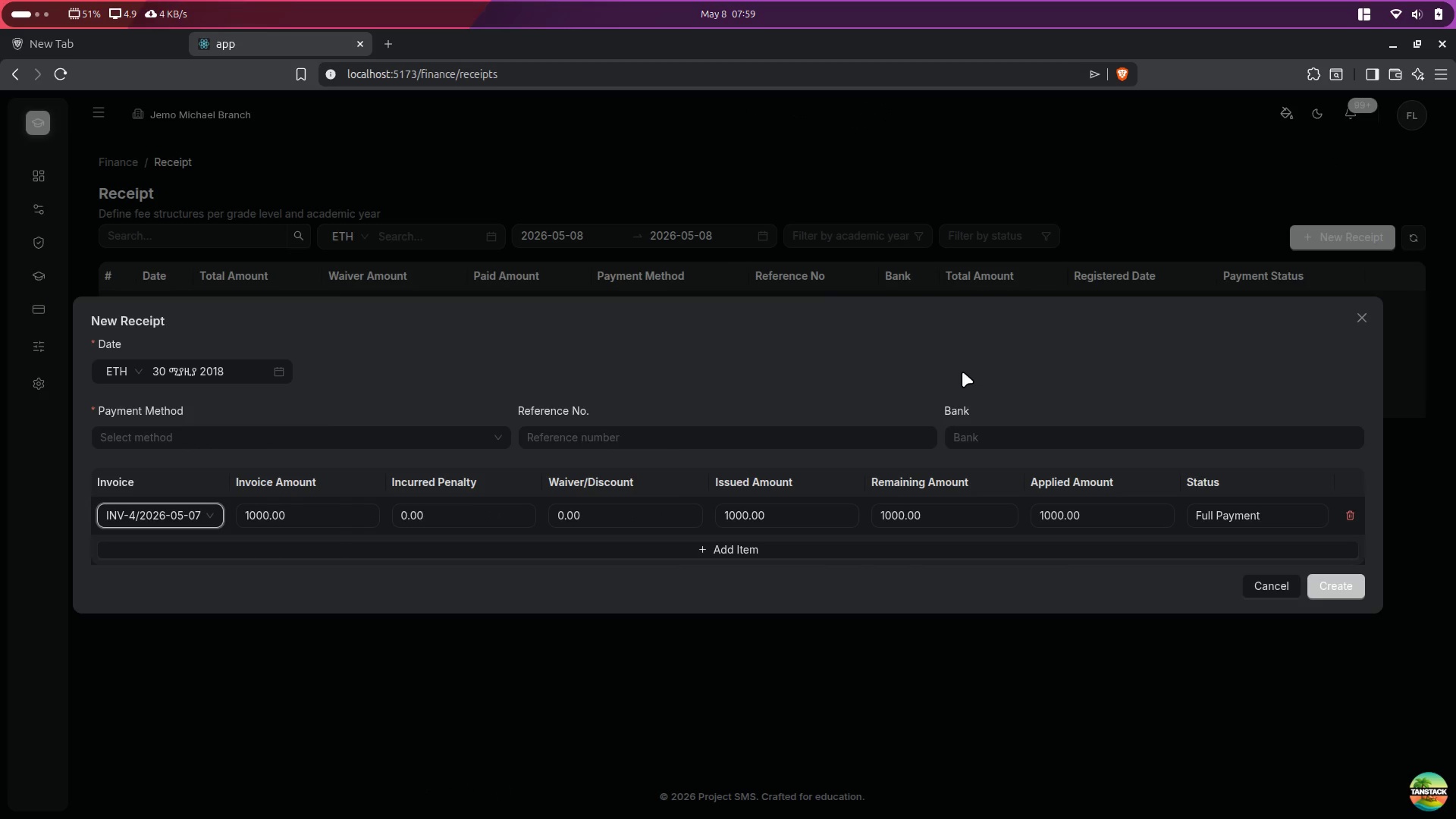 
left_click([575, 516])
 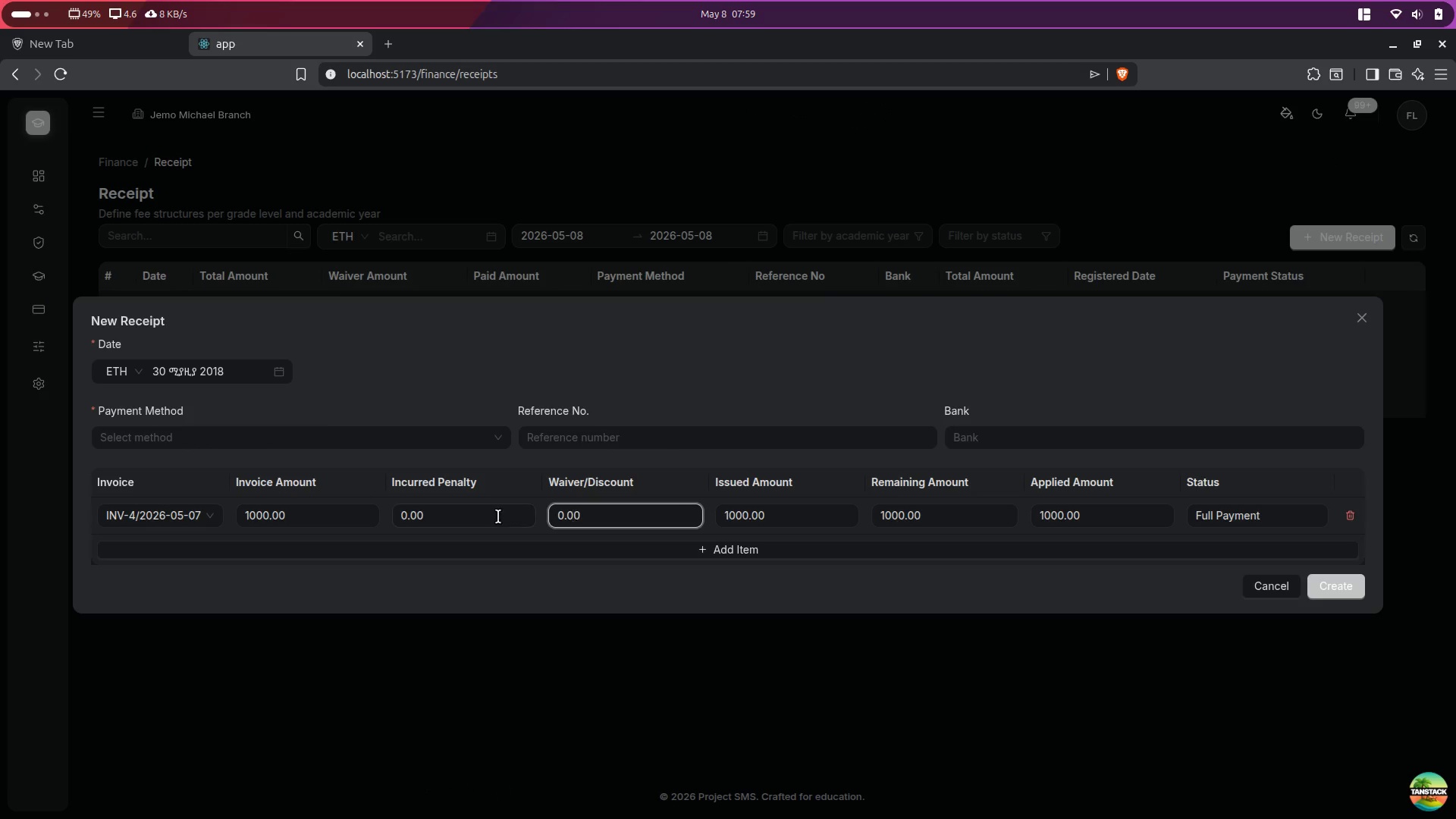 
scroll: coordinate [962, 372], scroll_direction: down, amount: 6.0
 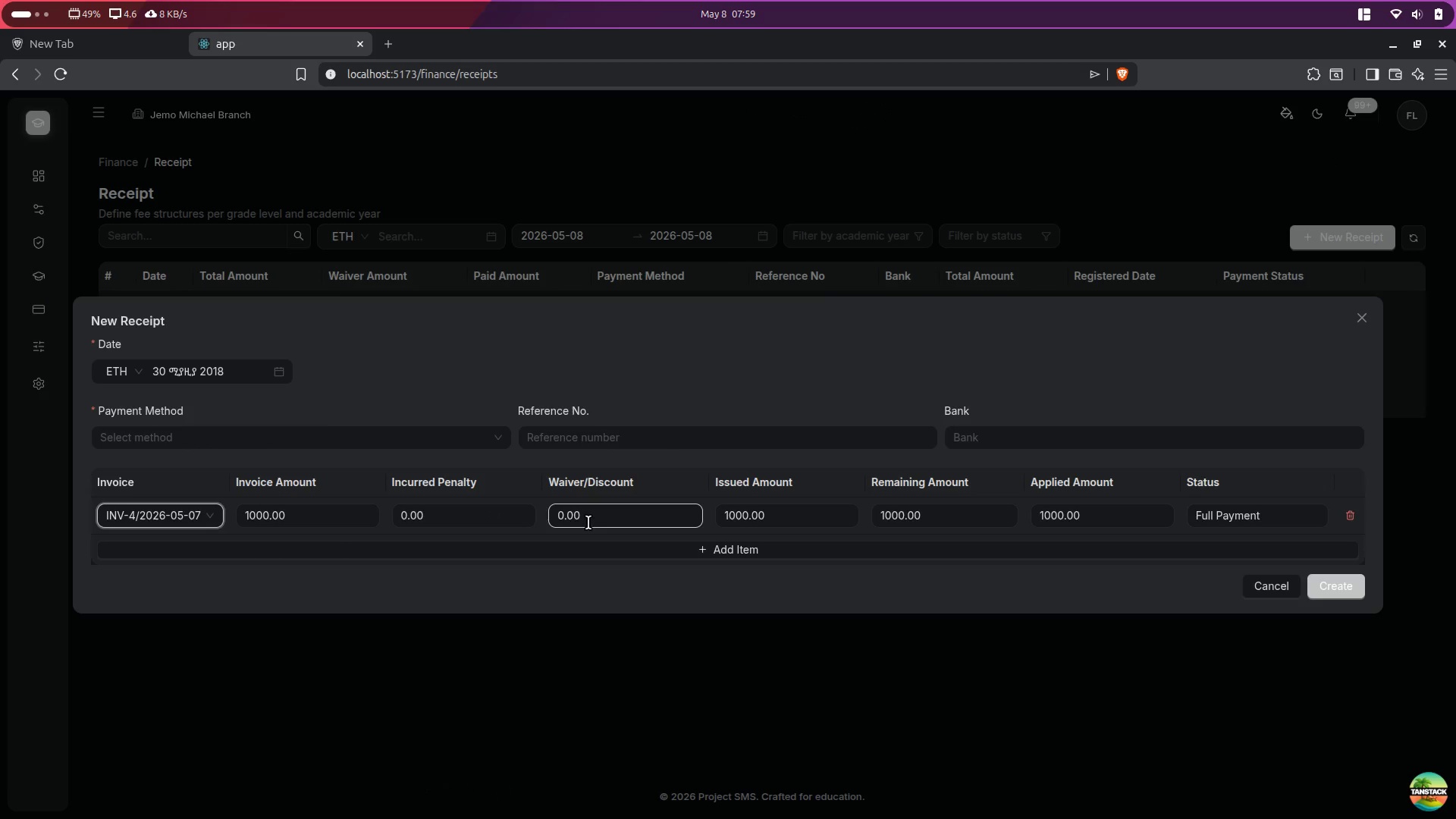 
left_click([478, 515])
 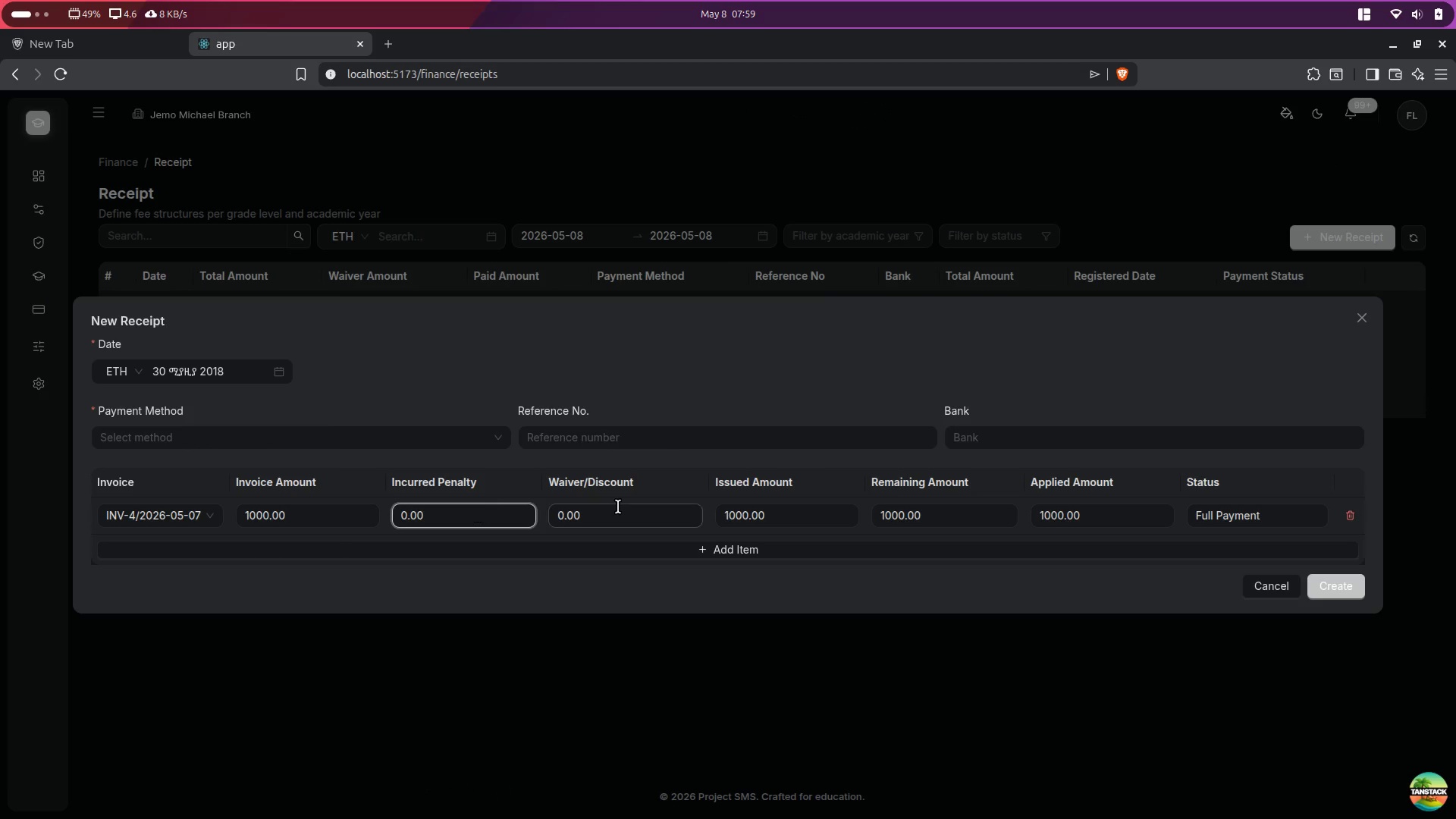 
left_click([618, 507])
 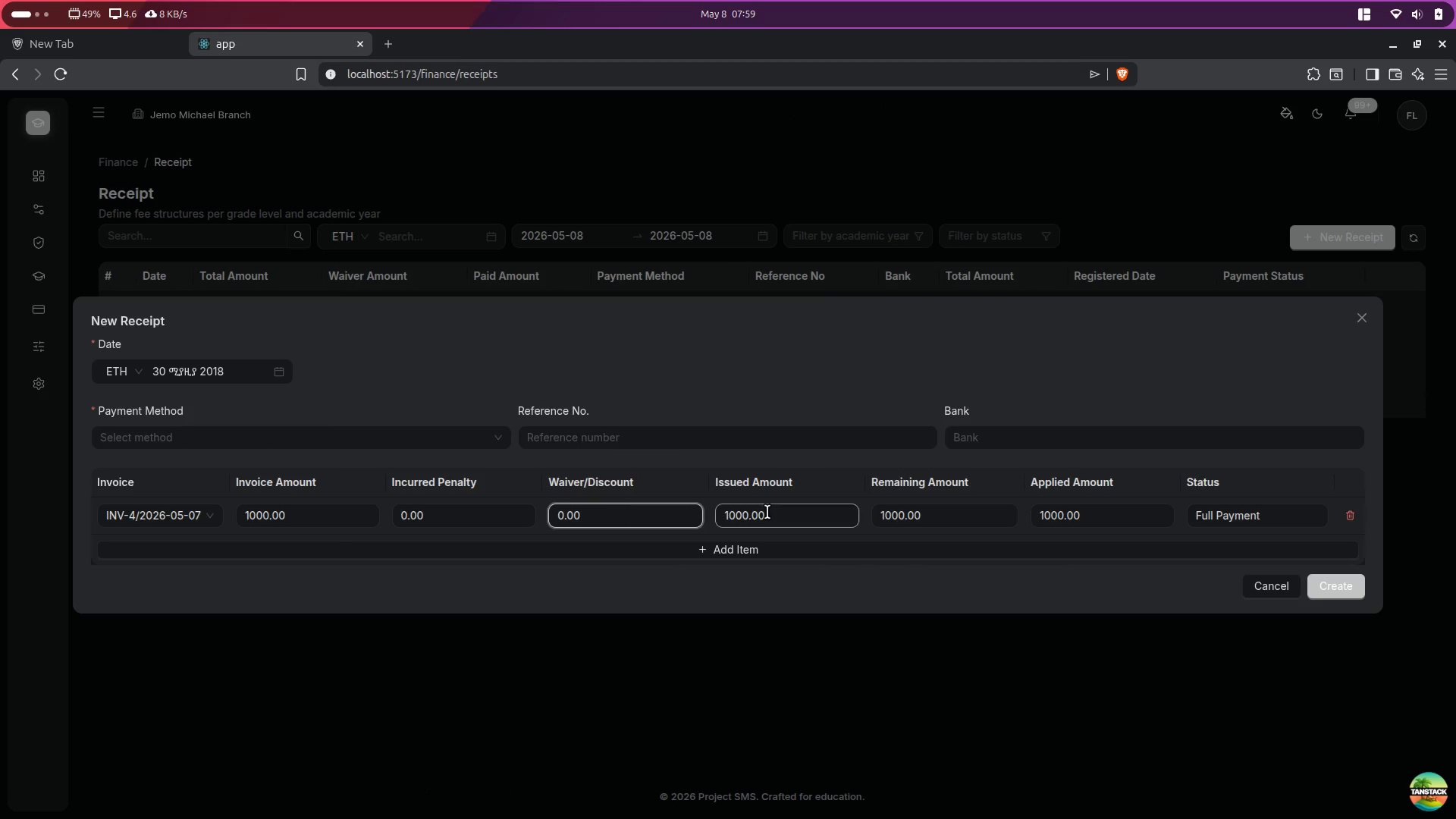 
left_click([767, 512])
 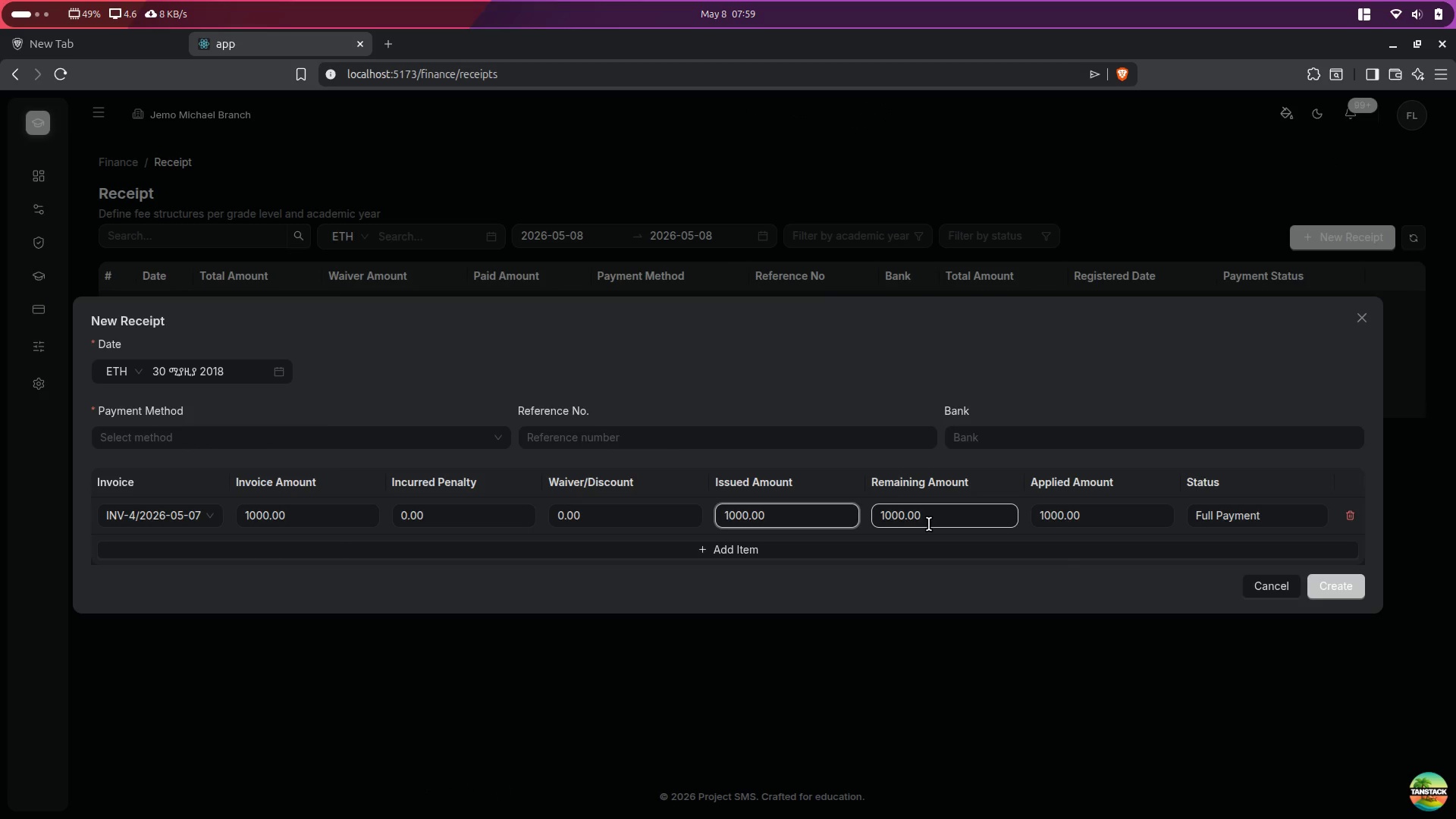 
left_click([929, 524])
 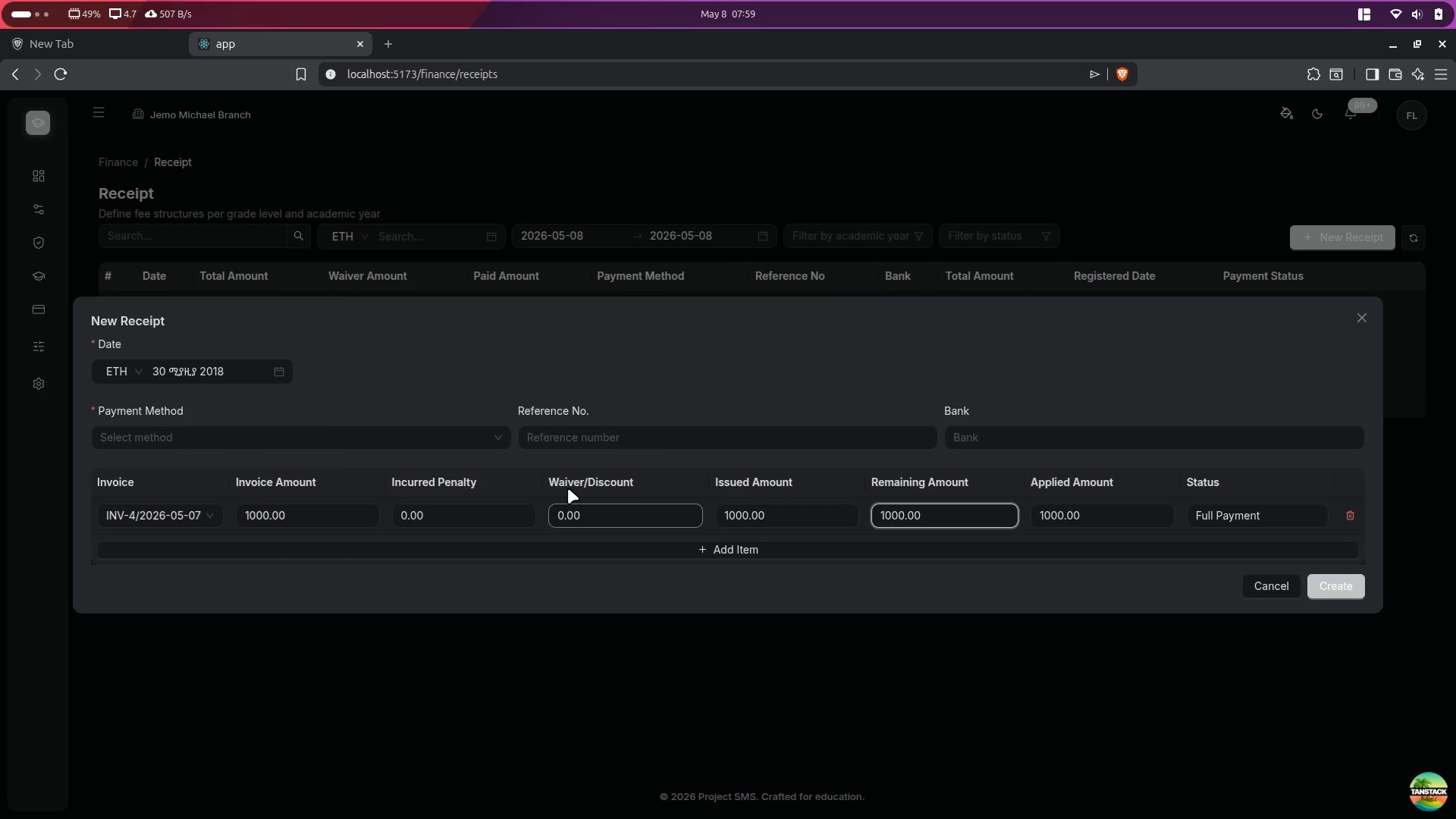 
double_click([567, 488])
 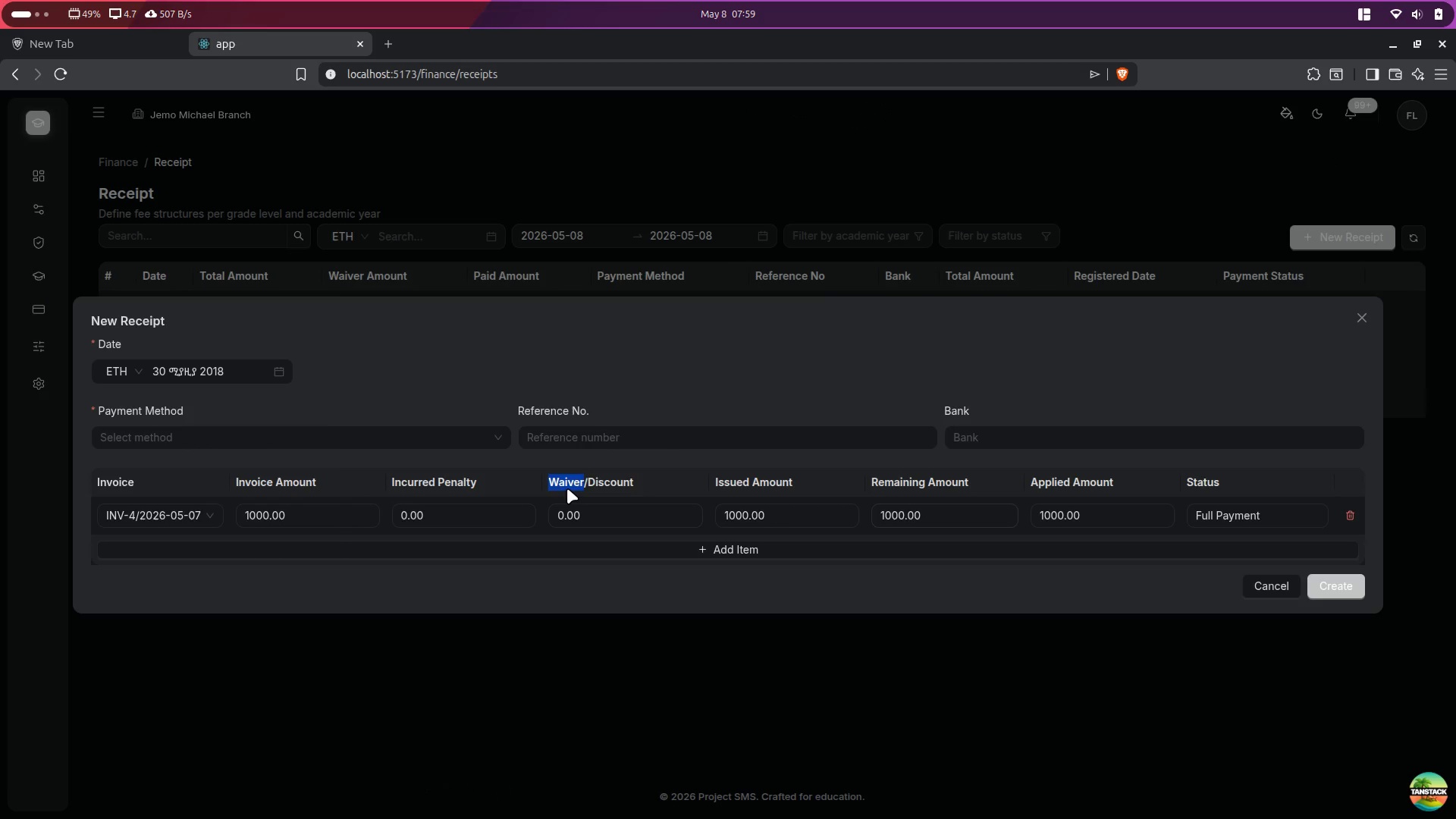 
triple_click([567, 488])
 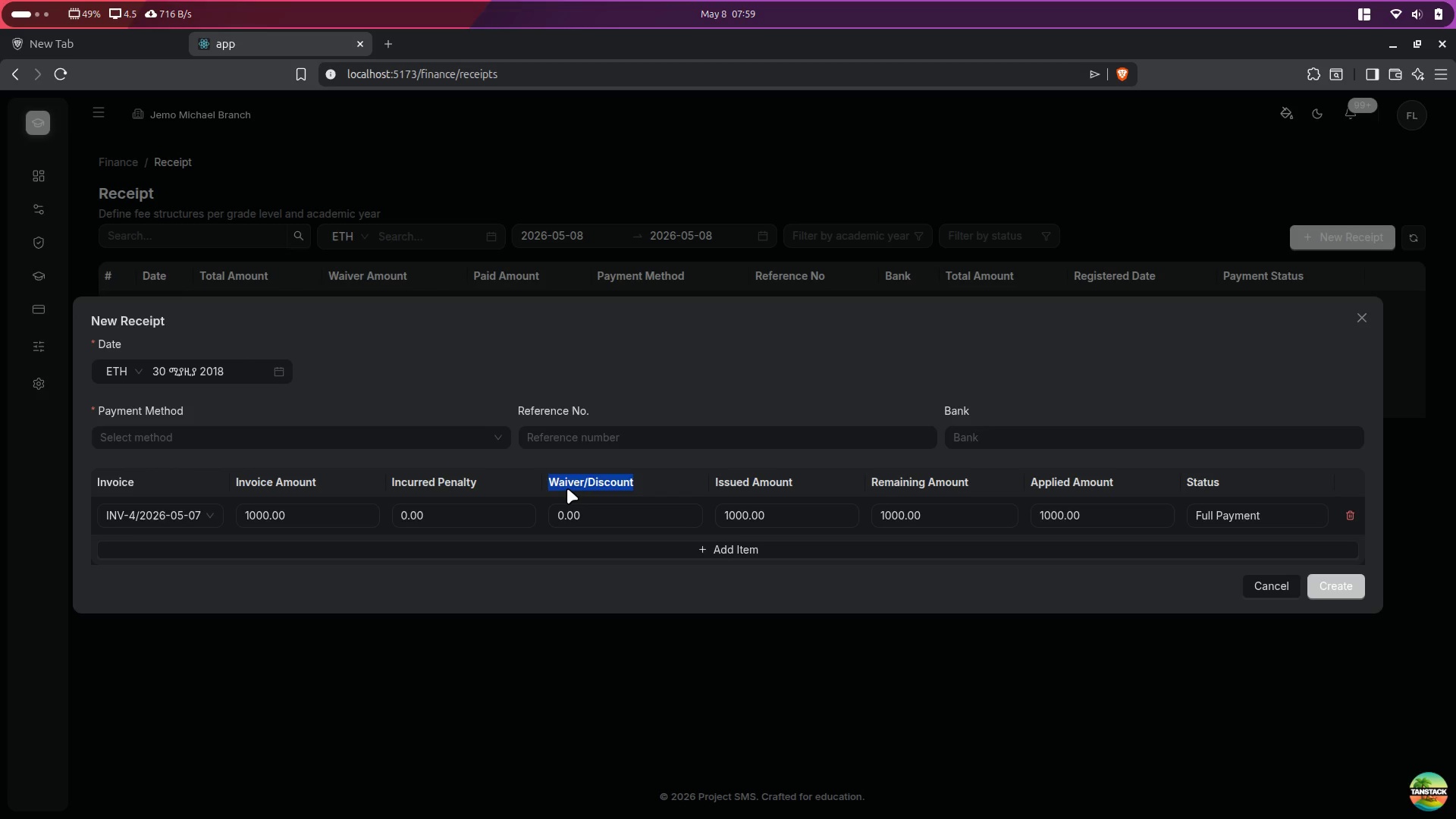 
wait(7.22)
 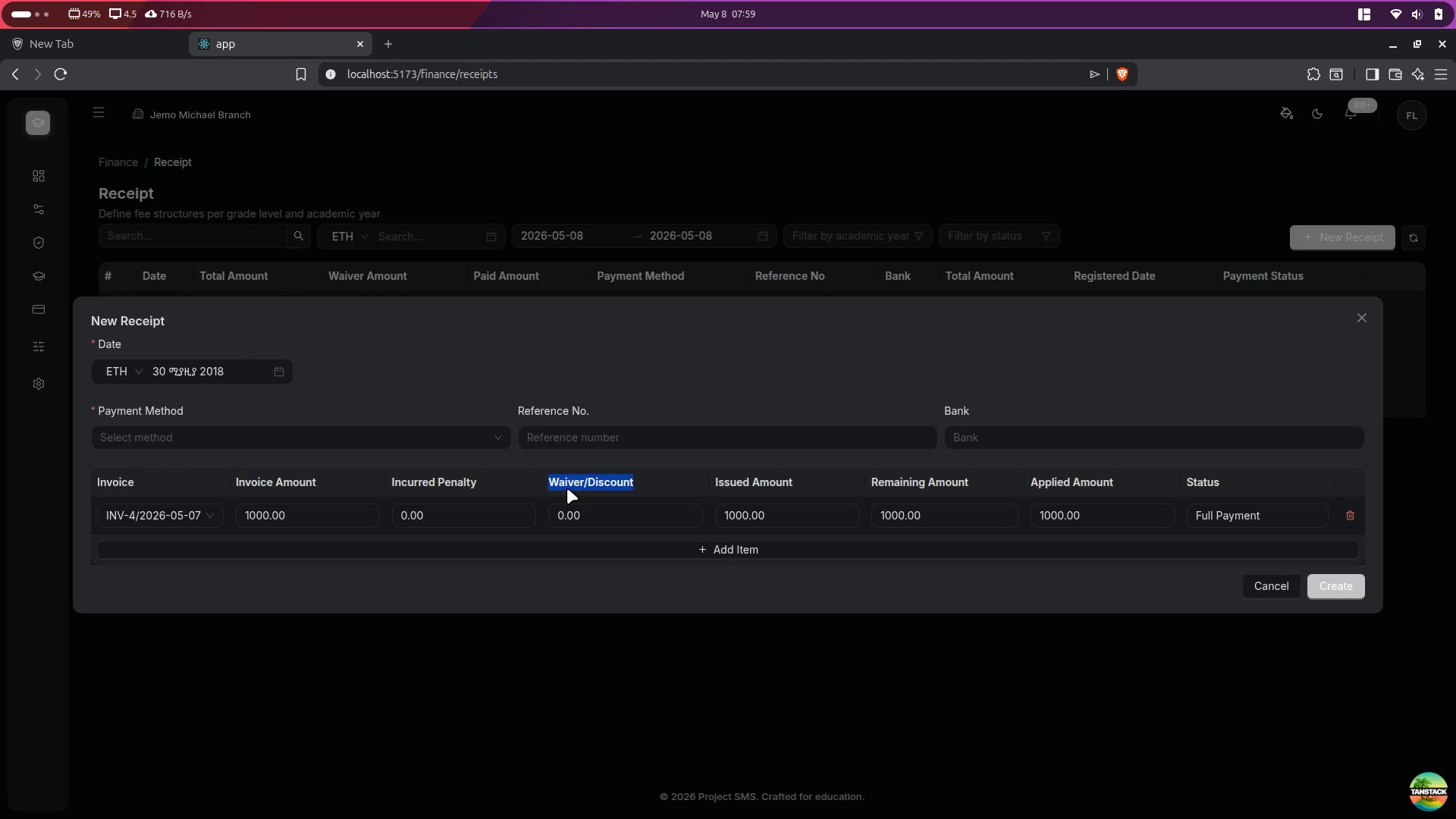 
key(Alt+Control+ArrowRight)
 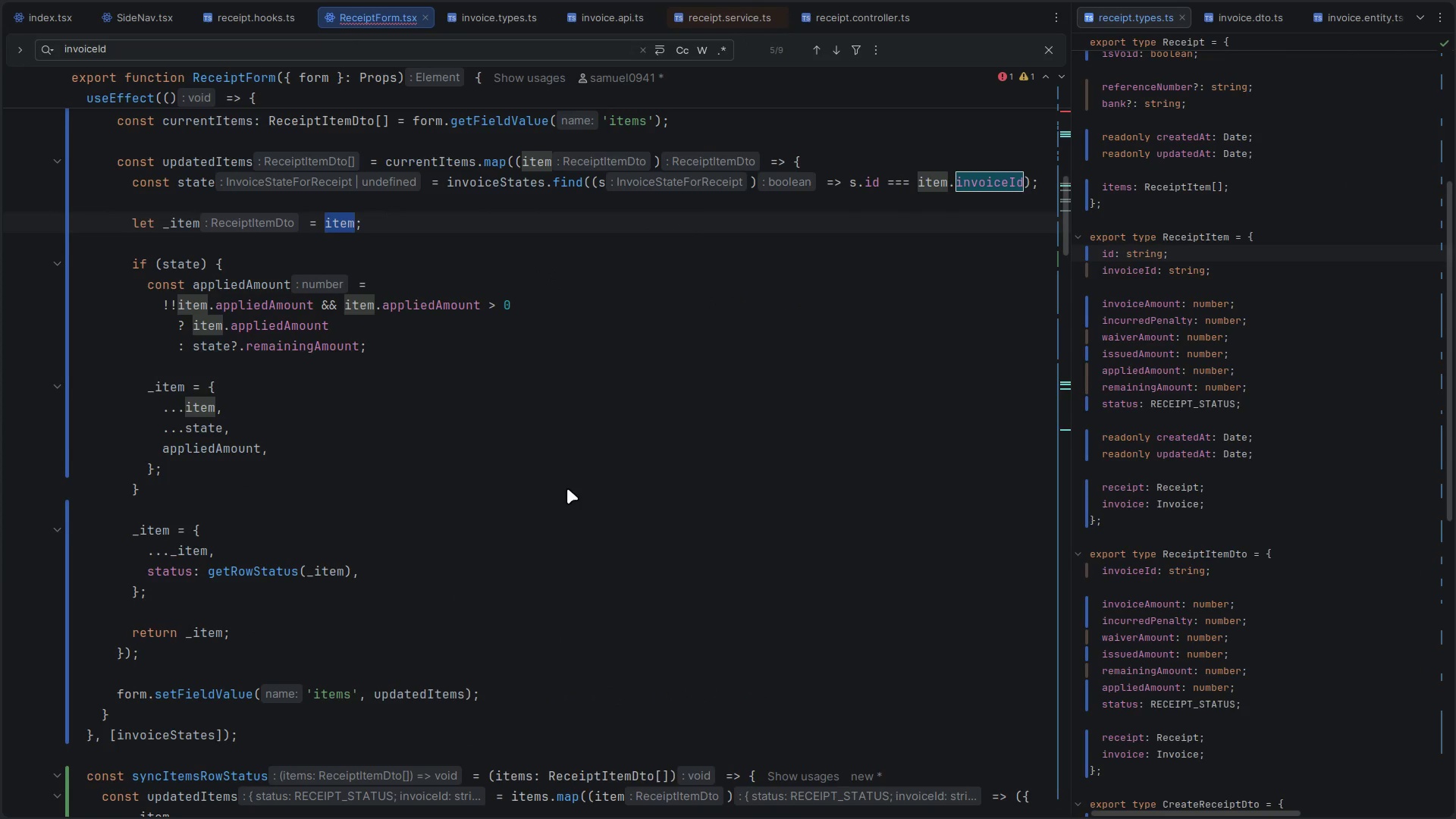 
left_click([567, 488])
 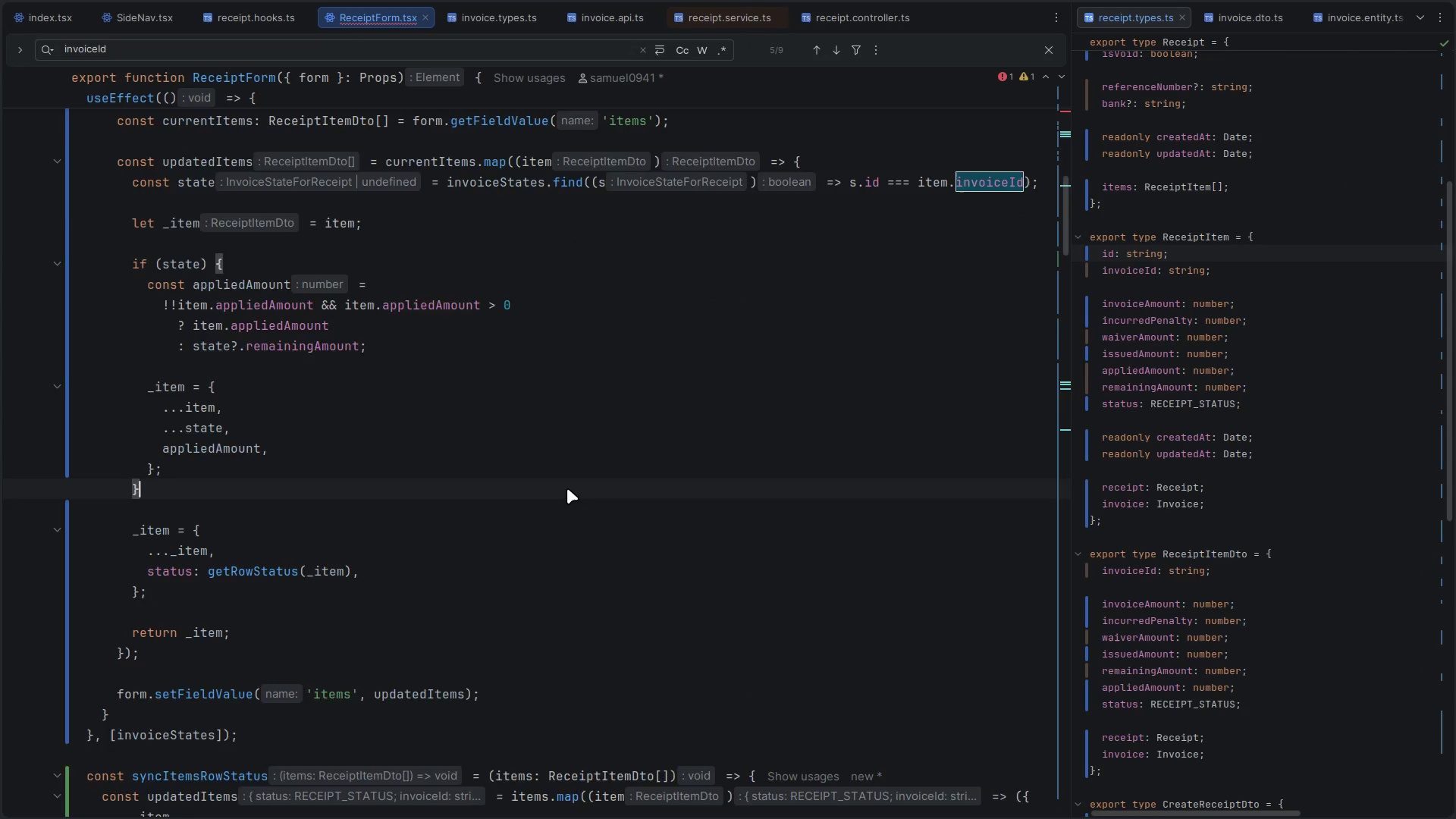 
scroll: coordinate [567, 488], scroll_direction: down, amount: 19.0
 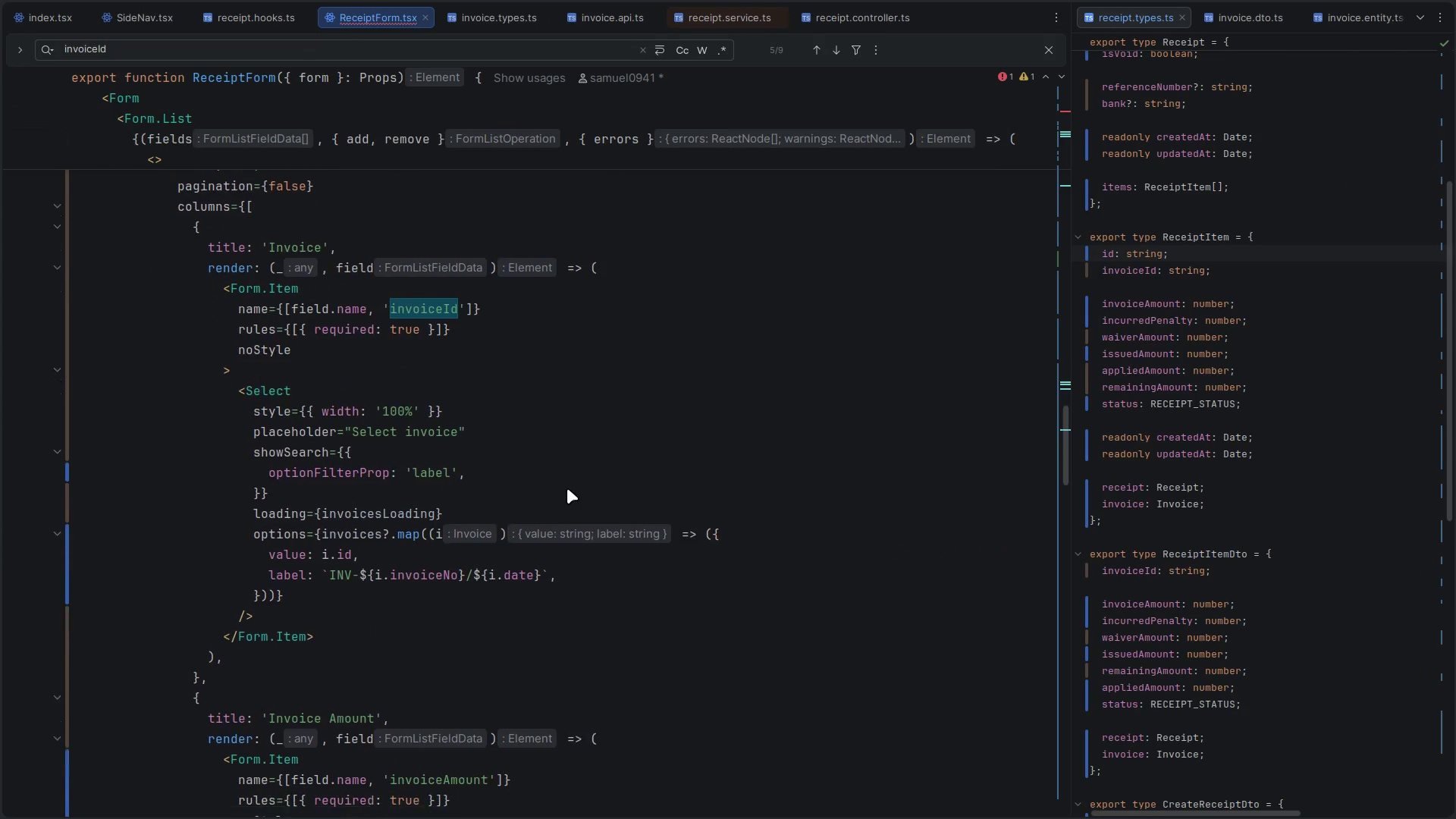 
scroll: coordinate [567, 488], scroll_direction: up, amount: 3.0
 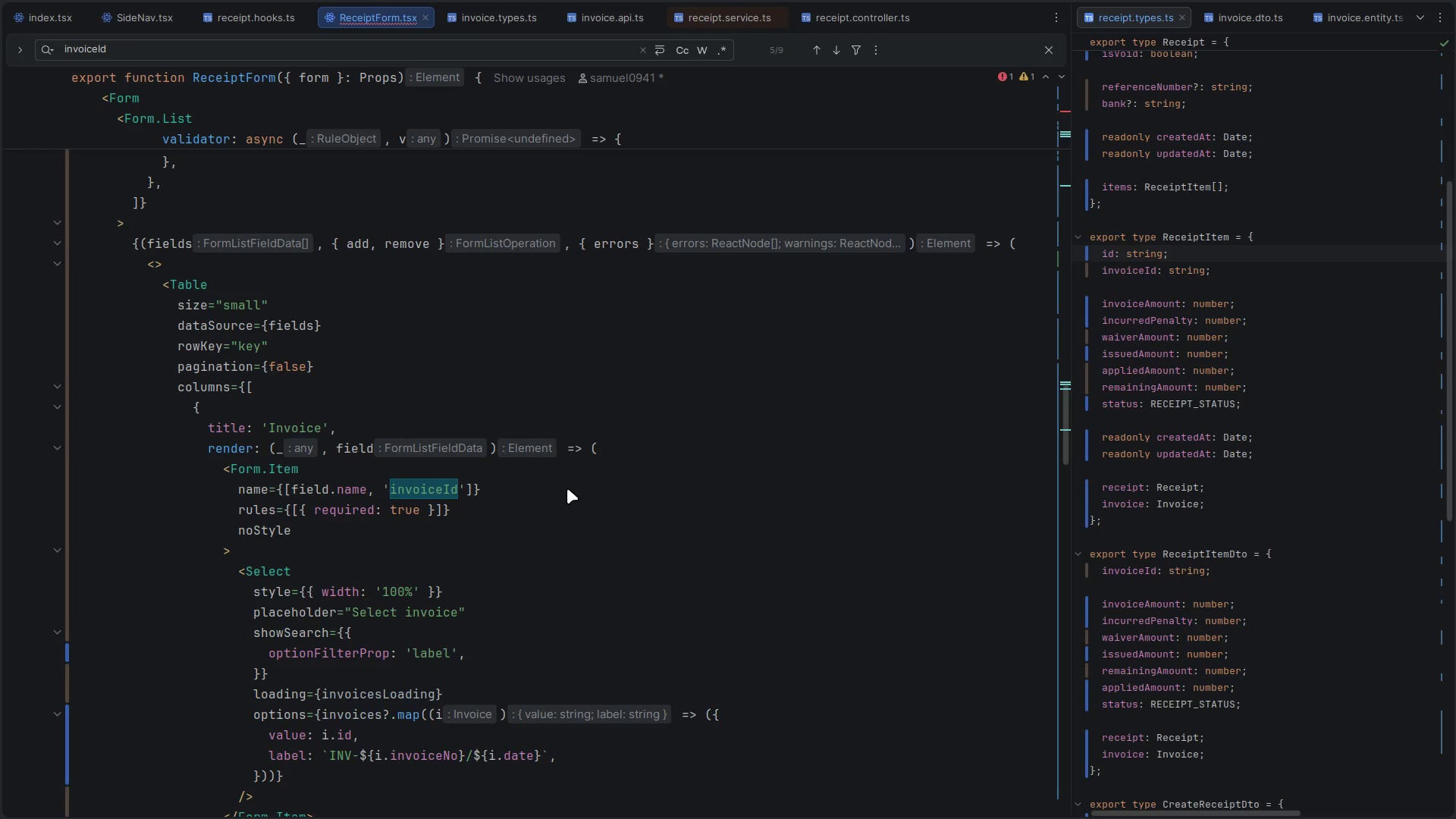 
wait(10.87)
 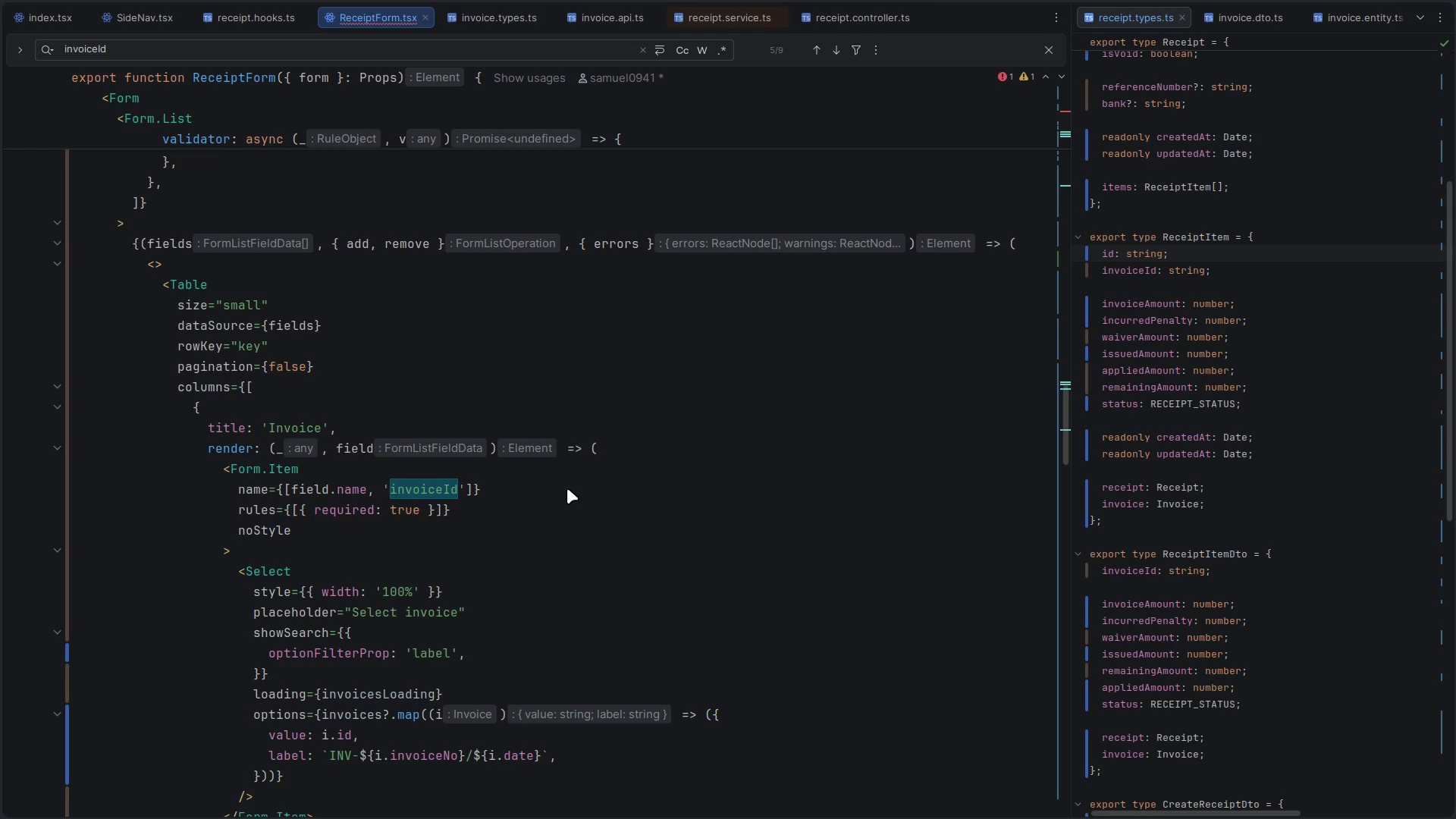 
key(Control+P)
 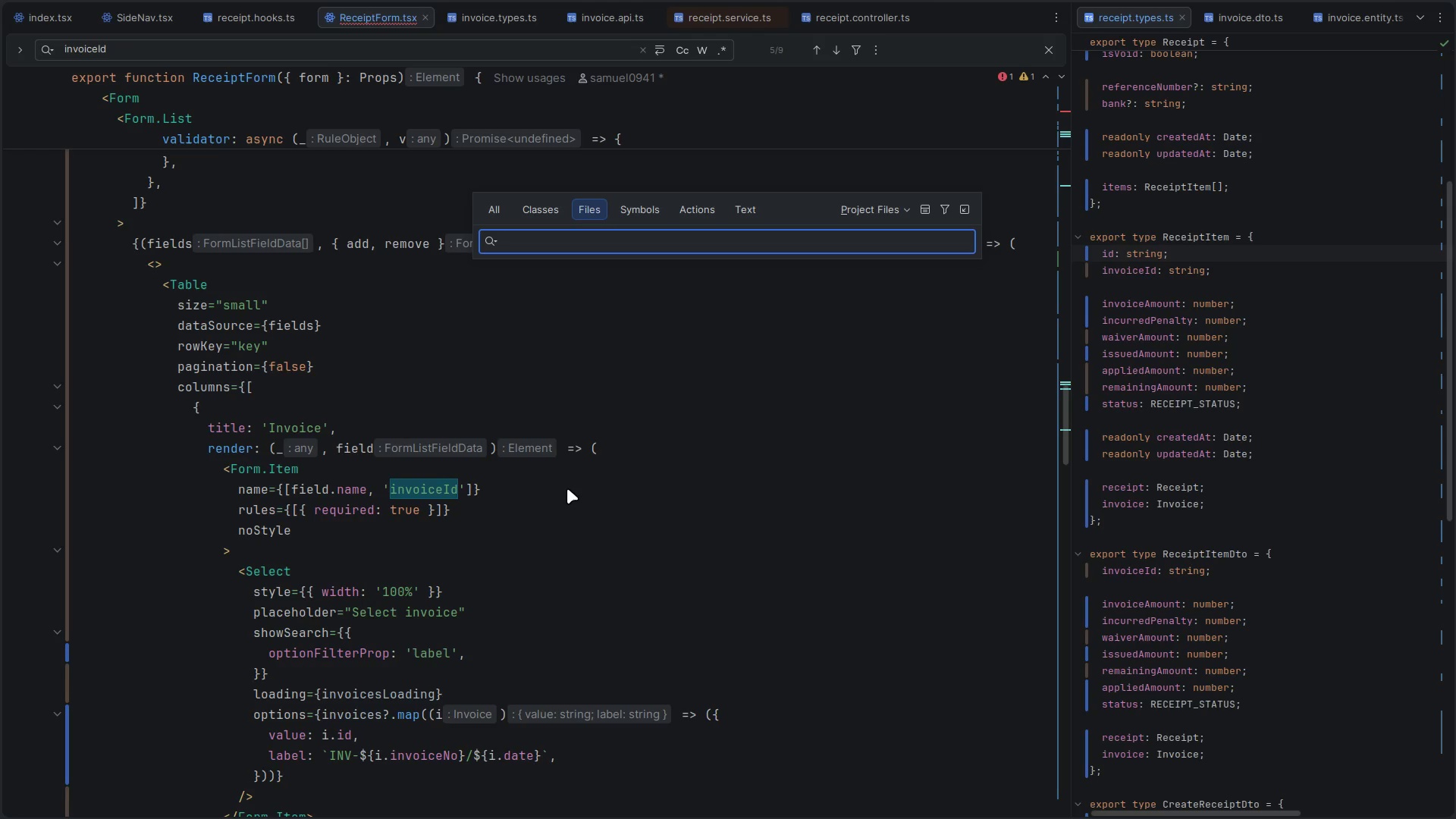 
type(them)
 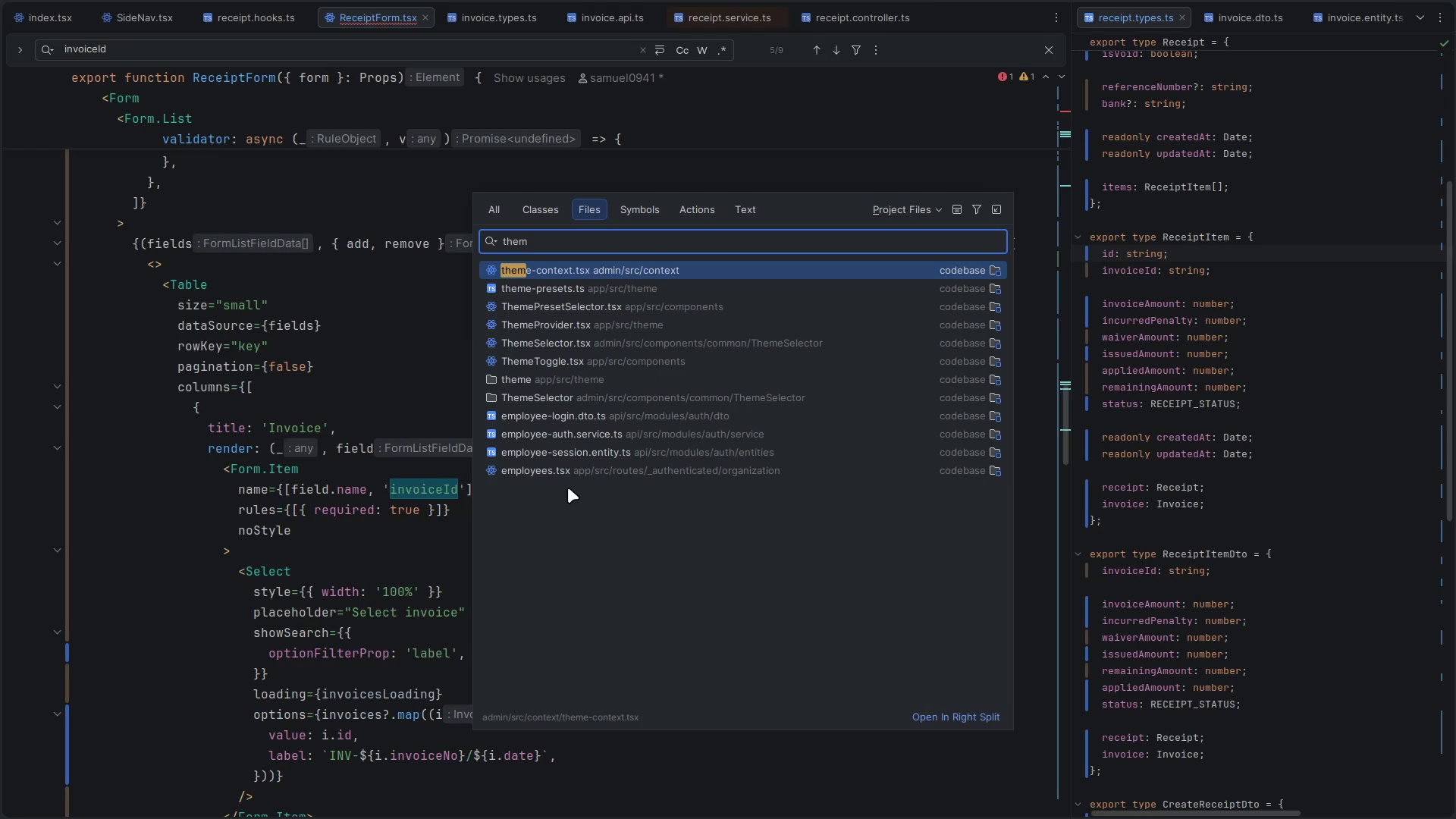 
key(Enter)
 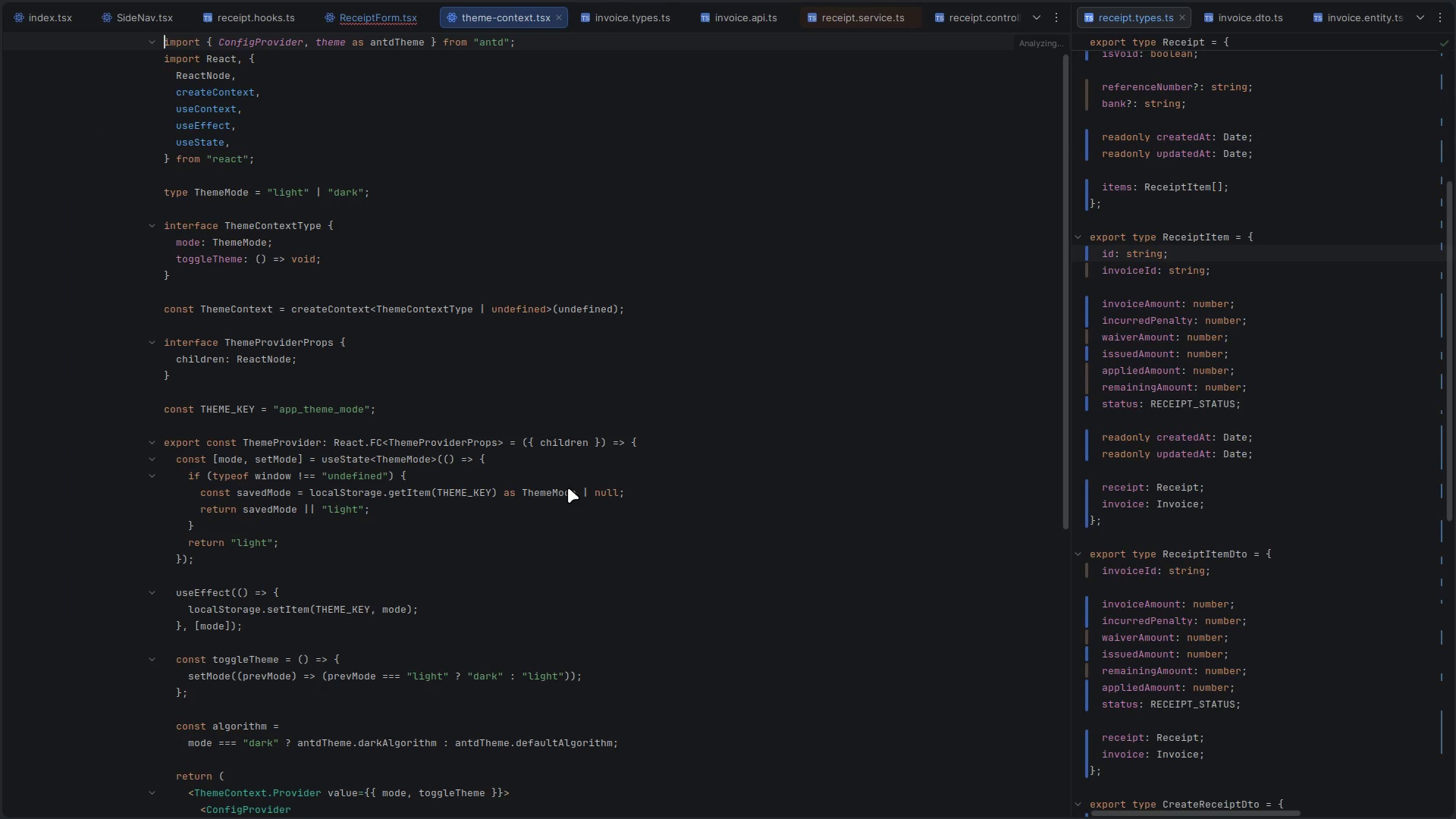 
scroll: coordinate [328, 570], scroll_direction: down, amount: 6.0
 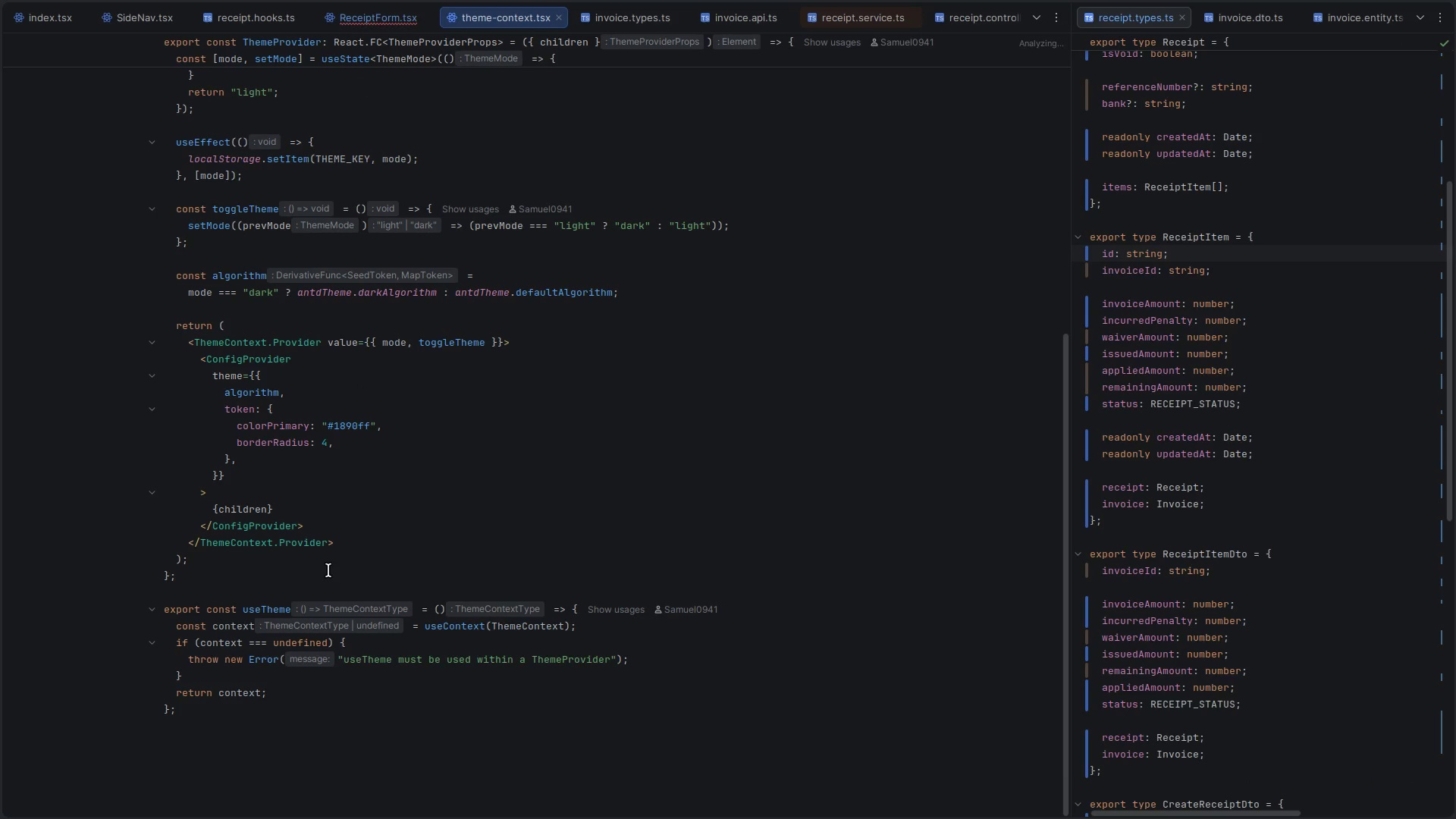 
scroll: coordinate [328, 570], scroll_direction: up, amount: 22.0
 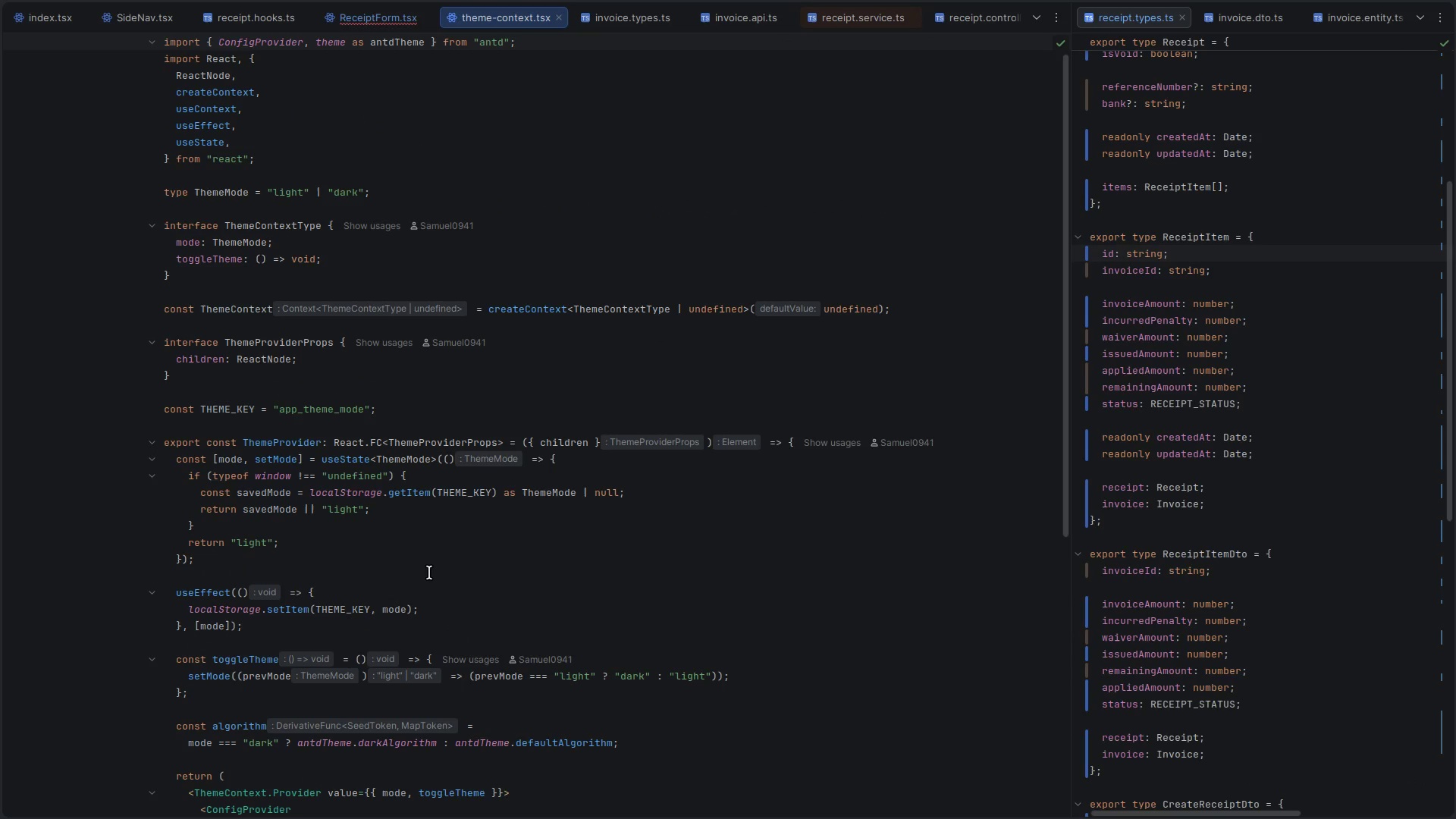 
key(Control+W)
 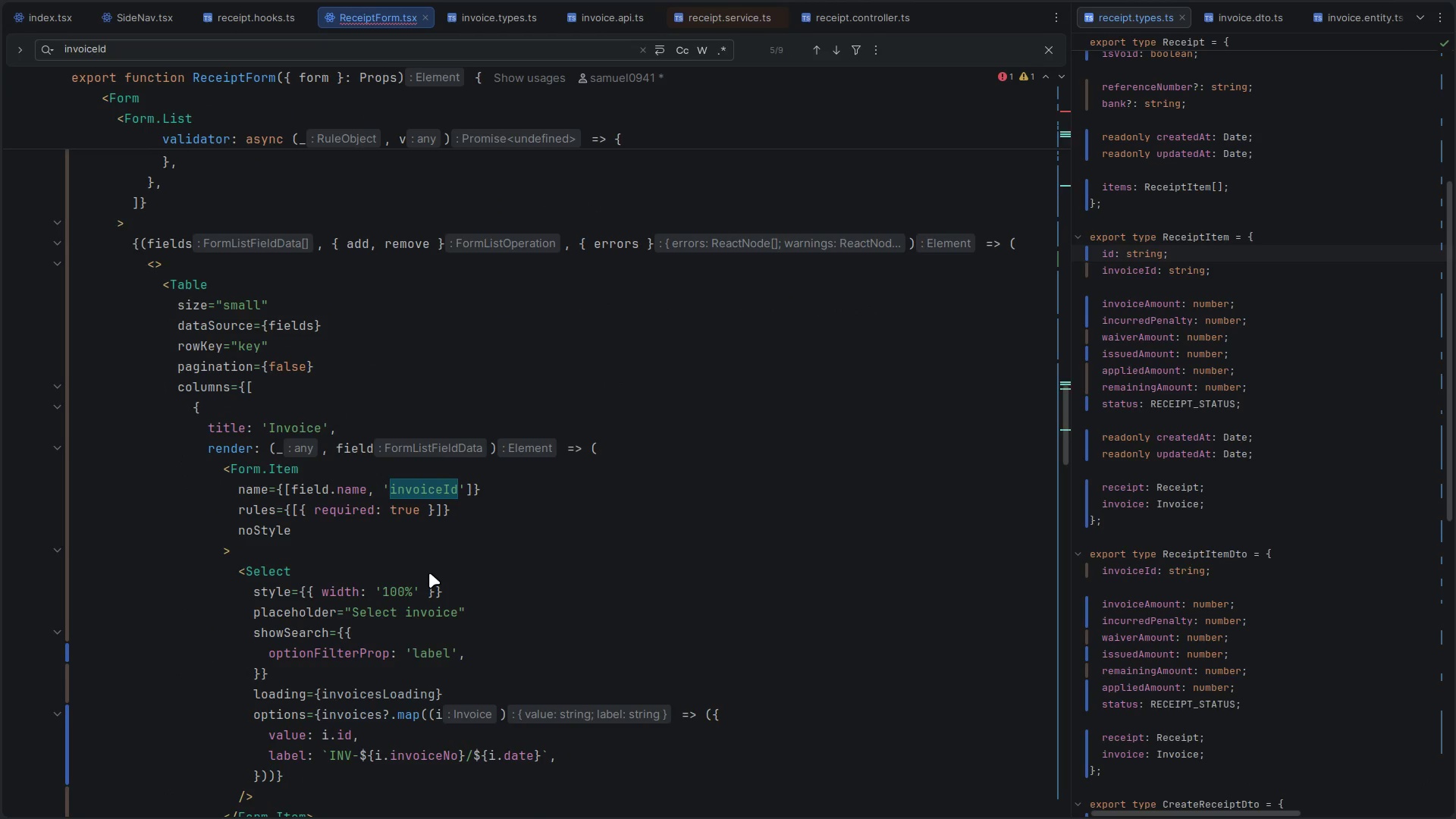 
key(Control+P)
 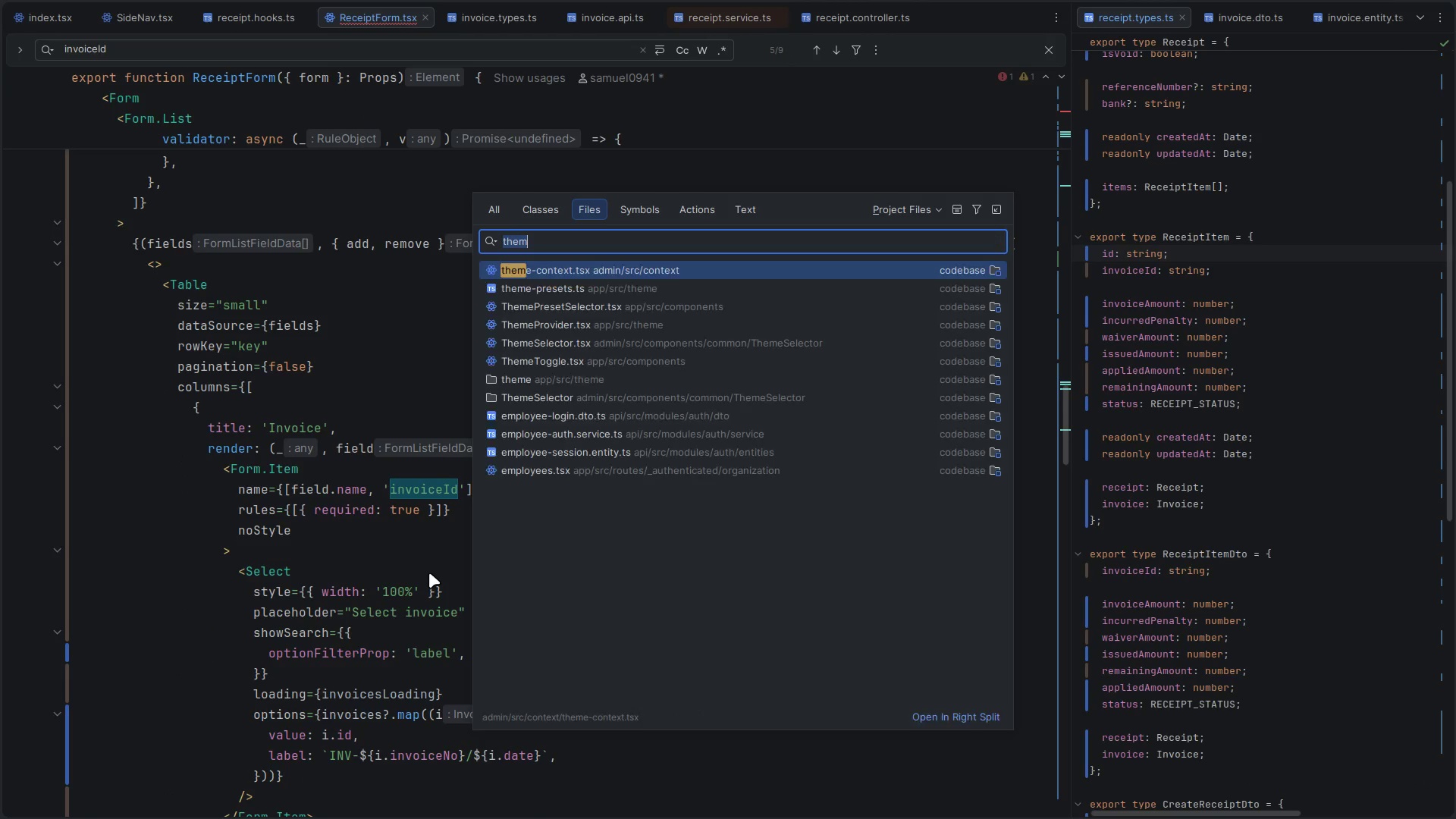 
type(providr)
 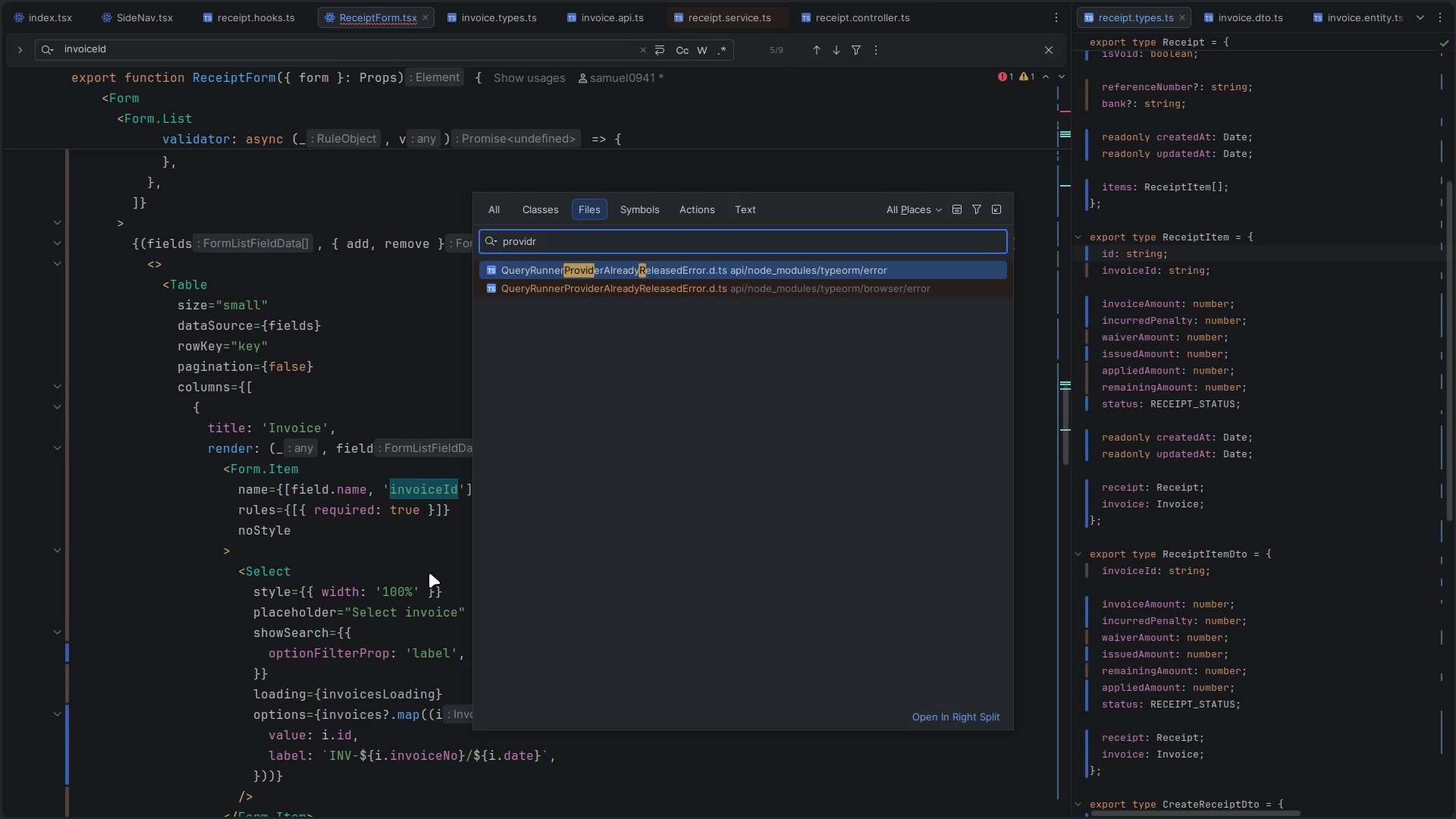 
key(Control+ControlLeft)
 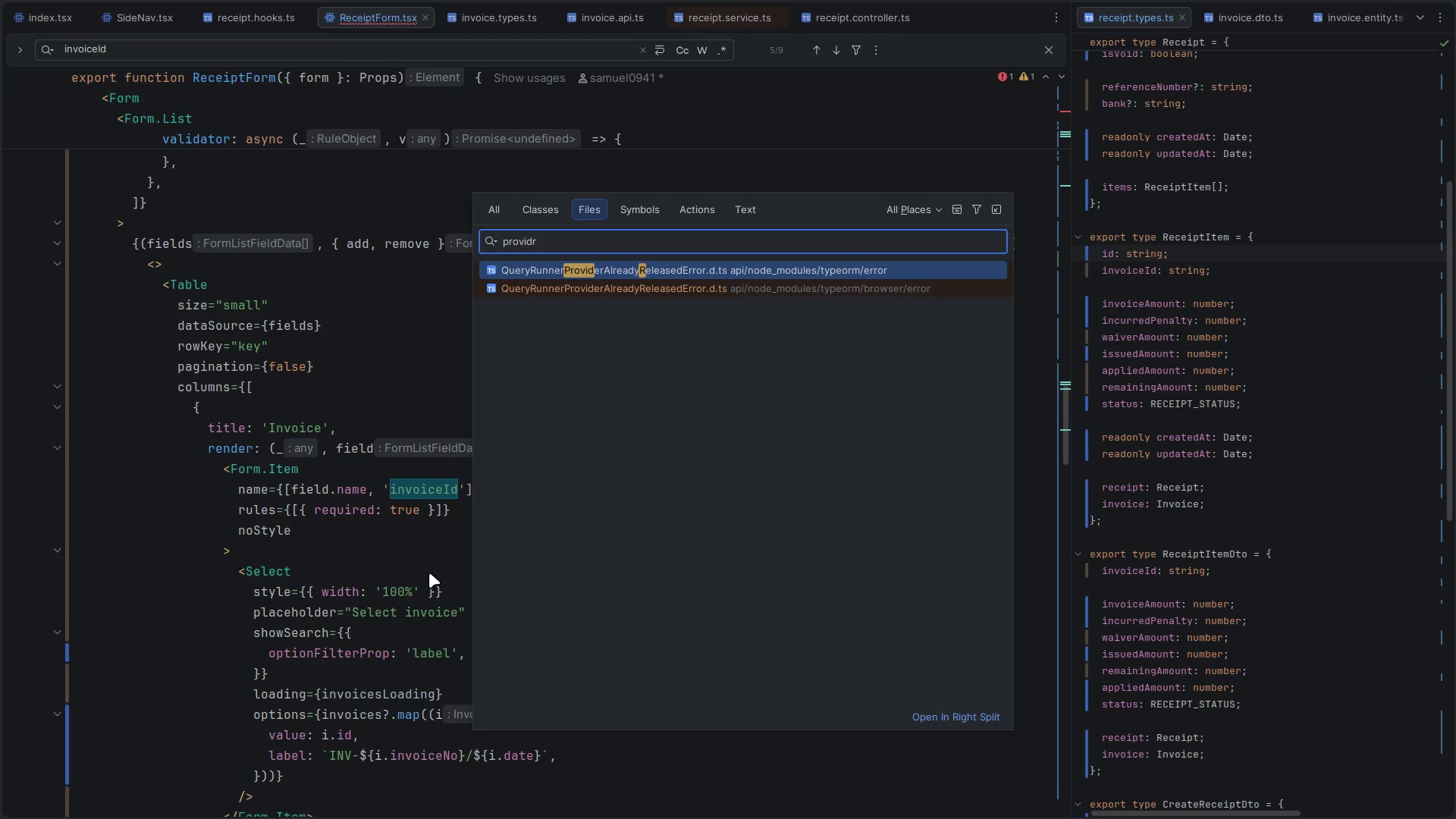 
key(Control+A)
 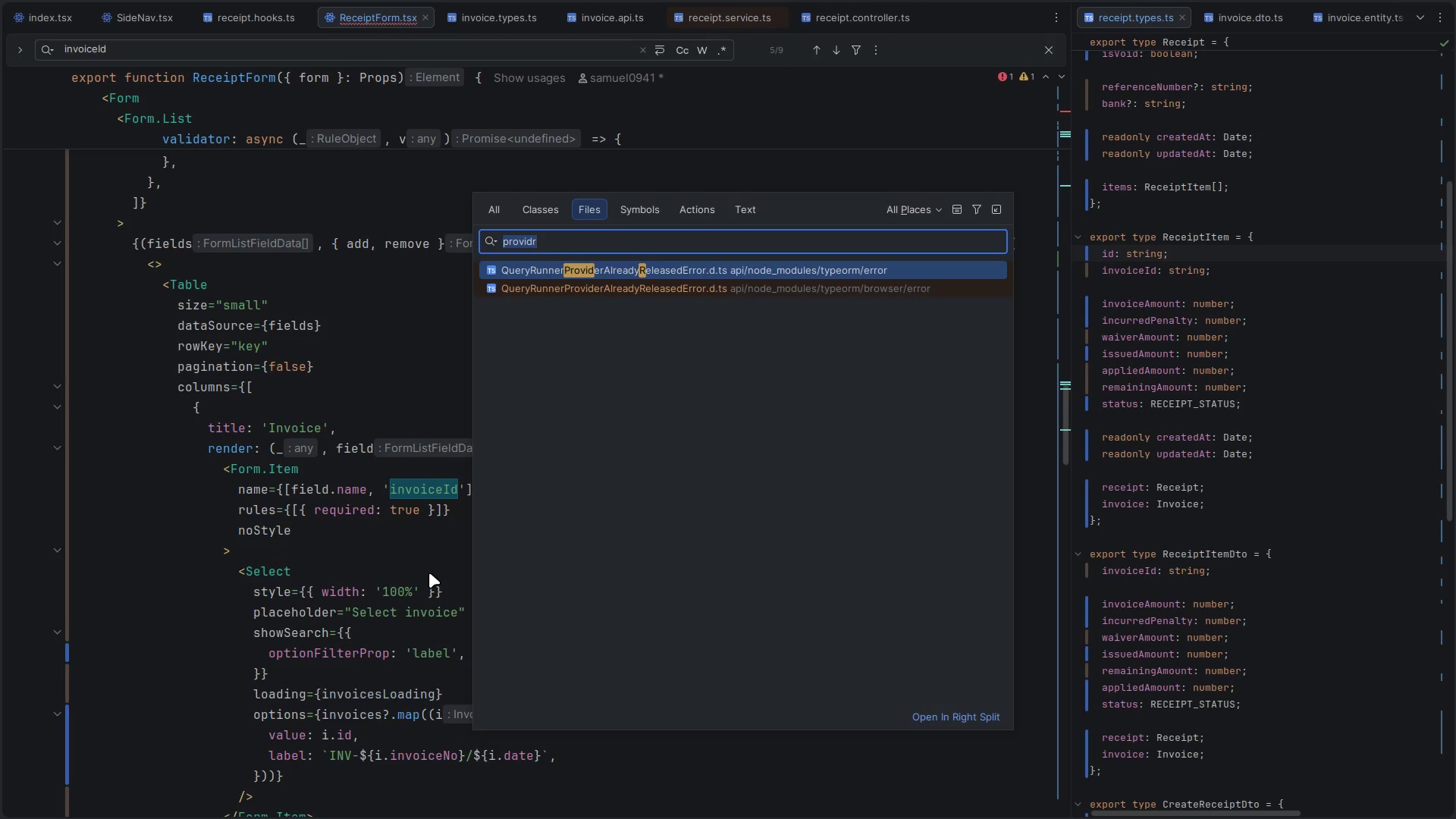 
type(provider)
 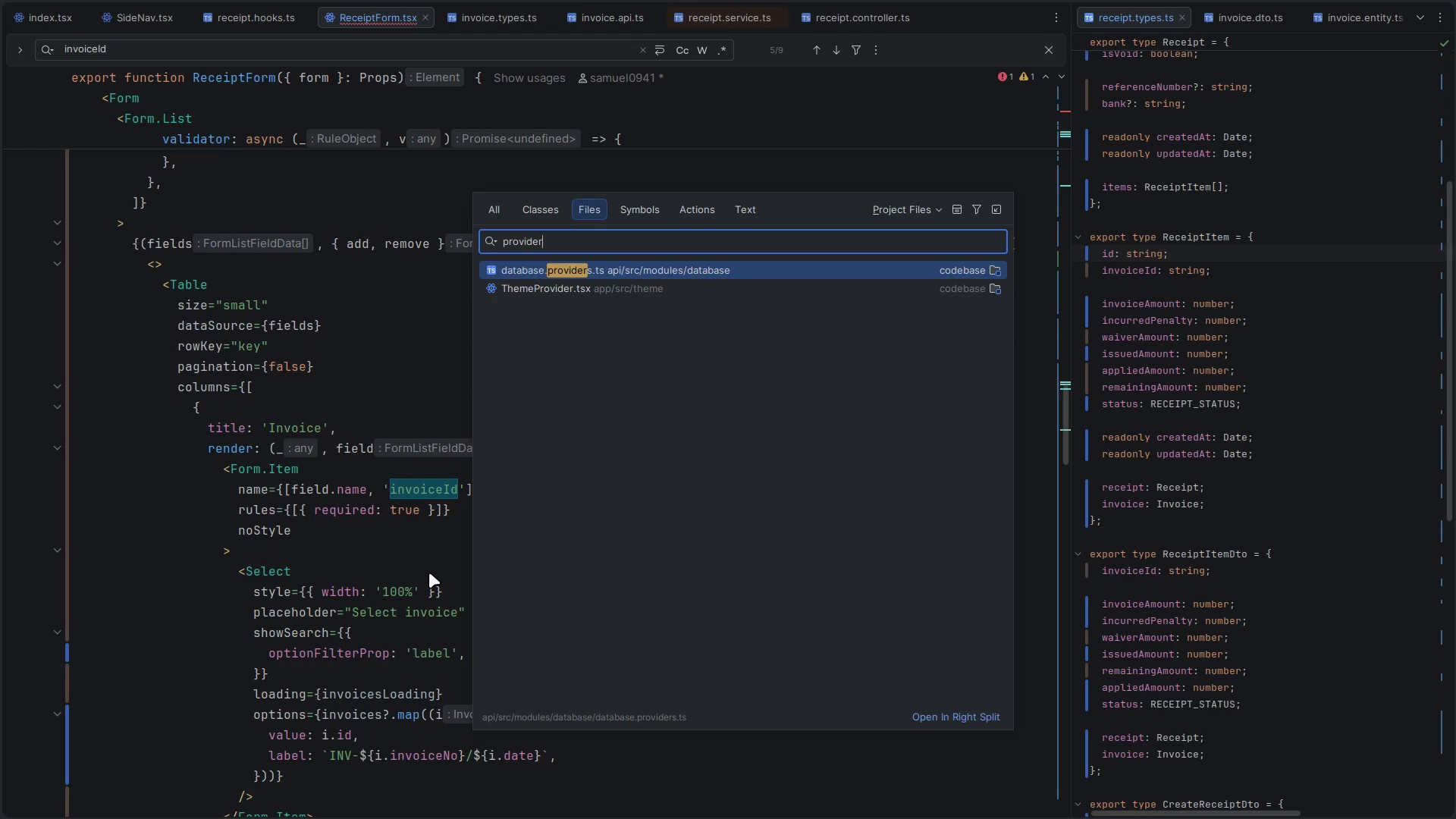 
key(ArrowDown)
 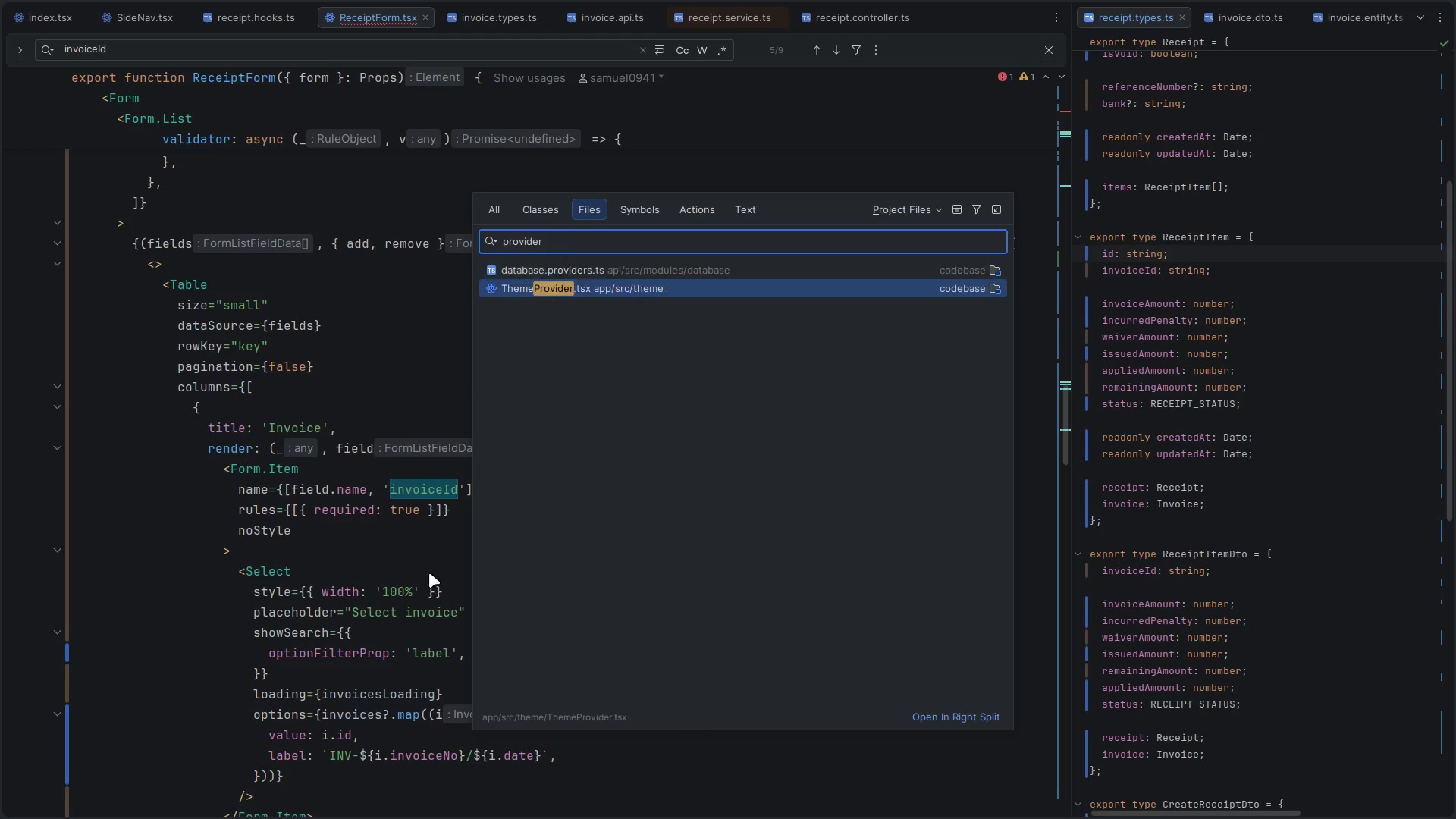 
key(Enter)
 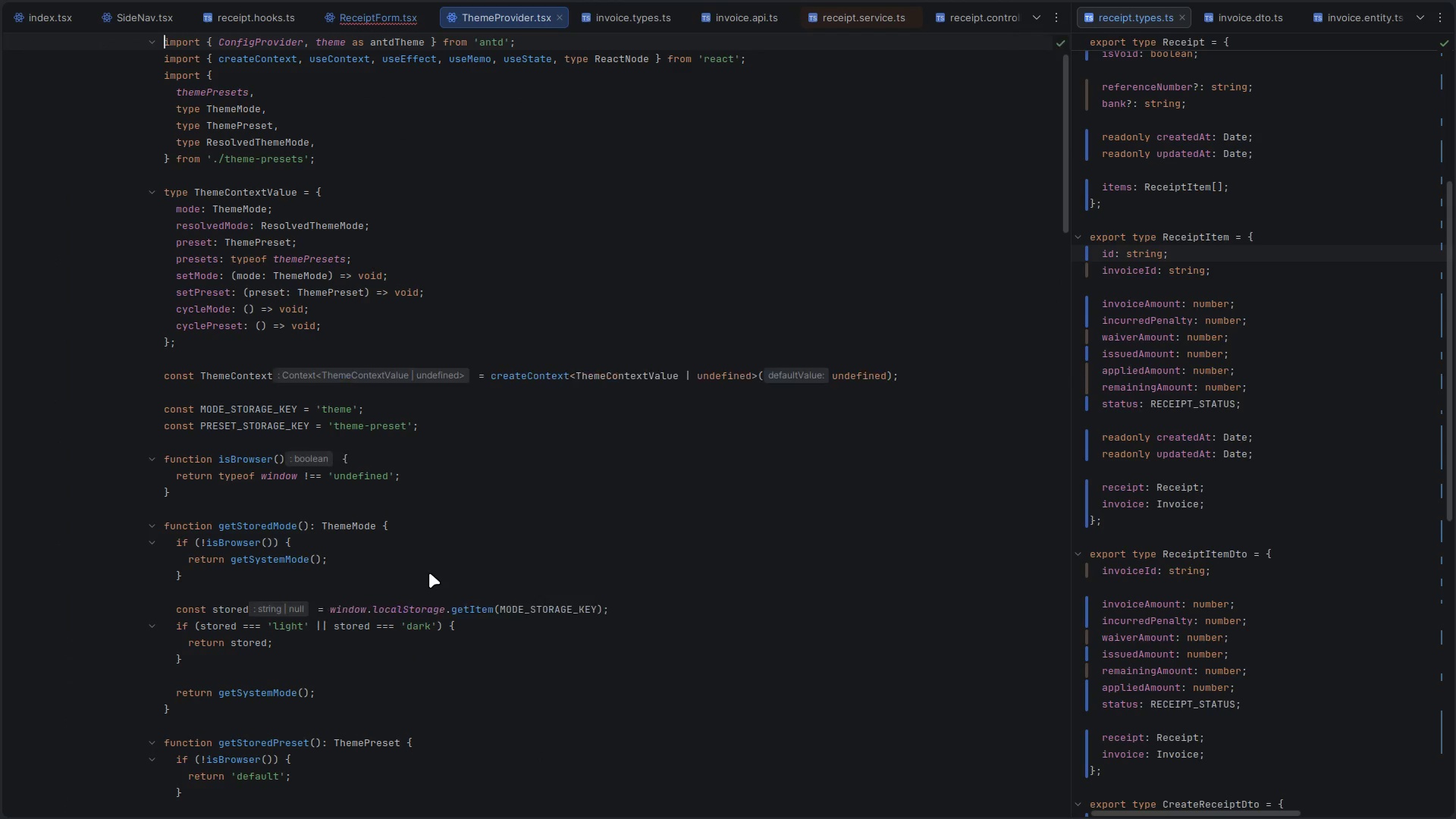 
scroll: coordinate [429, 573], scroll_direction: down, amount: 3.0
 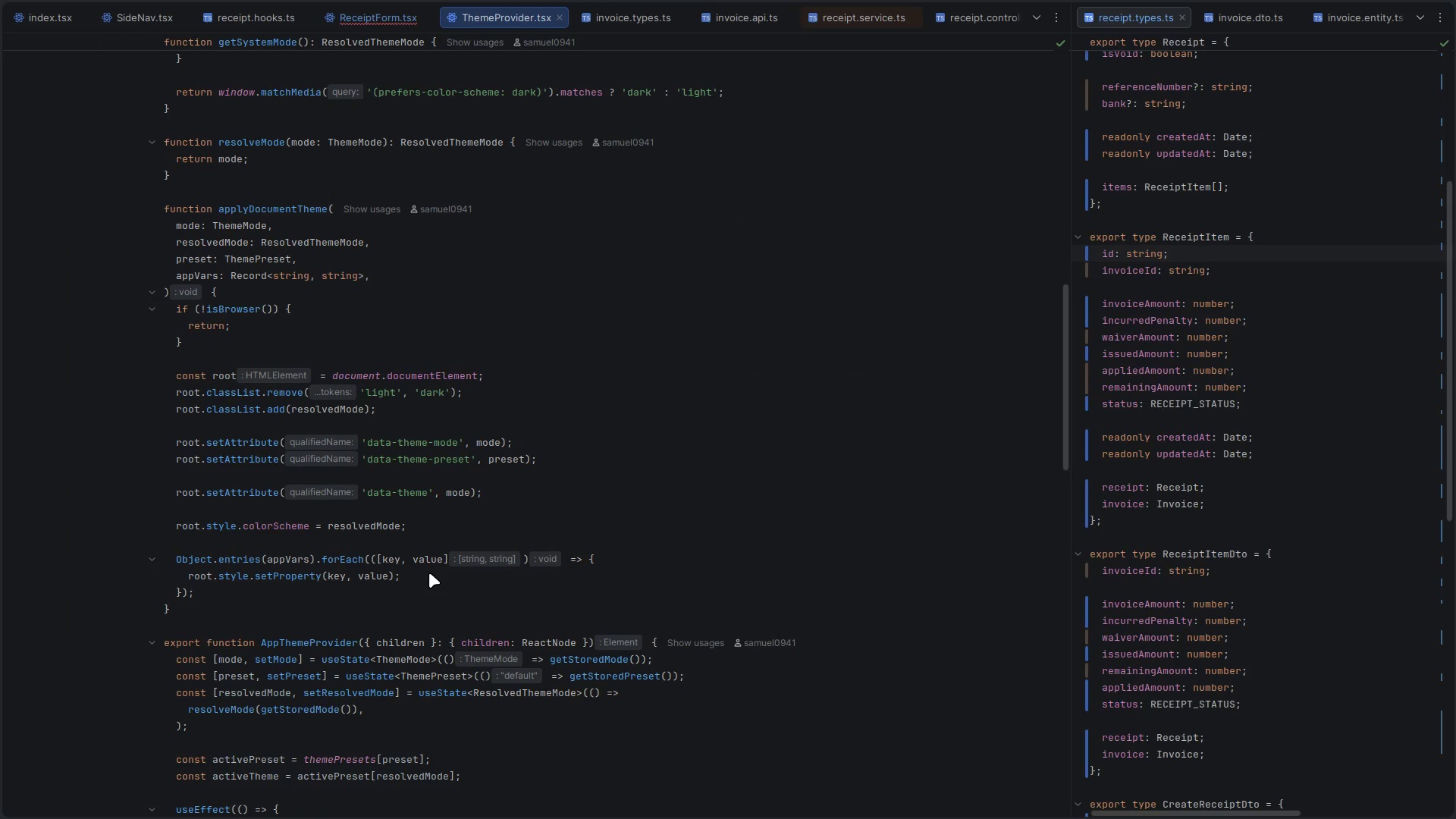 
key(Control+W)
 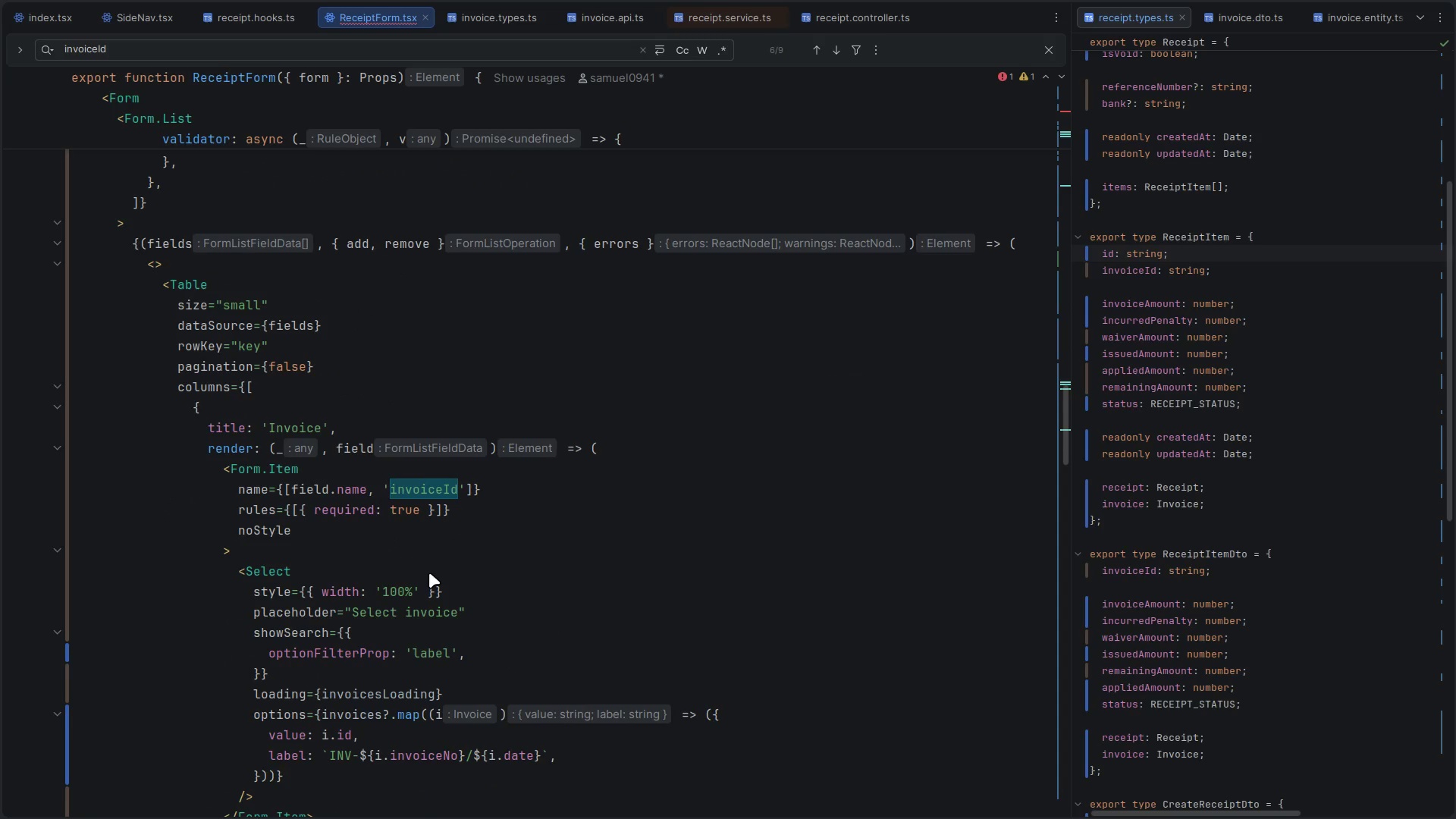 
key(Control+P)
 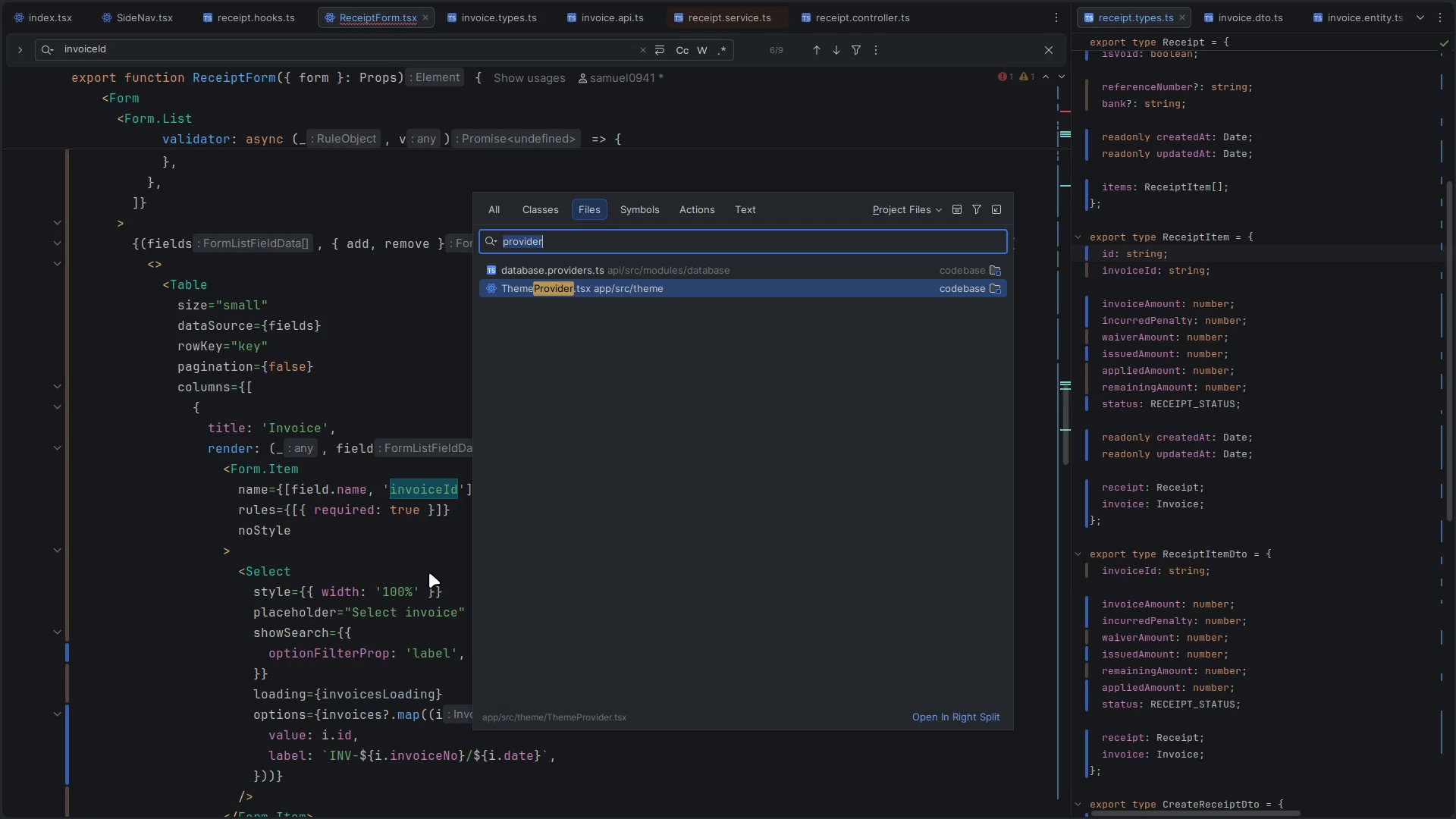 
type(maint)
 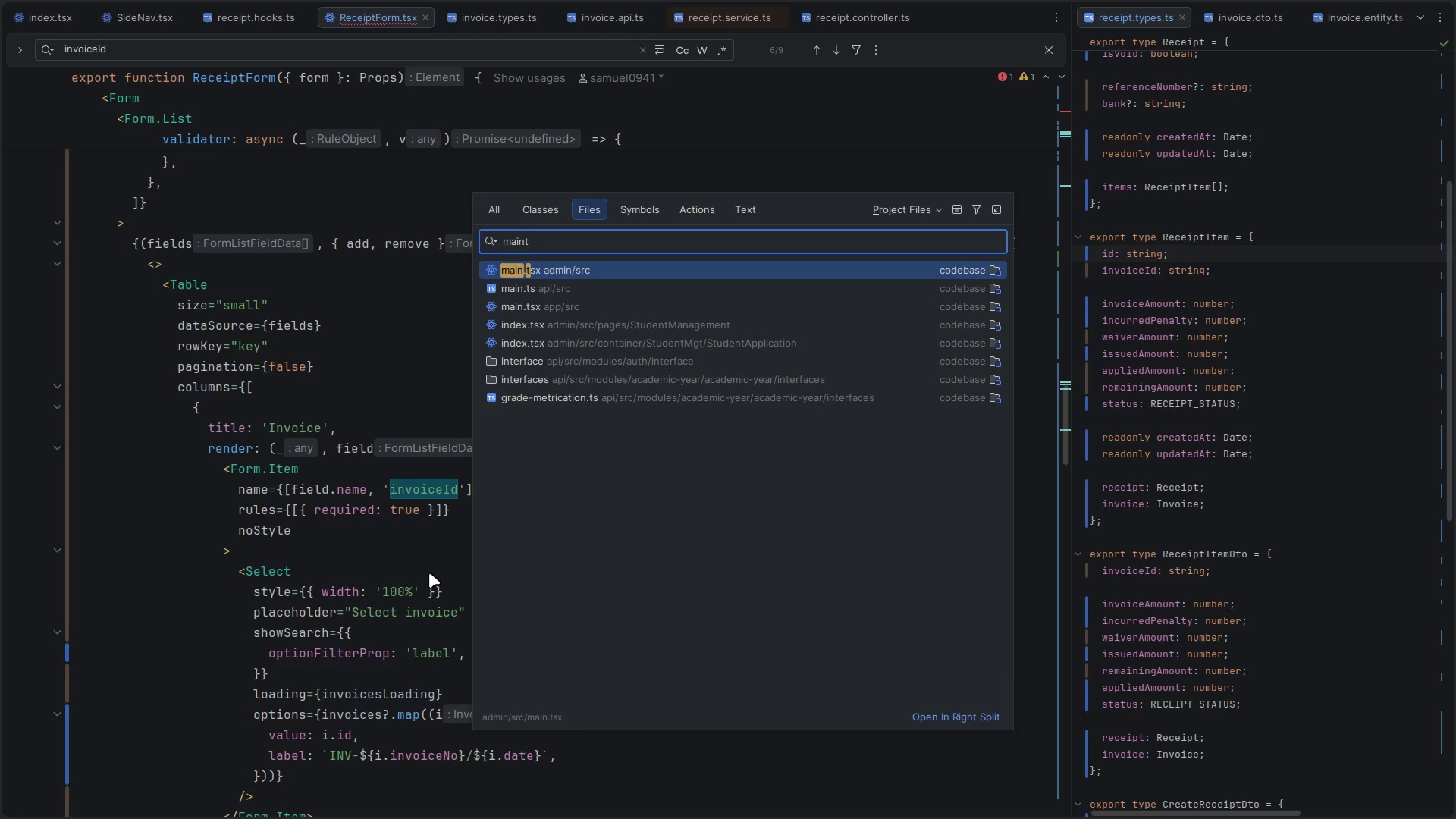 
key(ArrowDown)
 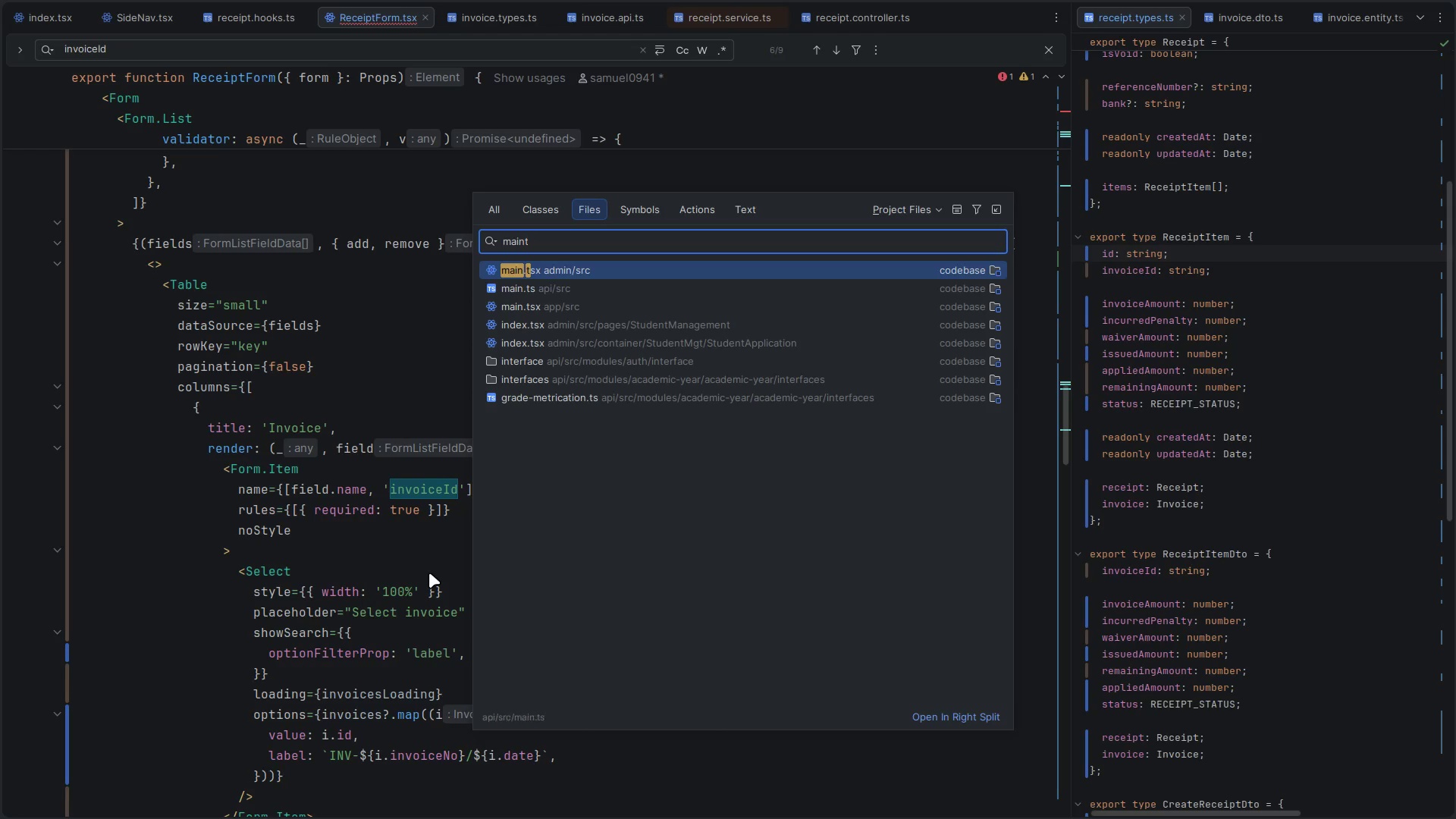 
key(ArrowDown)
 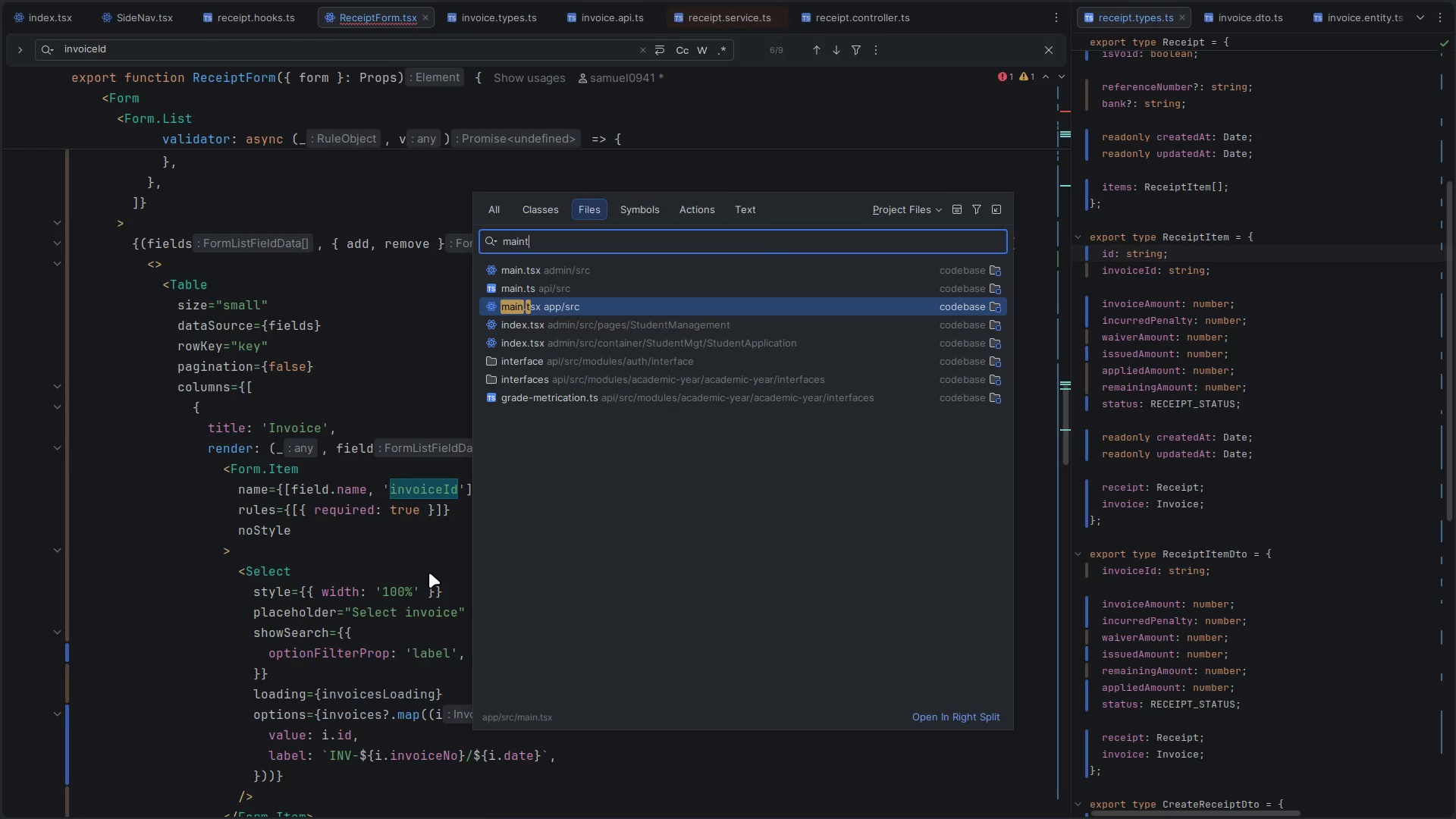 
key(Enter)
 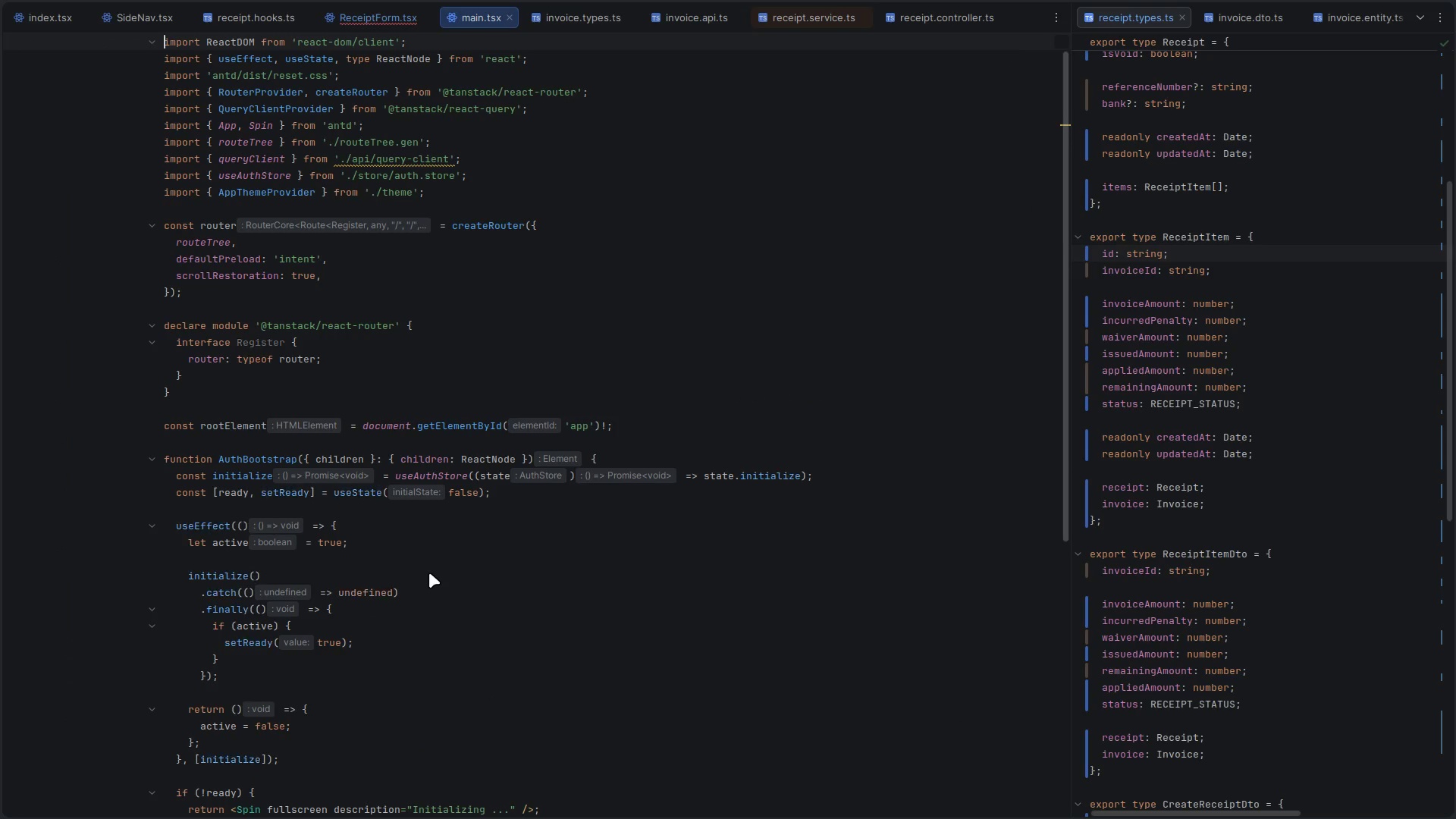 
scroll: coordinate [429, 573], scroll_direction: down, amount: 7.0
 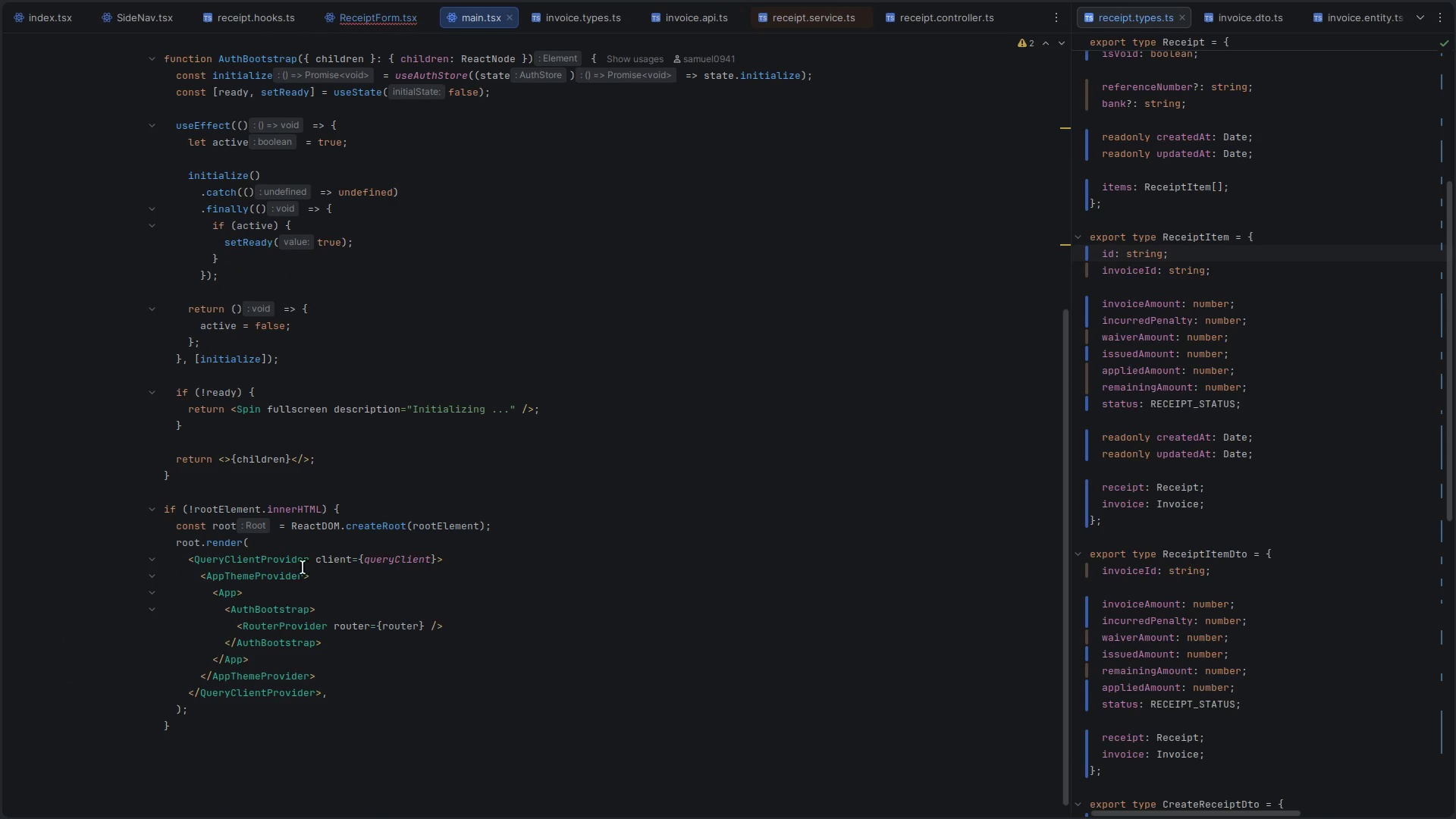 
double_click([281, 572])
 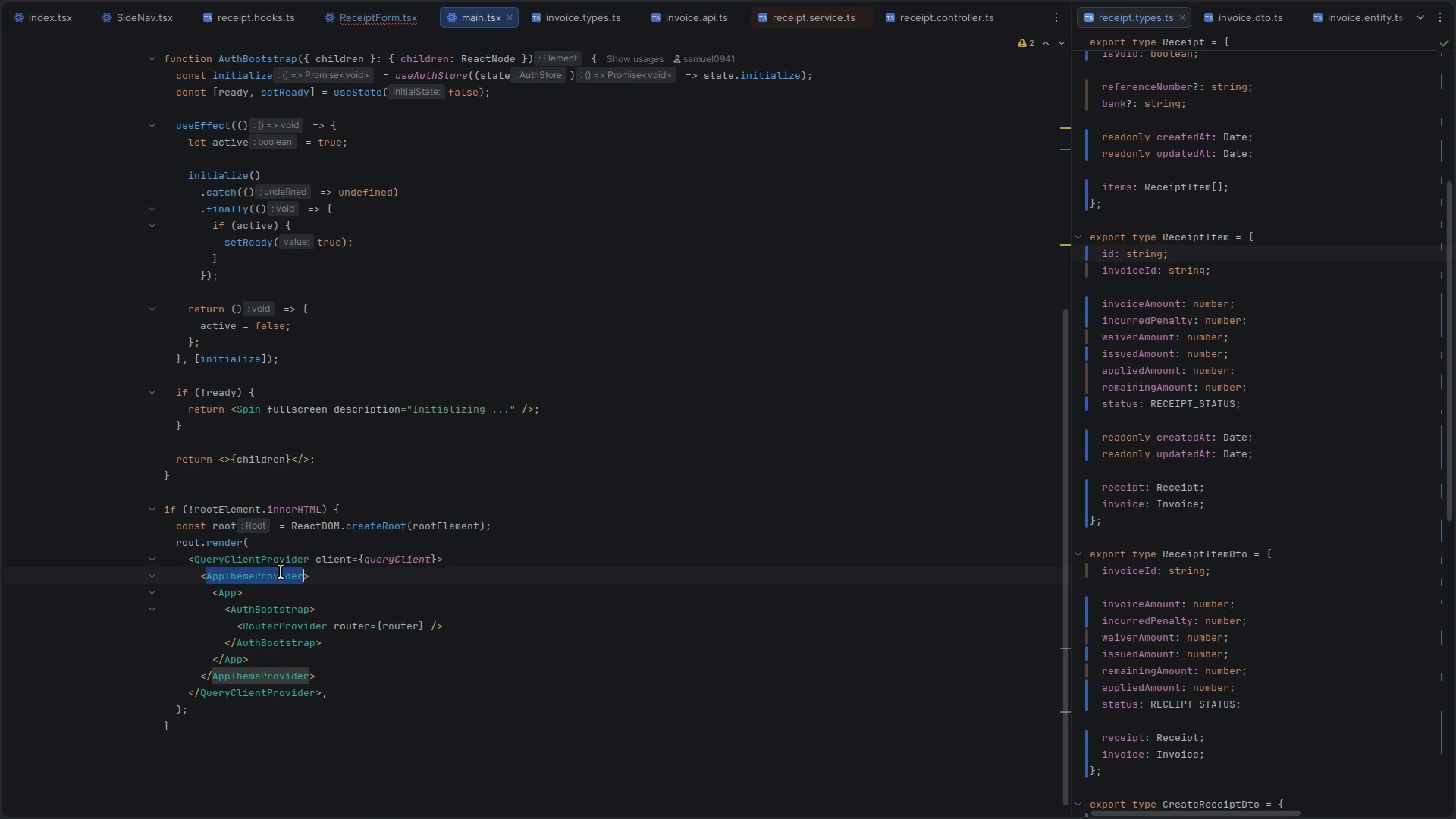 
scroll: coordinate [281, 572], scroll_direction: up, amount: 18.0
 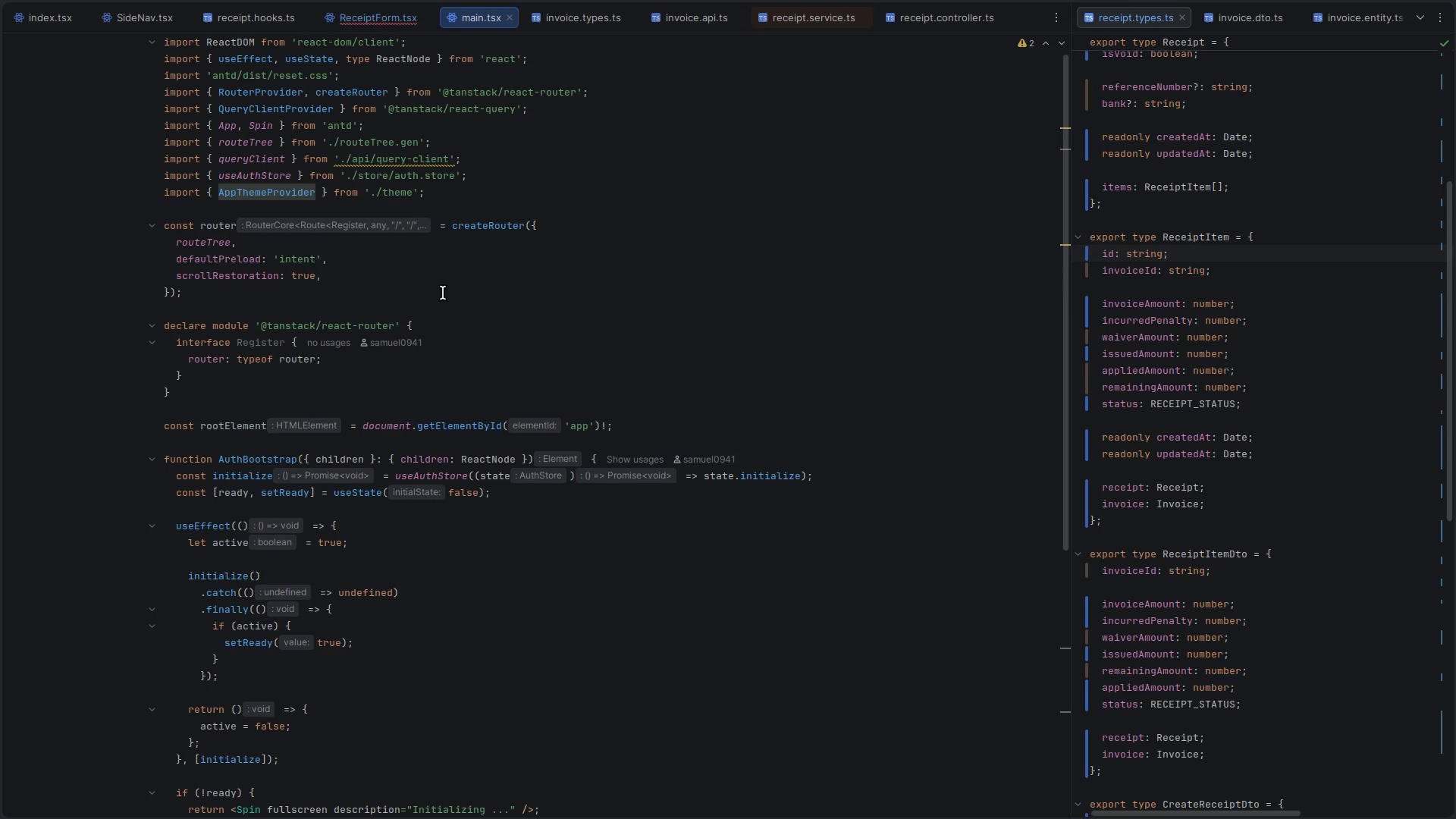 
hold_key(key=ControlLeft, duration=0.74)
 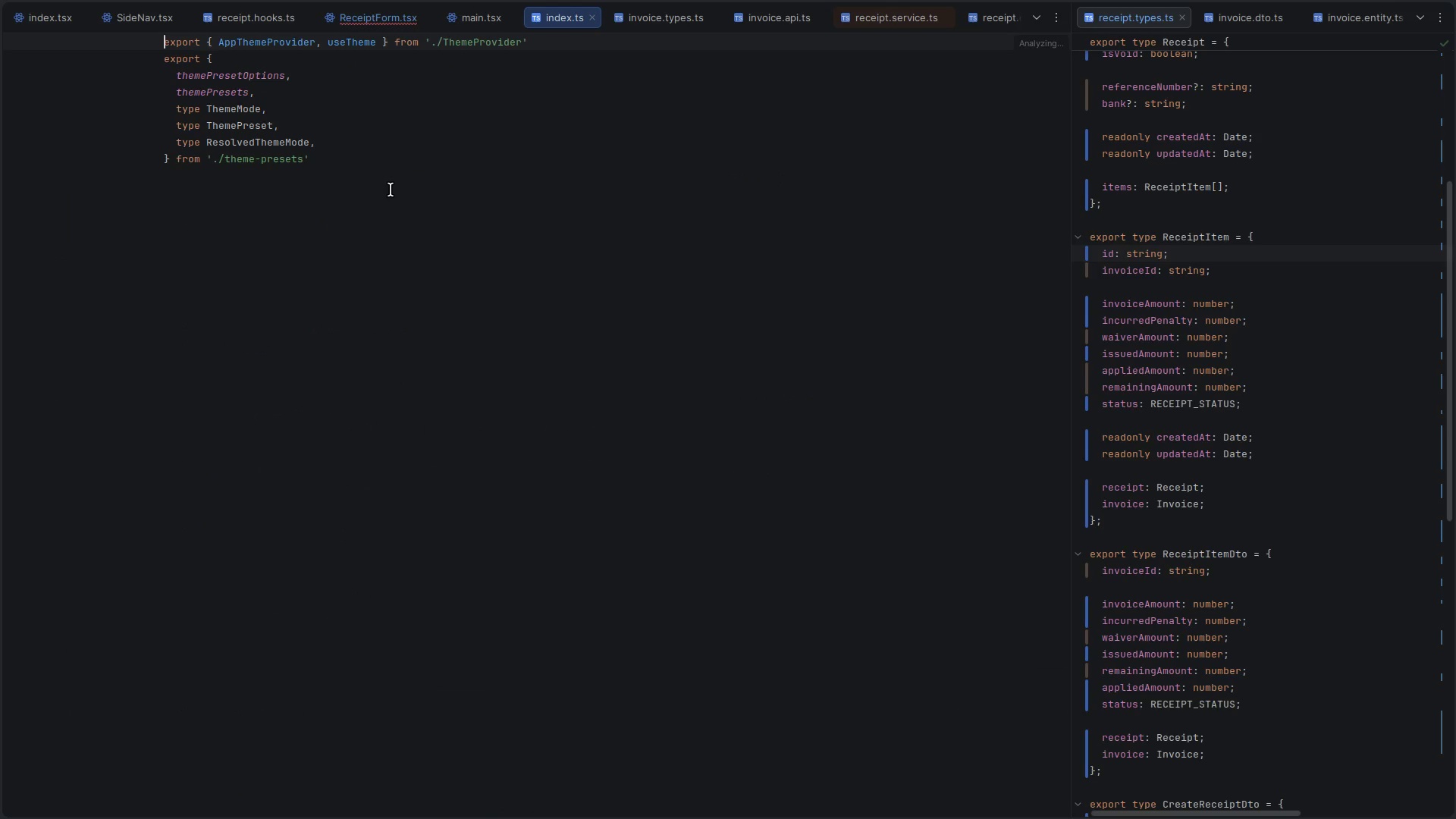 
scroll: coordinate [443, 293], scroll_direction: down, amount: 6.0
 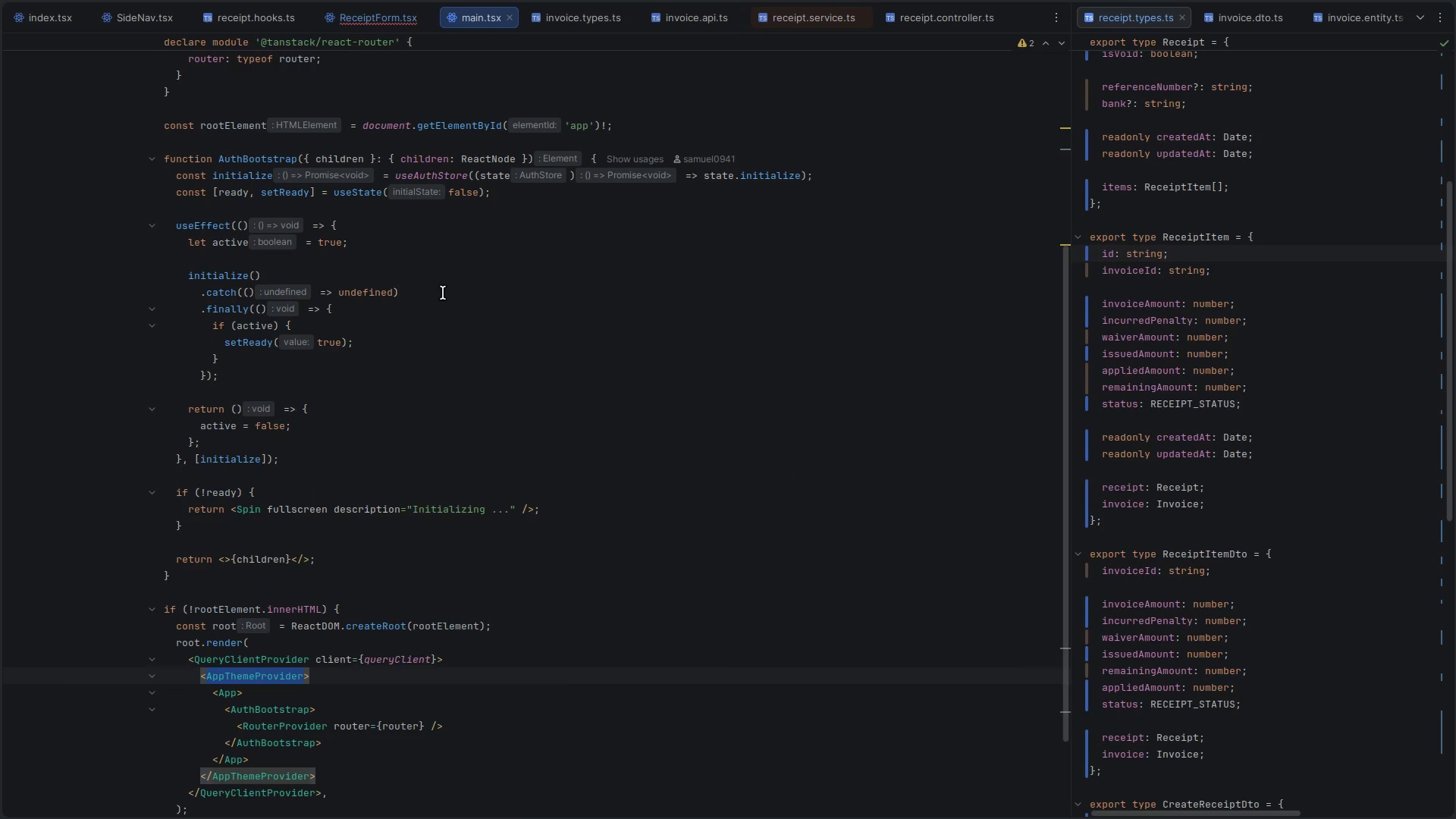 
left_click([391, 190])
 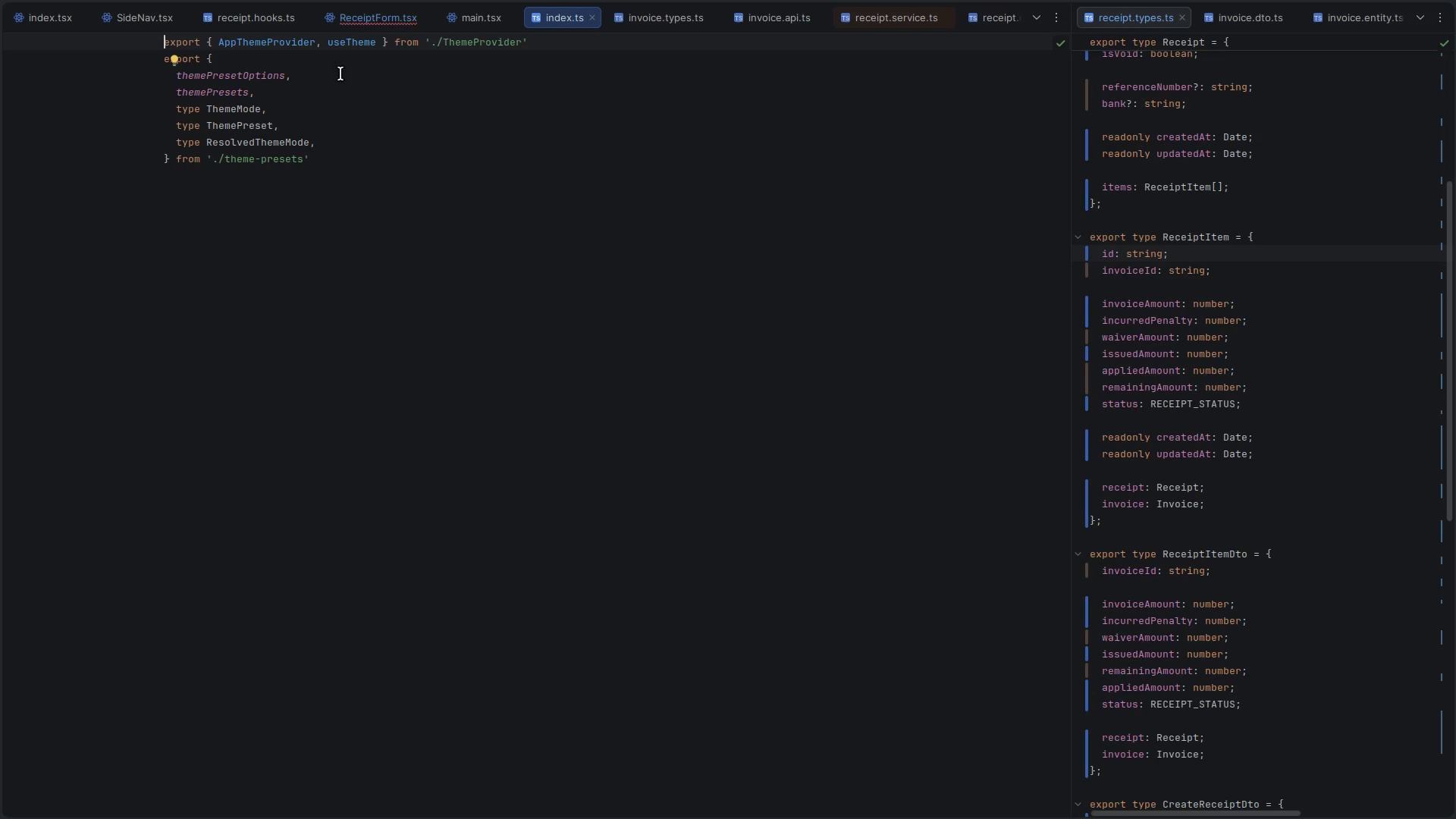 
scroll: coordinate [443, 293], scroll_direction: up, amount: 8.0
 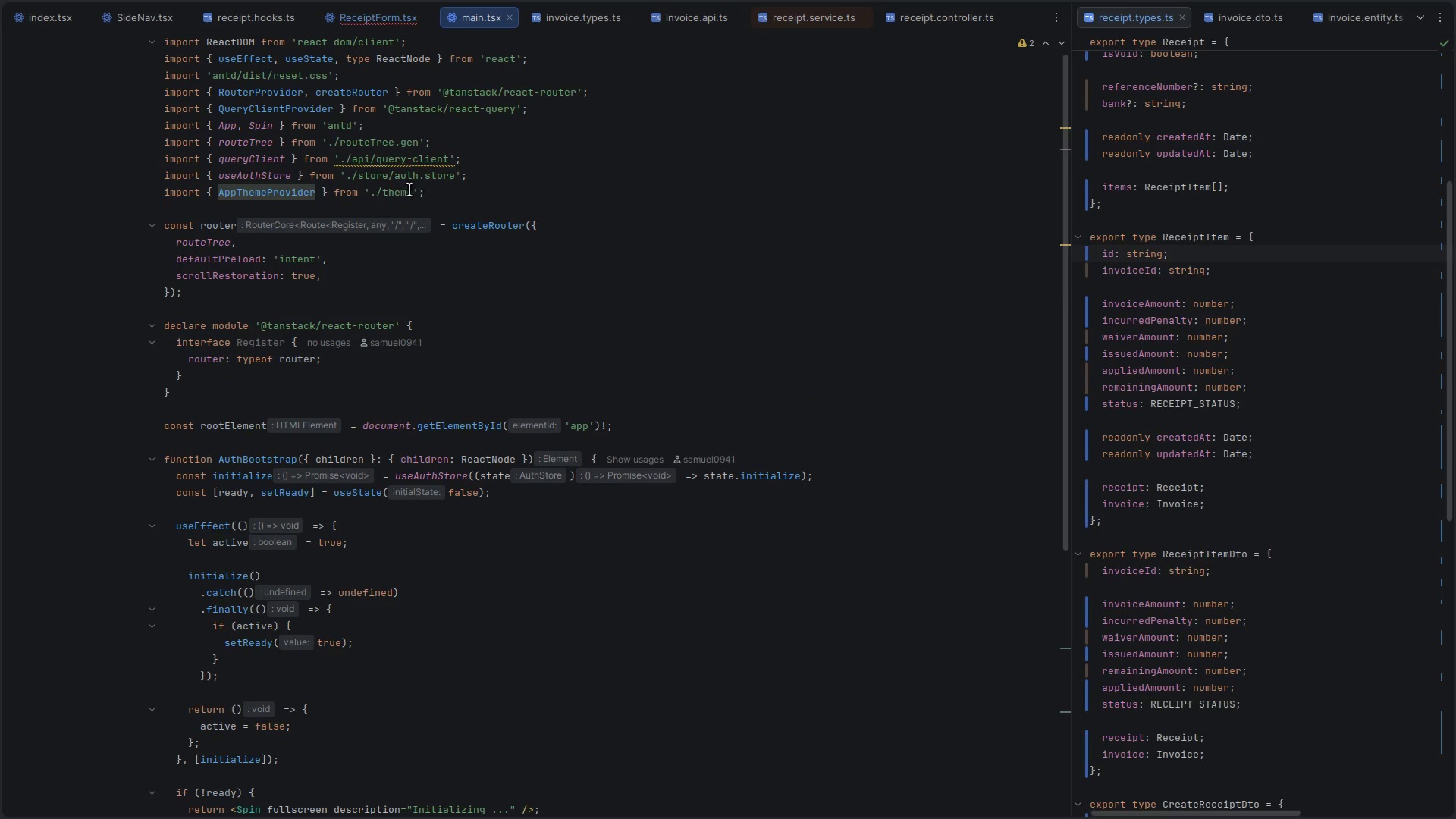 
hold_key(key=ControlLeft, duration=3.07)
left_click([451, 42])
 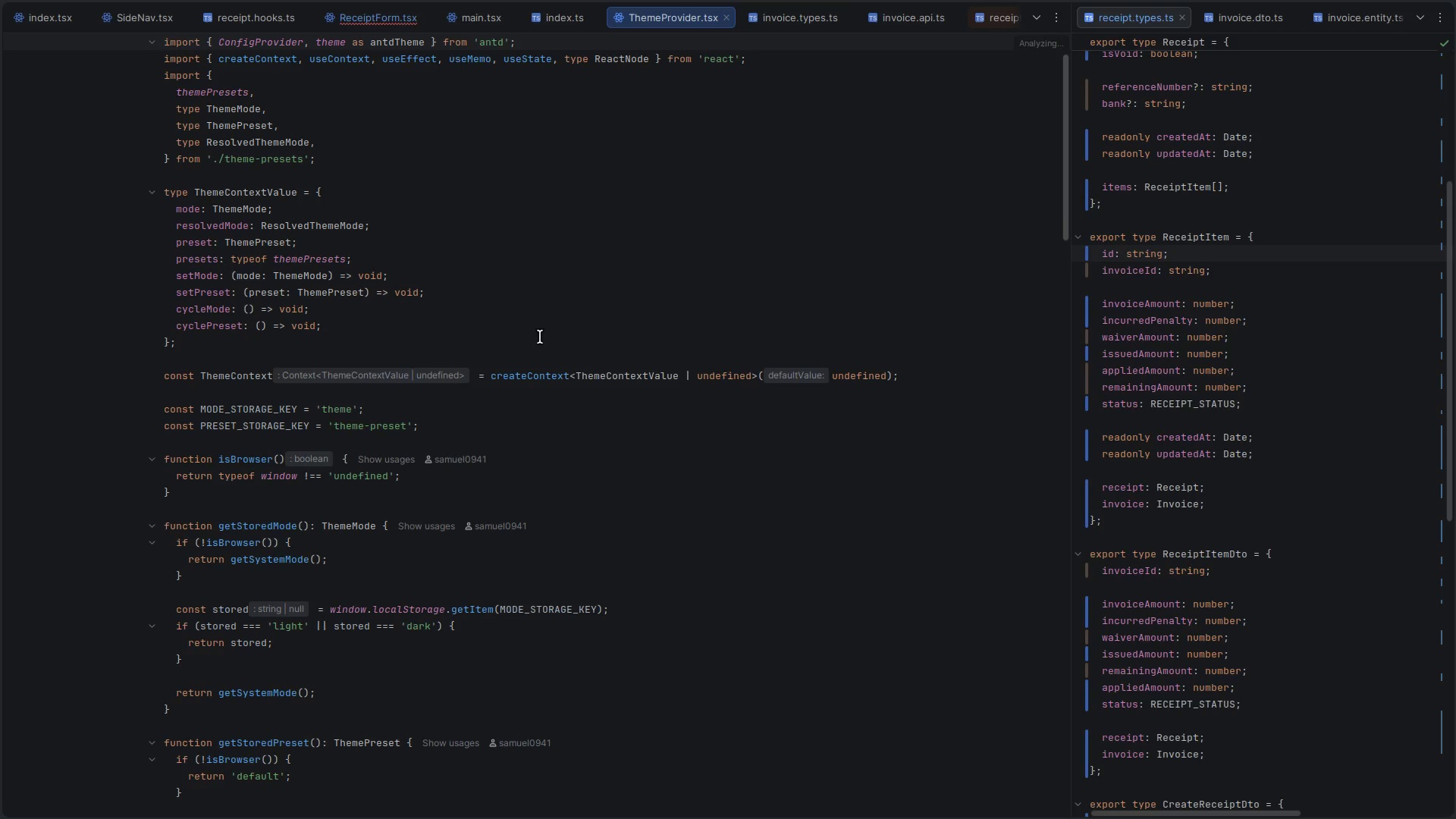 
scroll: coordinate [540, 337], scroll_direction: down, amount: 9.0
 